 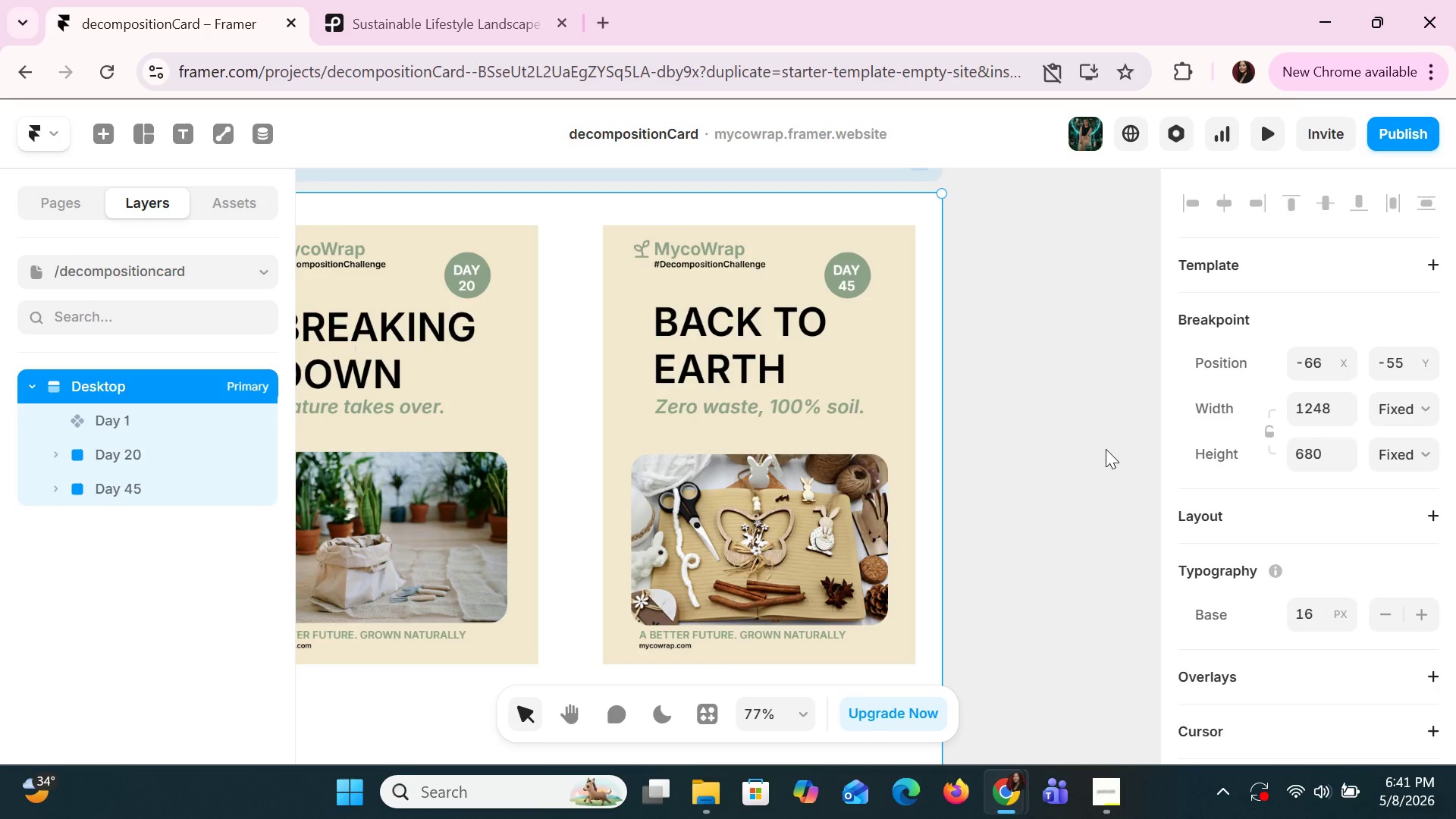 
scroll: coordinate [1097, 463], scroll_direction: none, amount: 0.0
 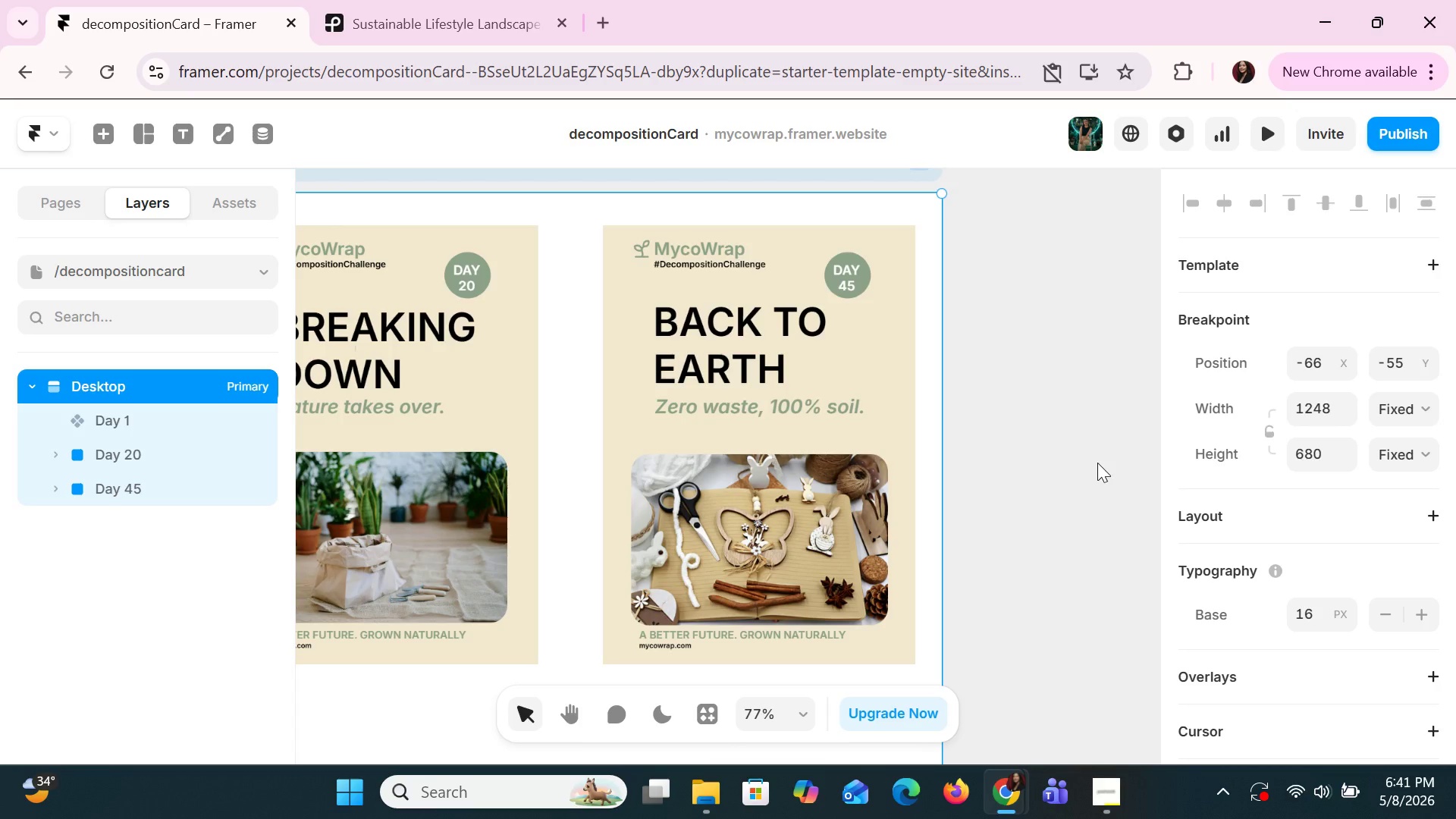 
hold_key(key=ShiftLeft, duration=1.52)
 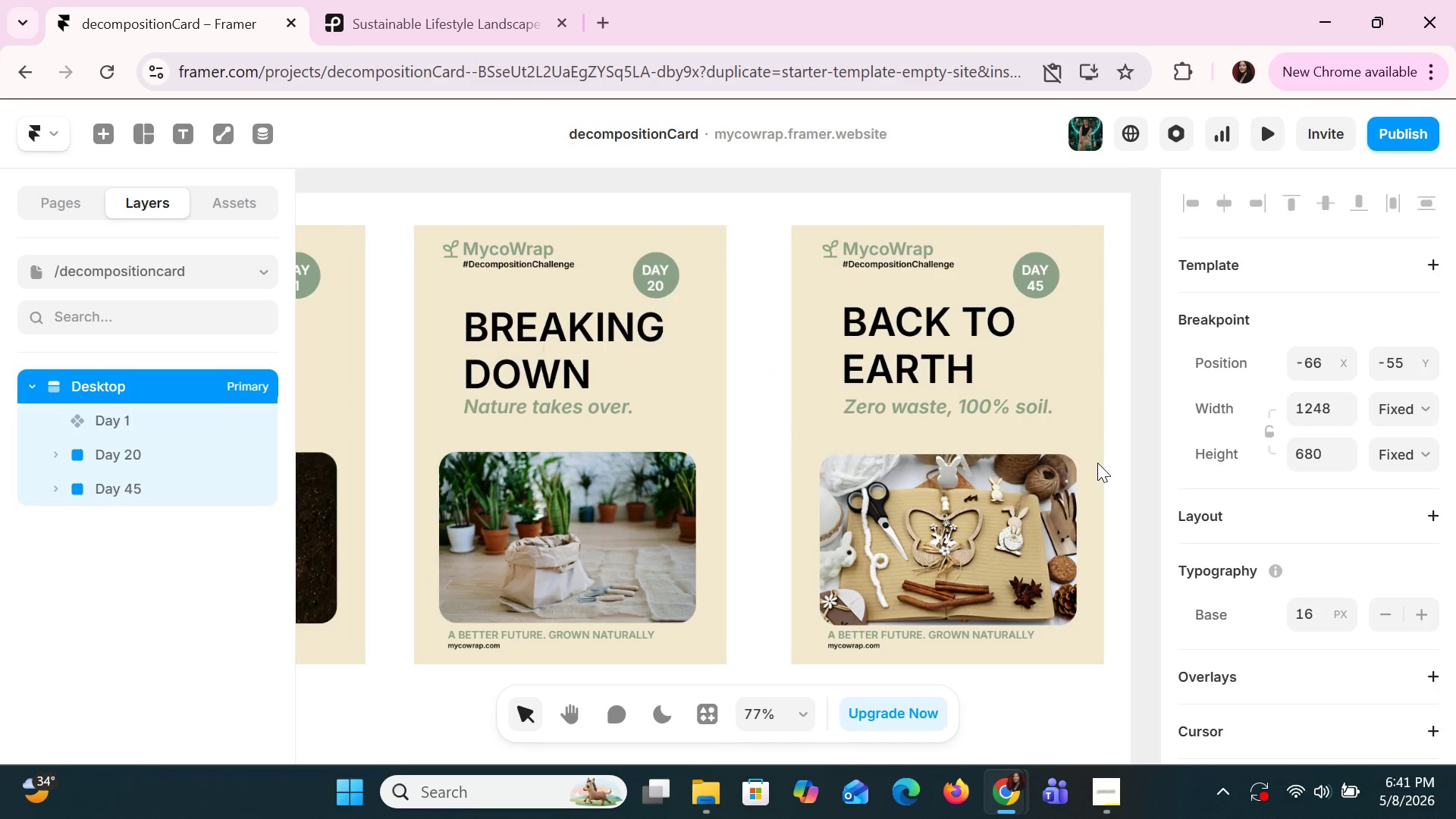 
hold_key(key=ShiftLeft, duration=1.36)
scroll: coordinate [1097, 463], scroll_direction: up, amount: 9.0
 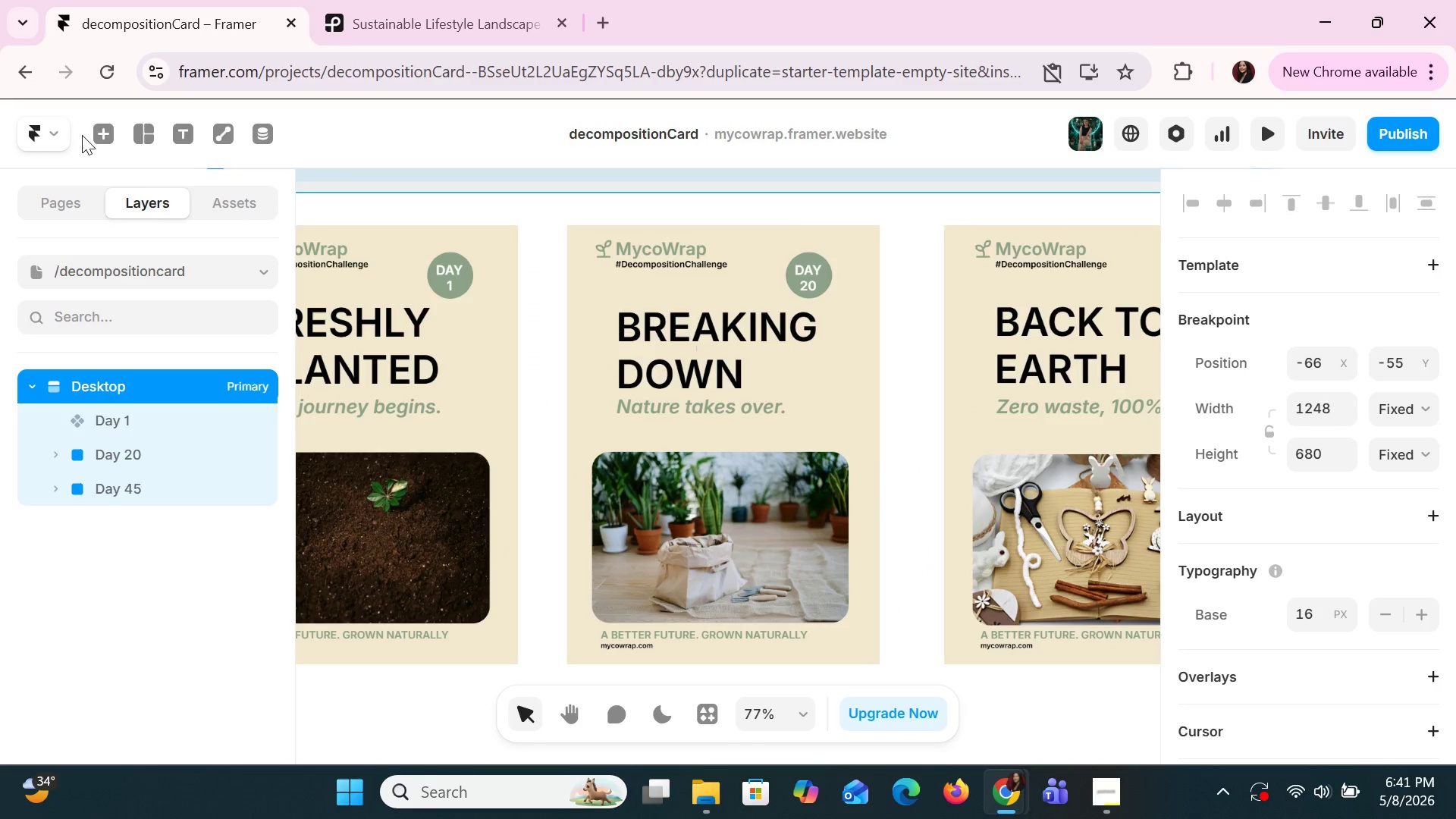 
left_click([58, 137])
 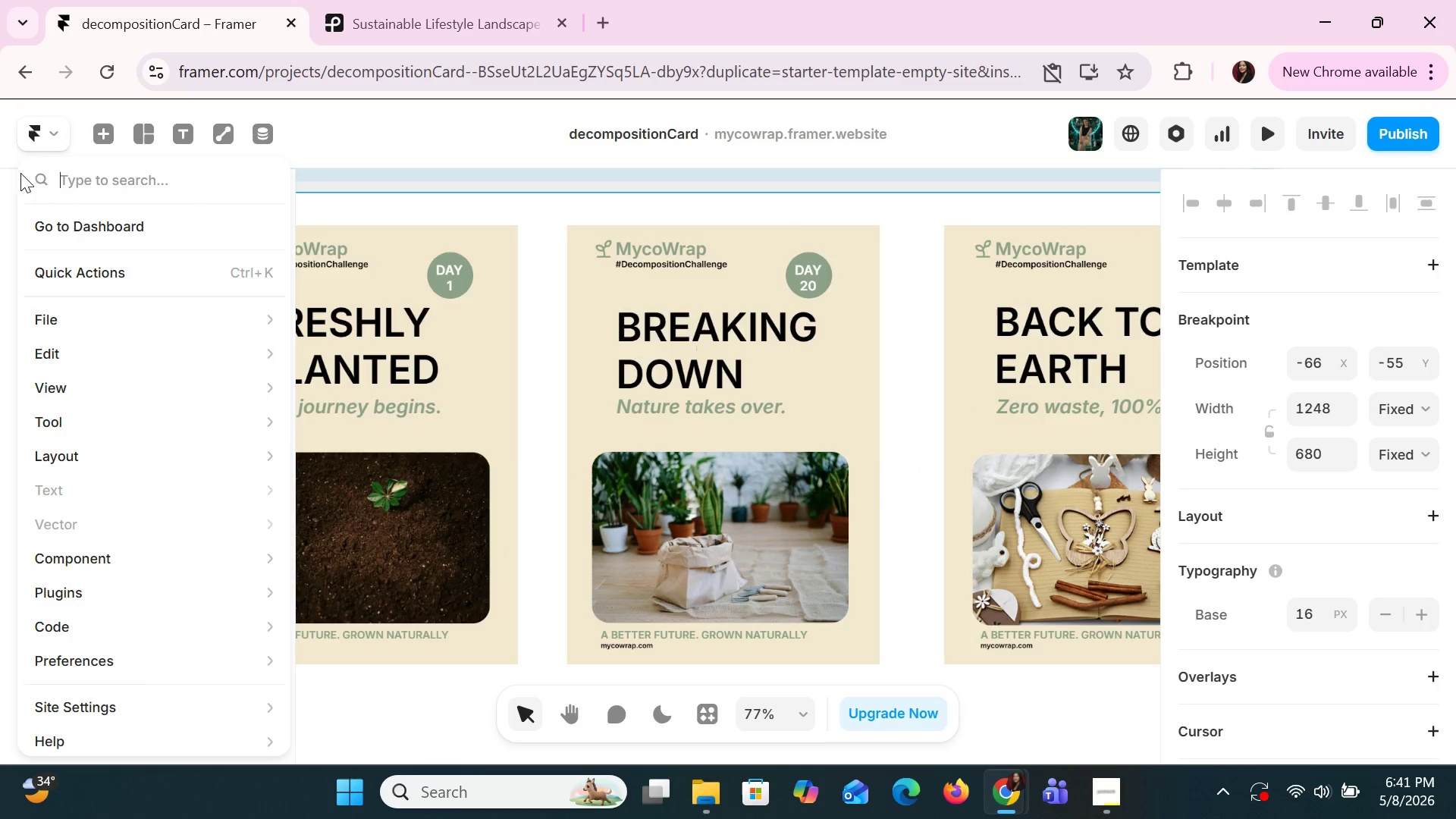 
mouse_move([103, 359])
 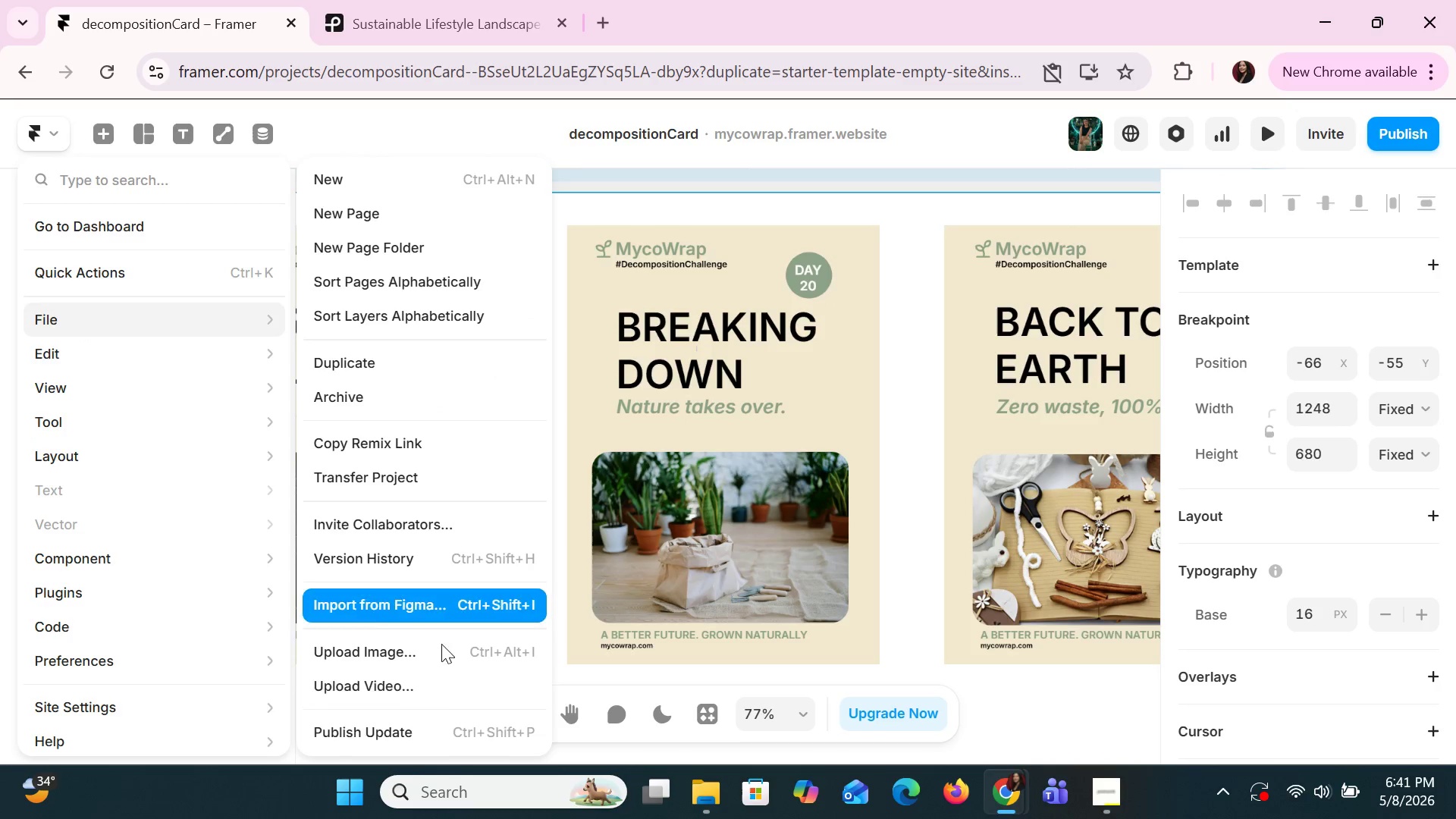 
left_click([435, 733])
 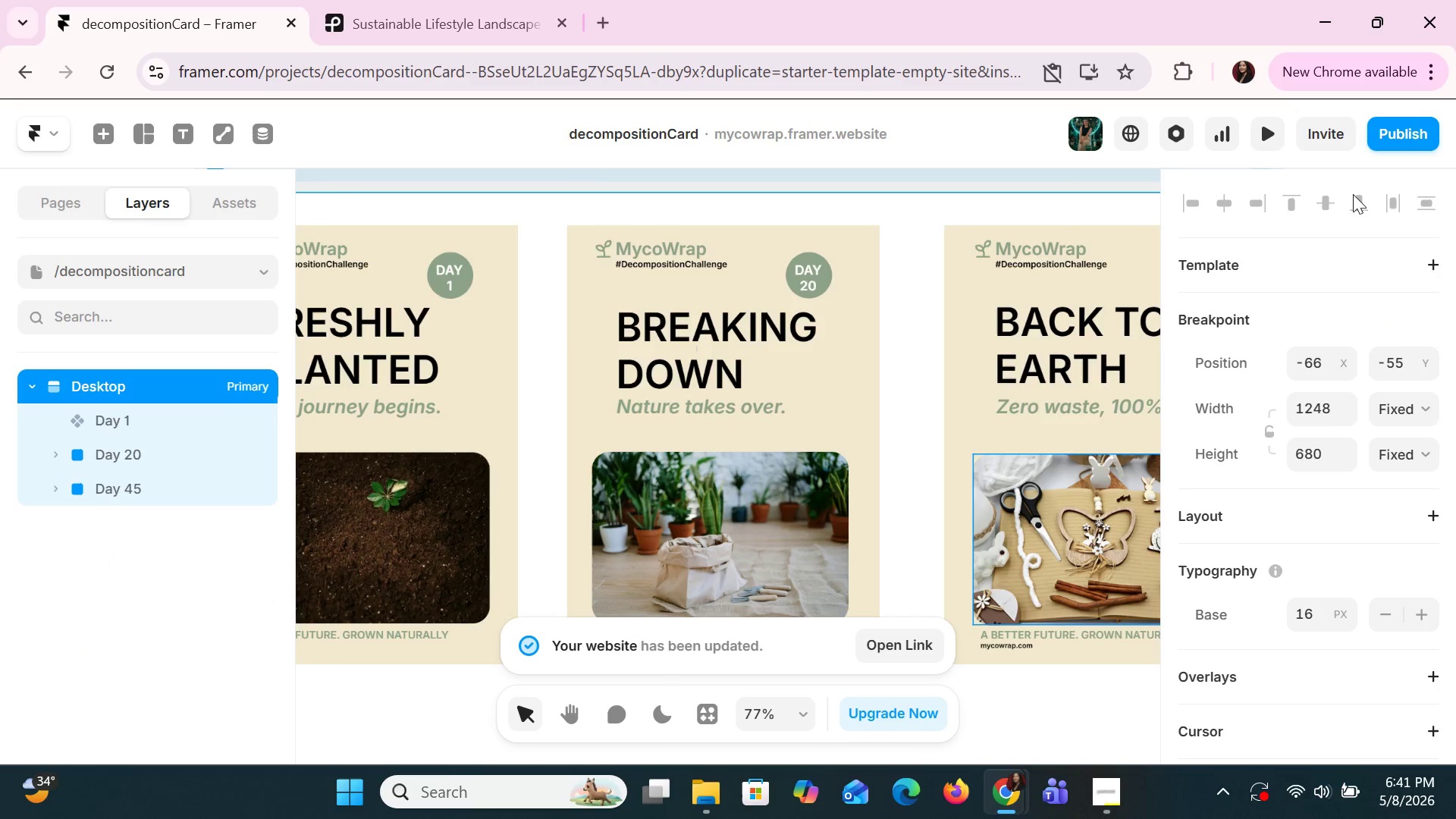 
wait(9.81)
 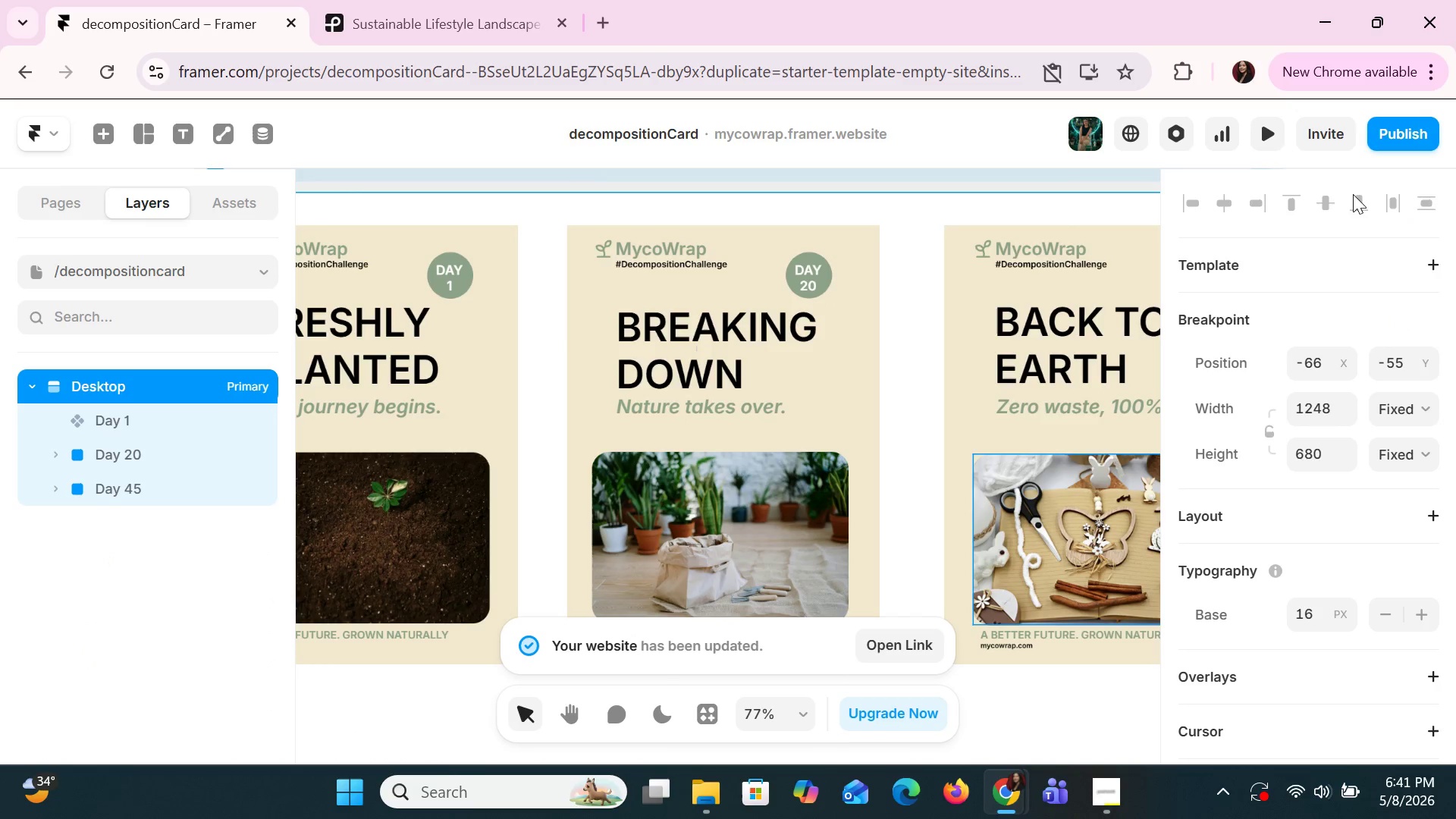 
left_click([1326, 139])
 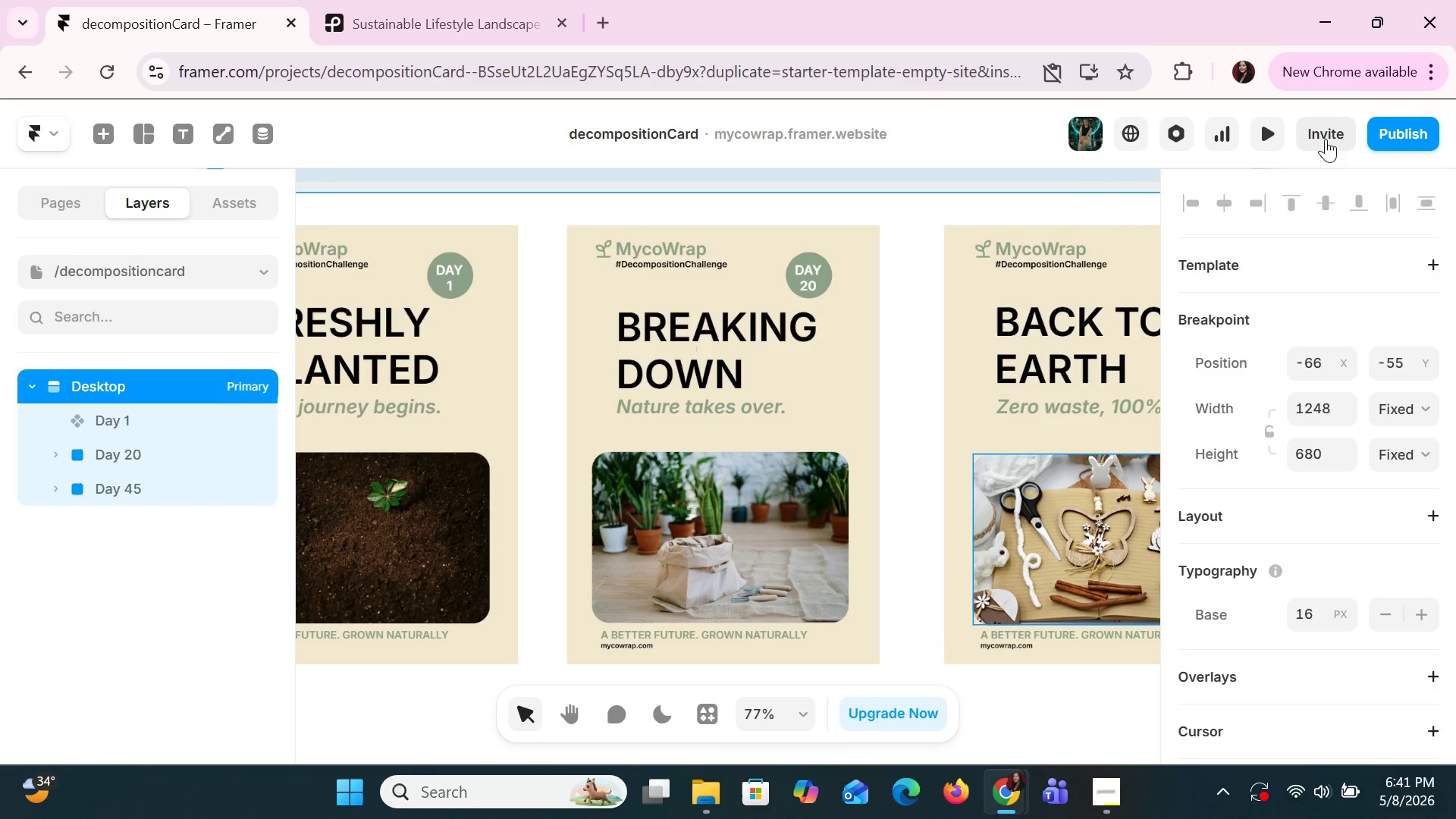 
left_click([1326, 139])
 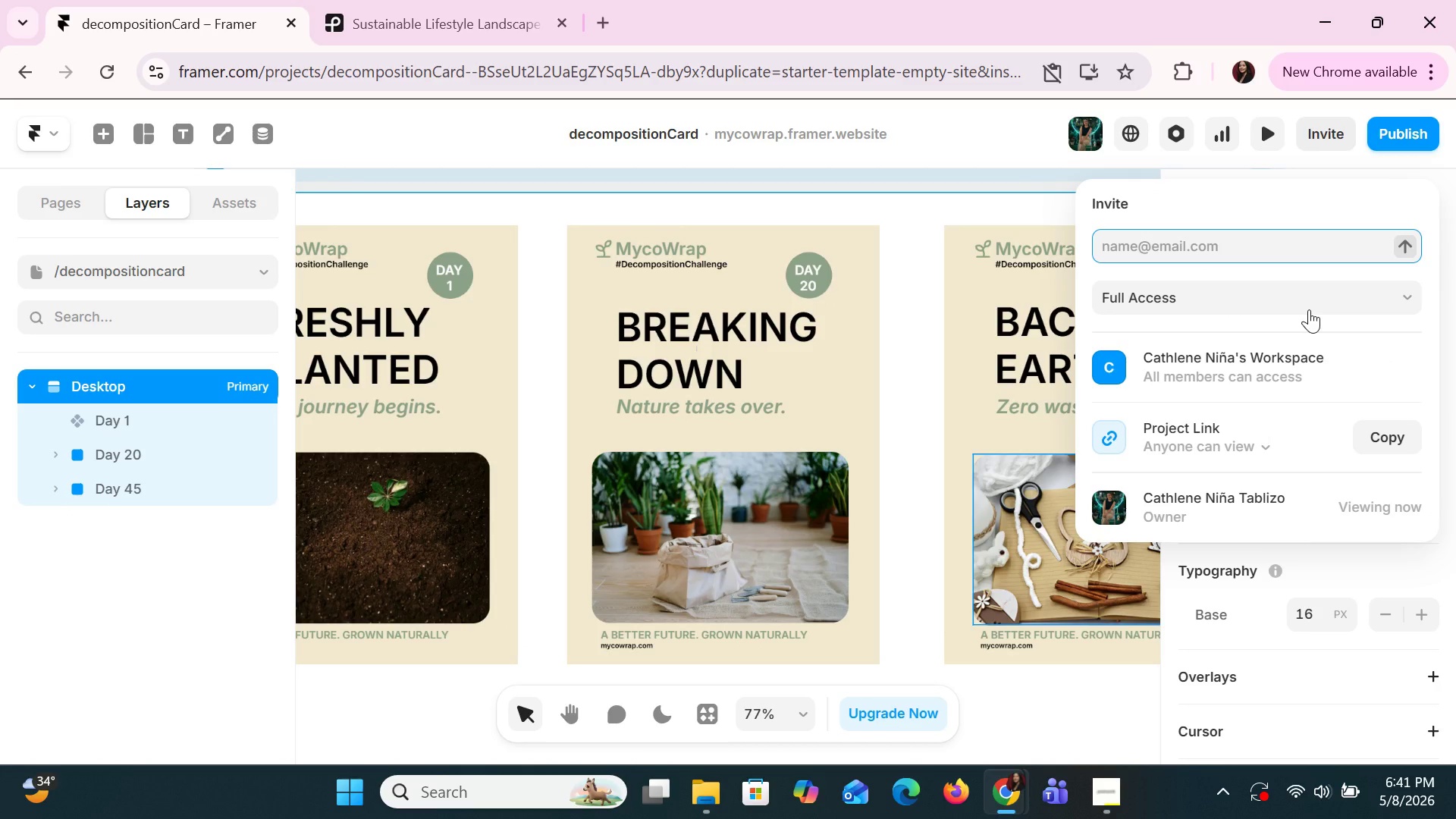 
left_click([1257, 372])
 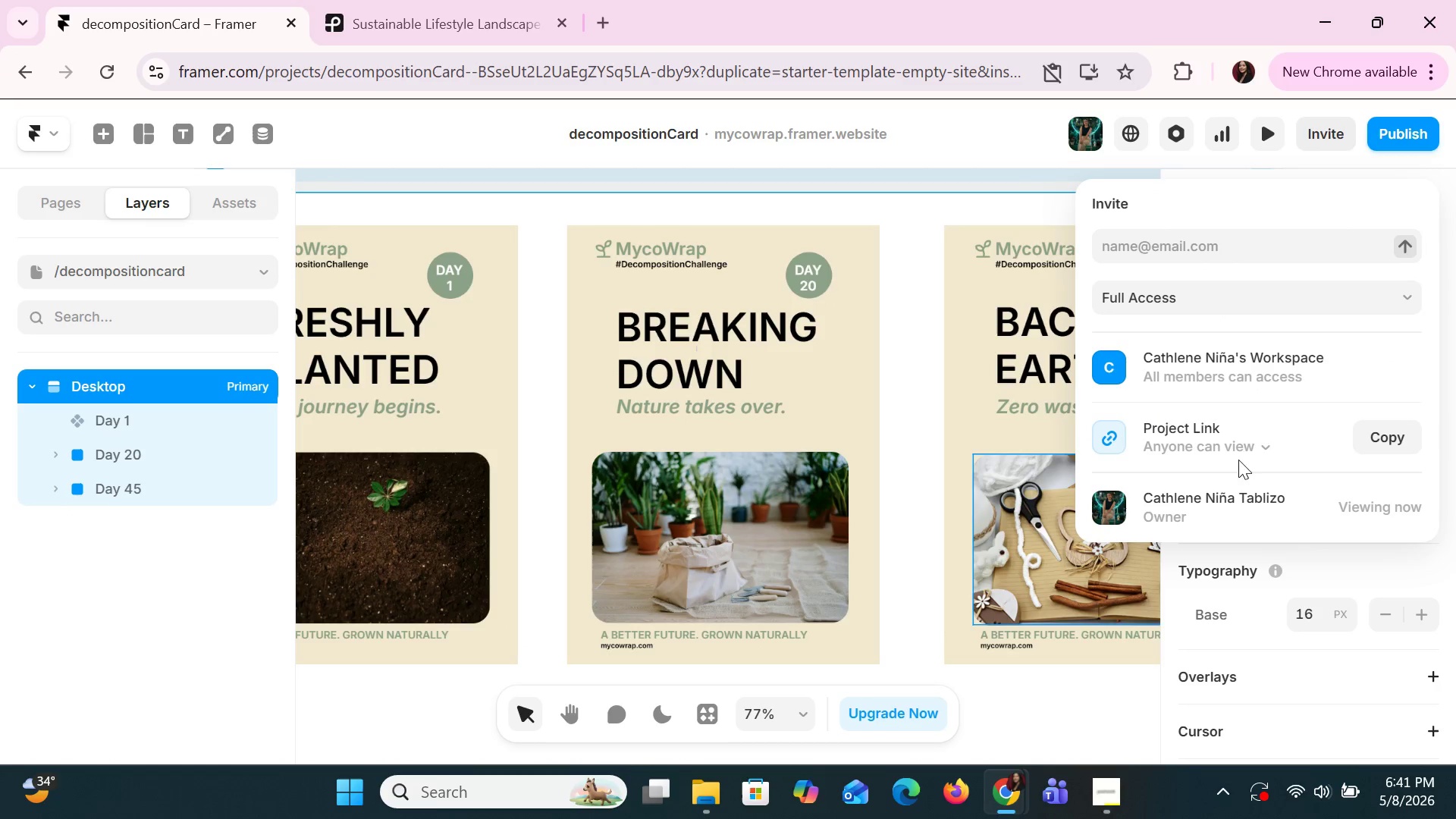 
left_click([1249, 453])
 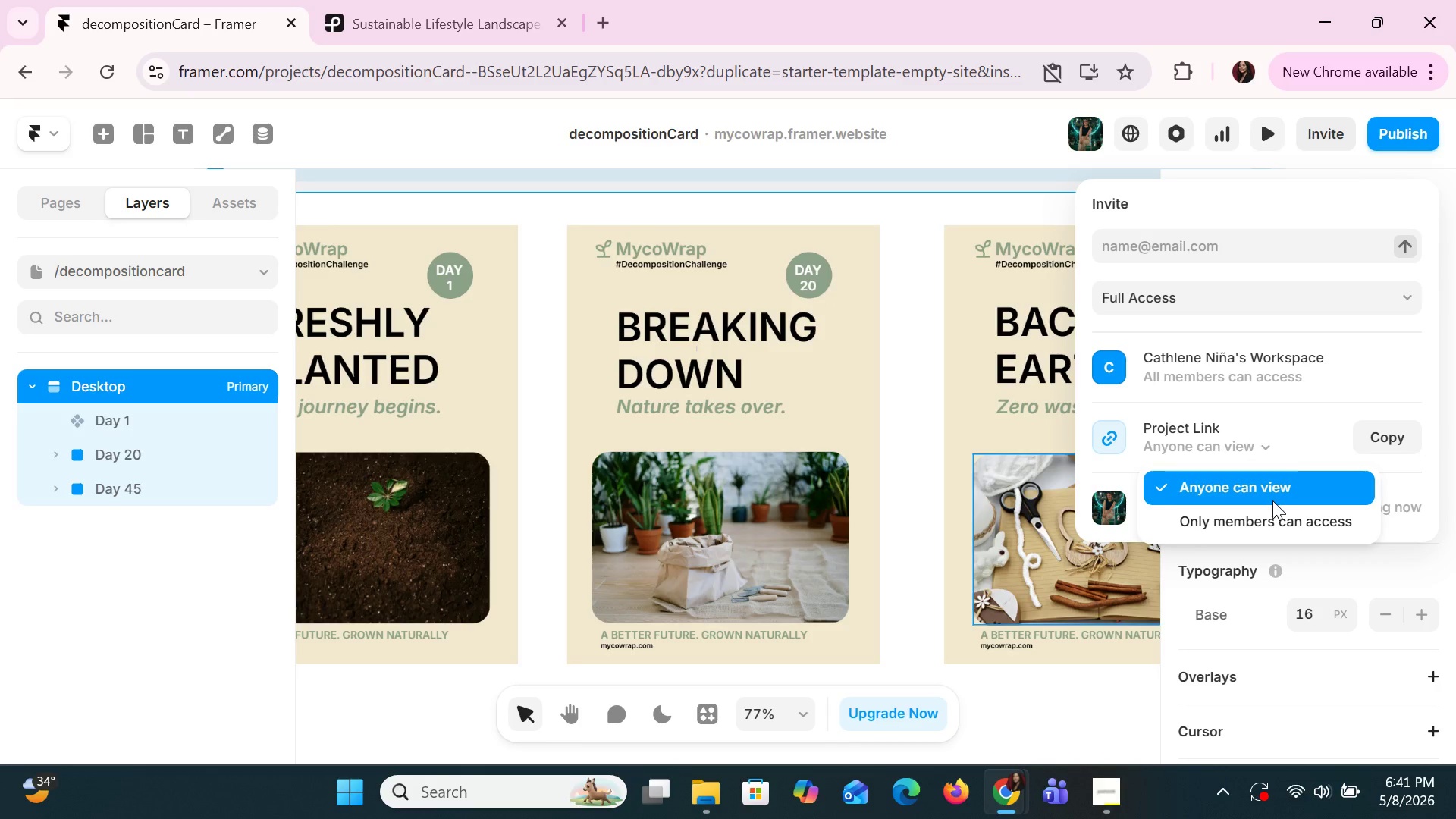 
left_click([1276, 521])
 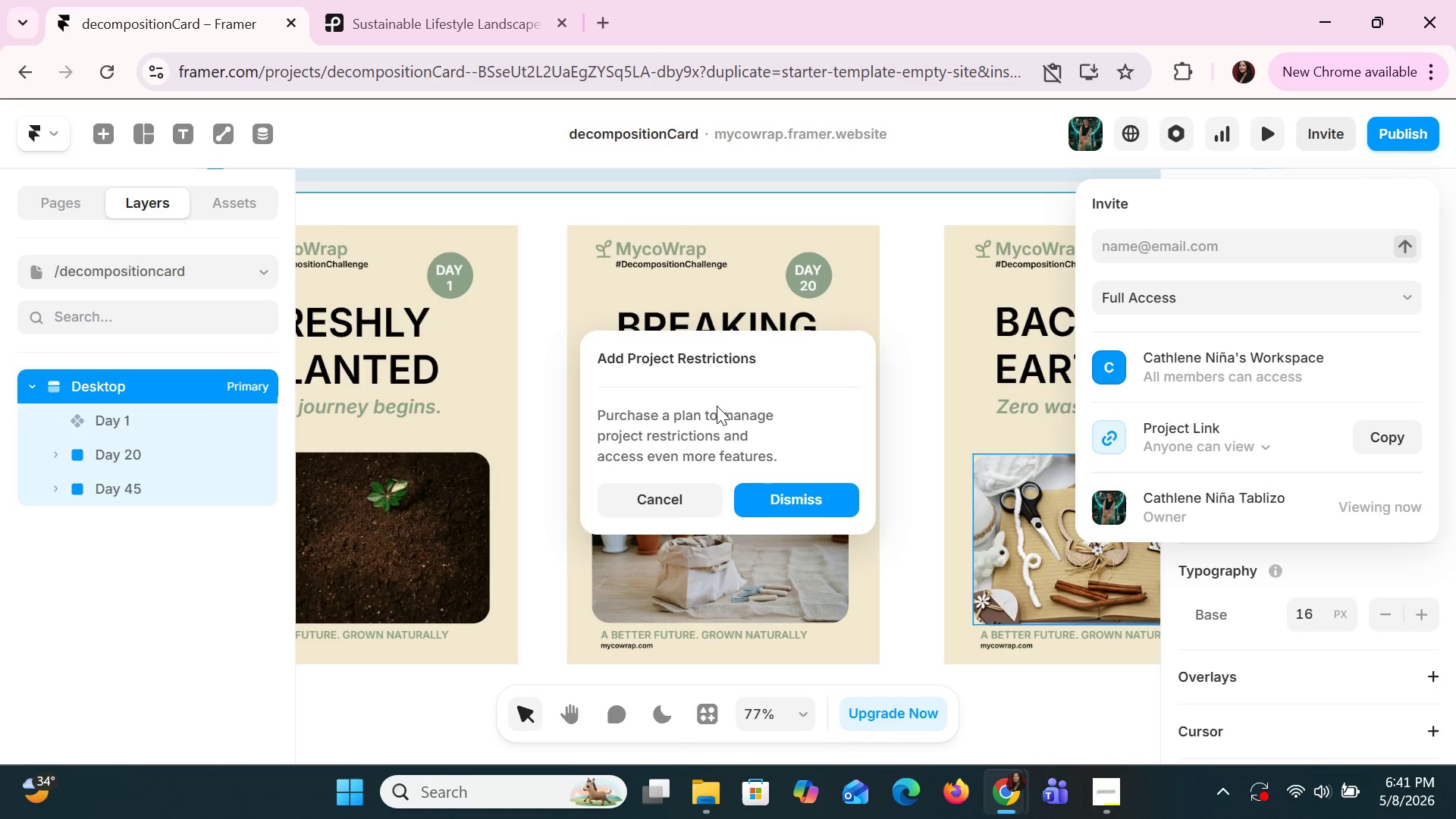 
left_click([676, 503])
 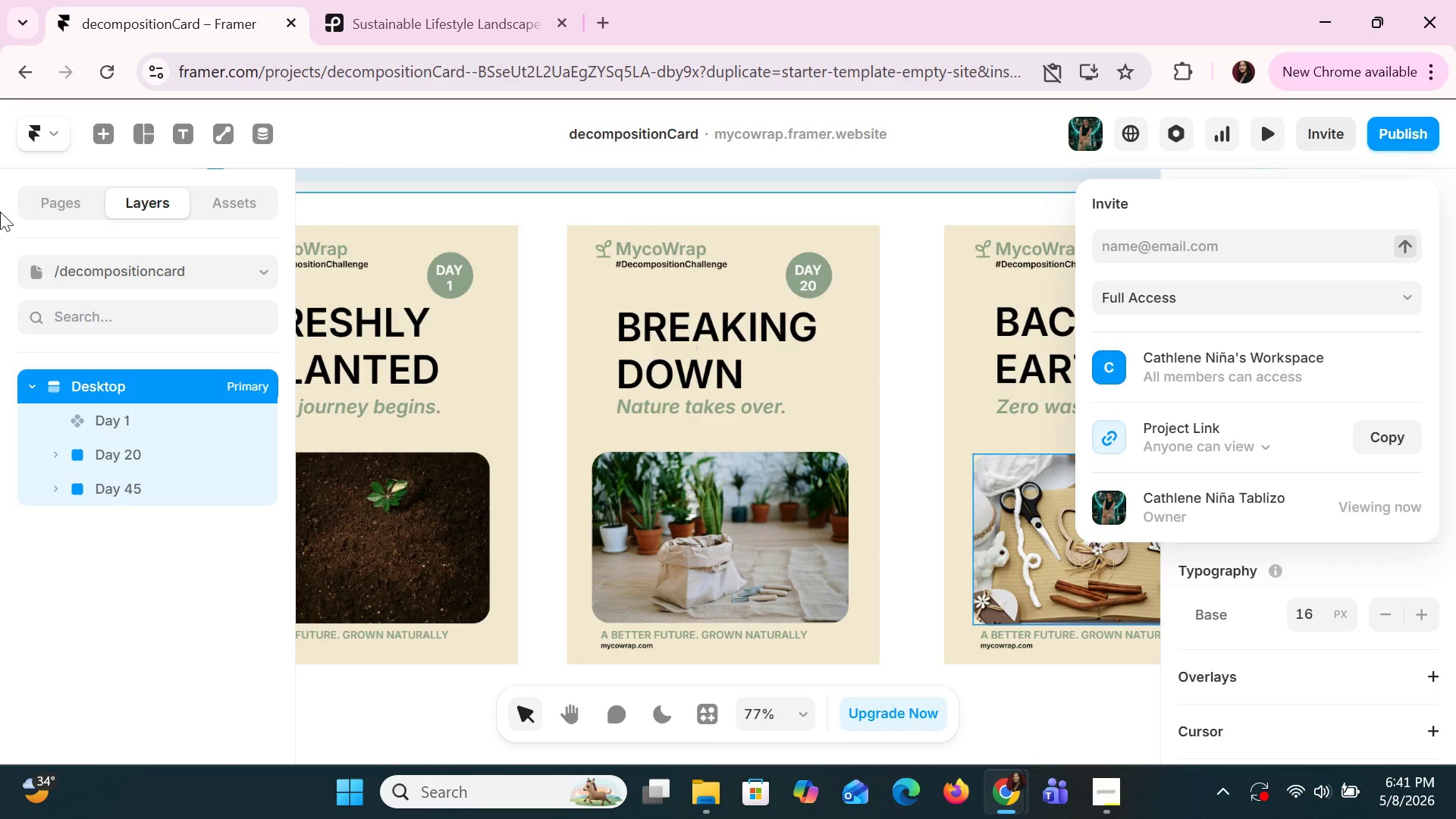 
double_click([87, 199])
 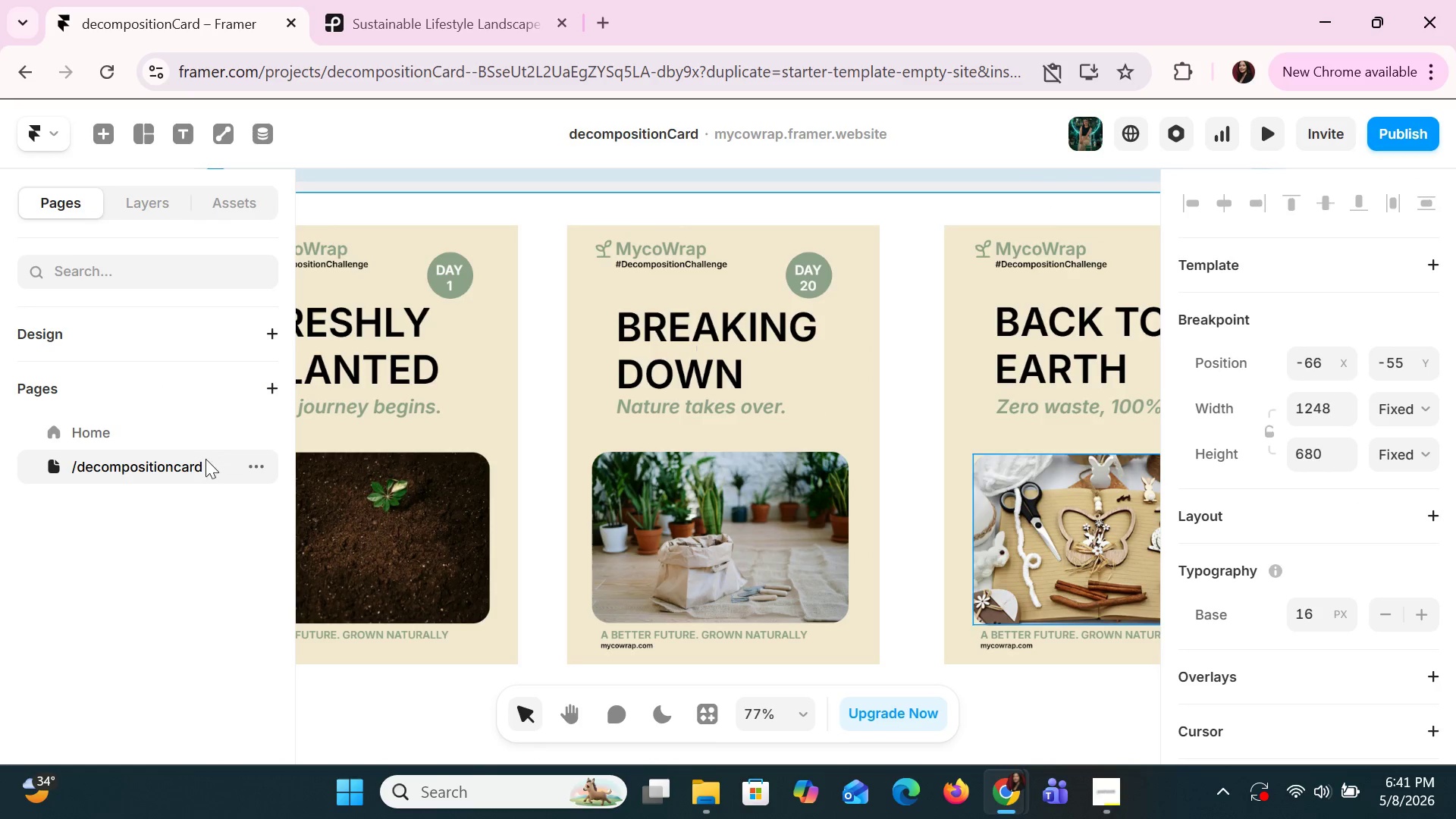 
double_click([179, 460])
 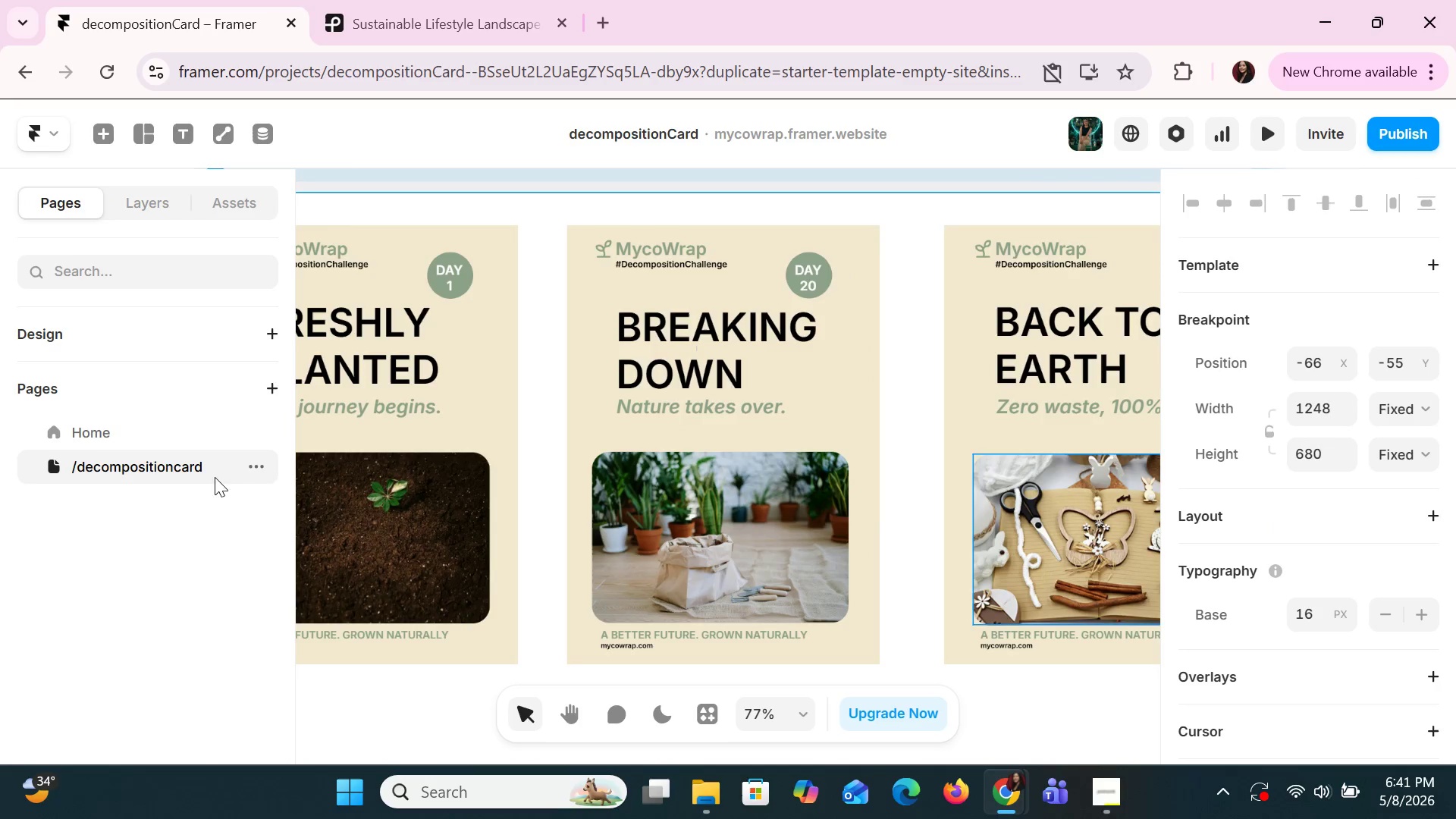 
left_click([243, 471])
 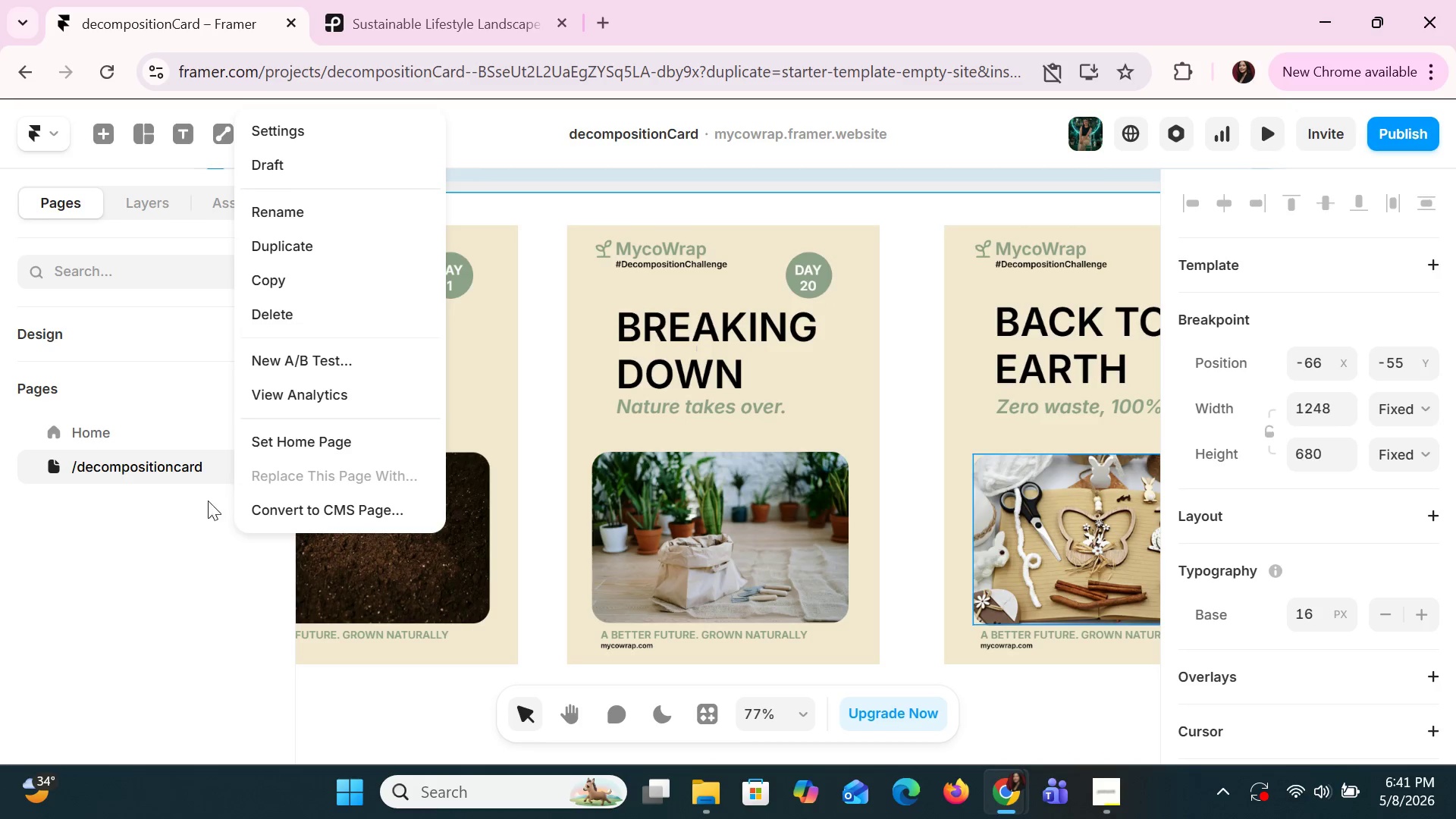 
left_click([197, 532])
 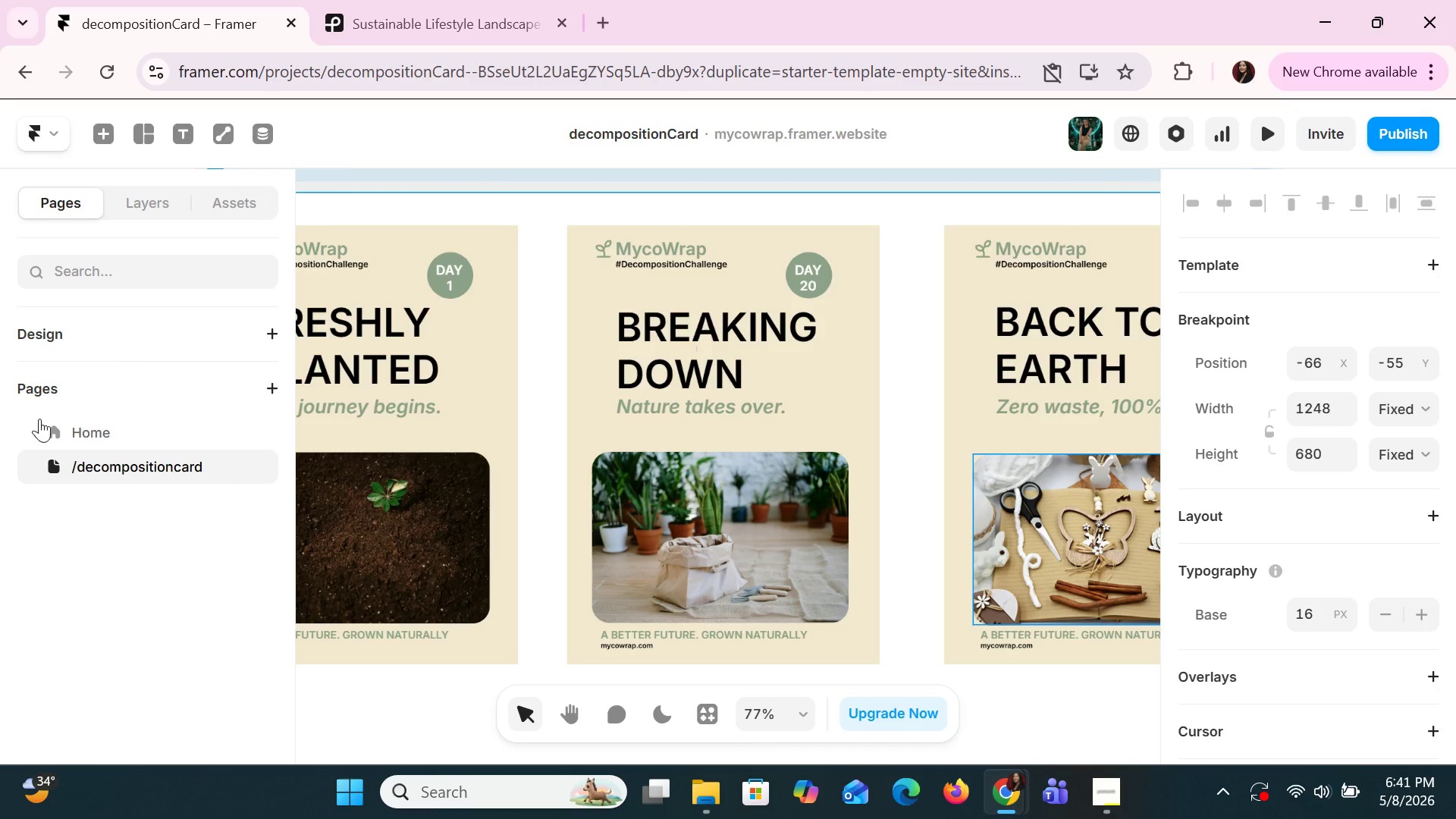 
double_click([118, 463])
 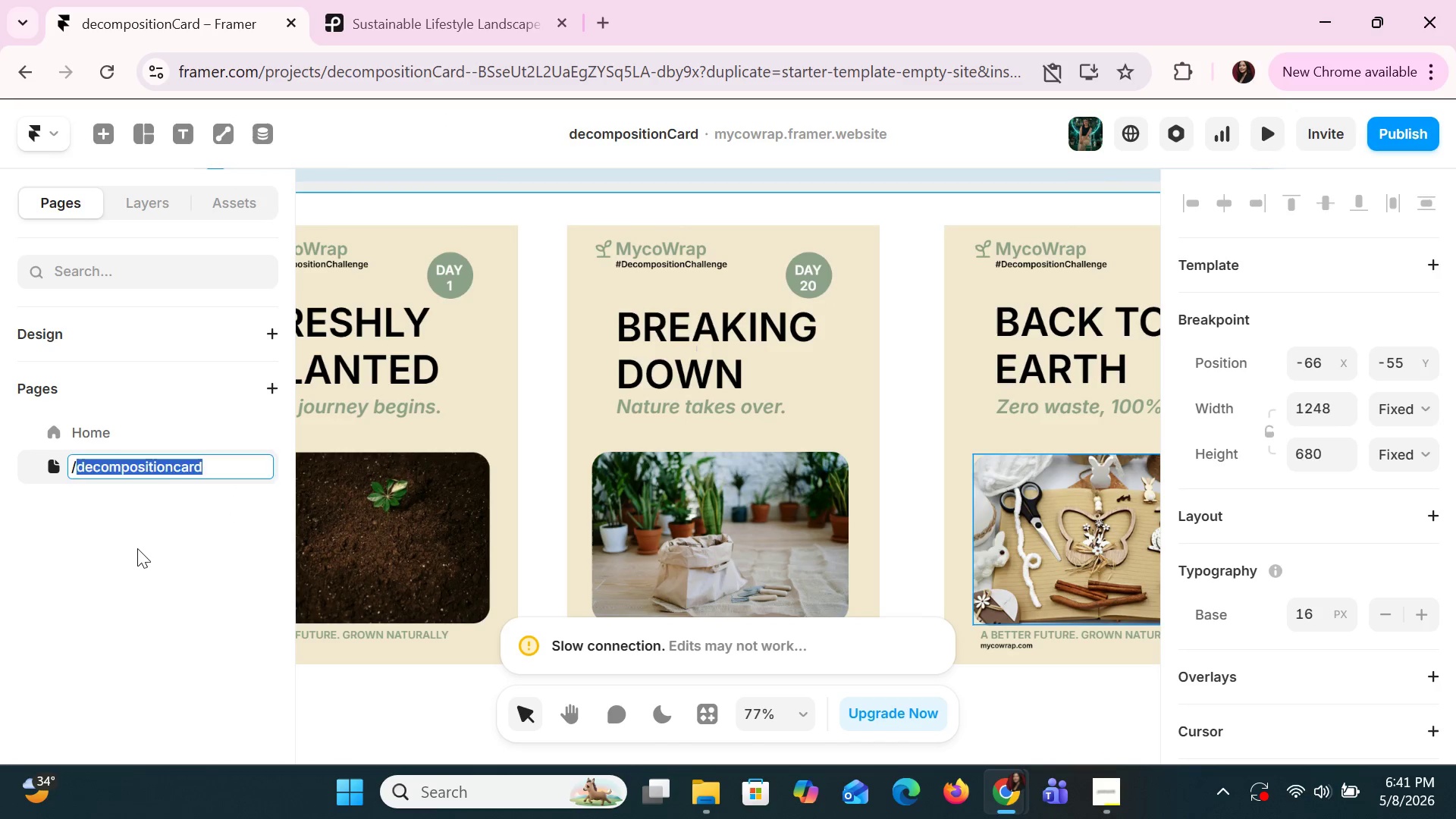 
left_click([137, 550])
 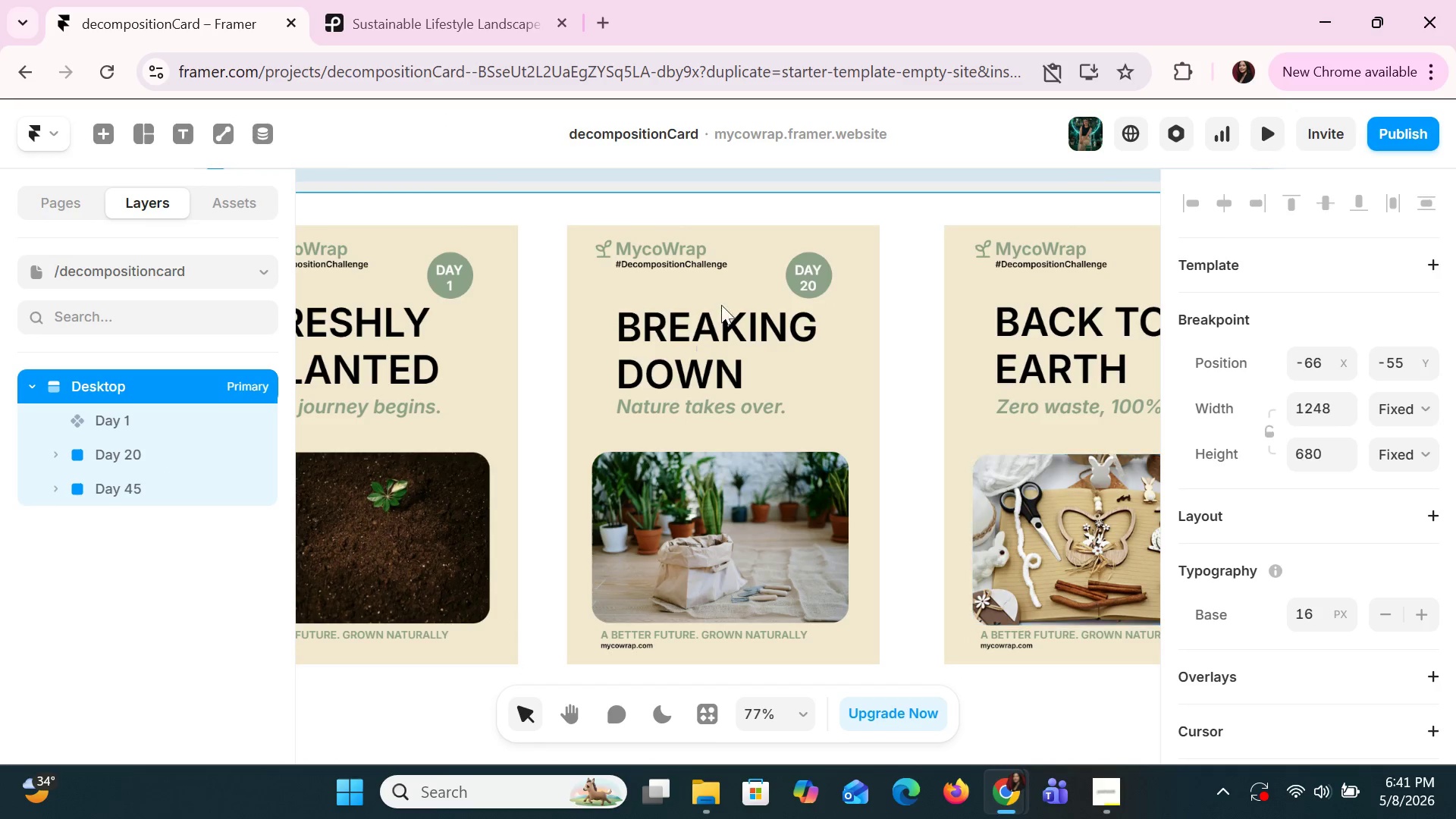 
mouse_move([67, 435])
 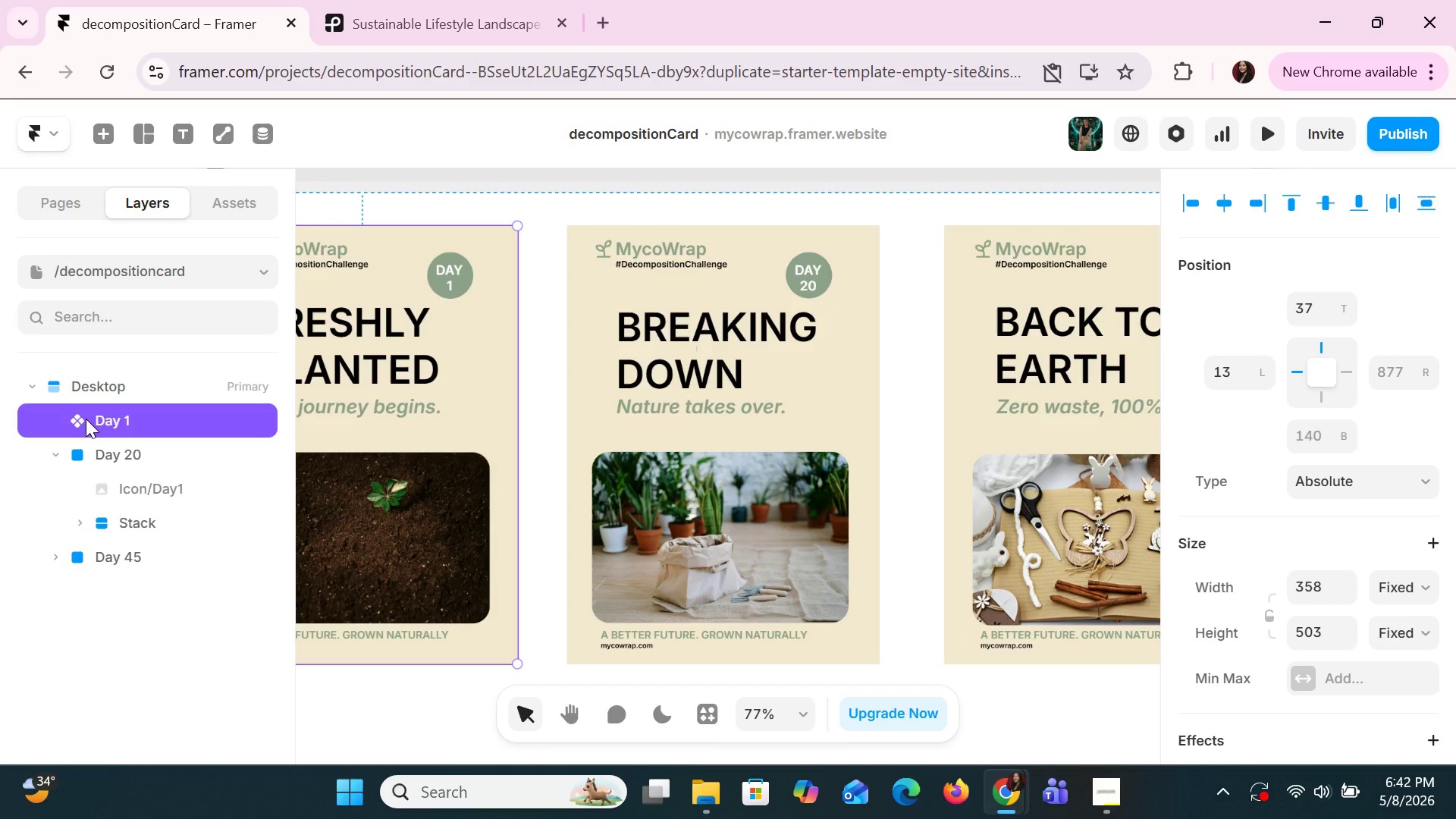 
double_click([86, 419])
 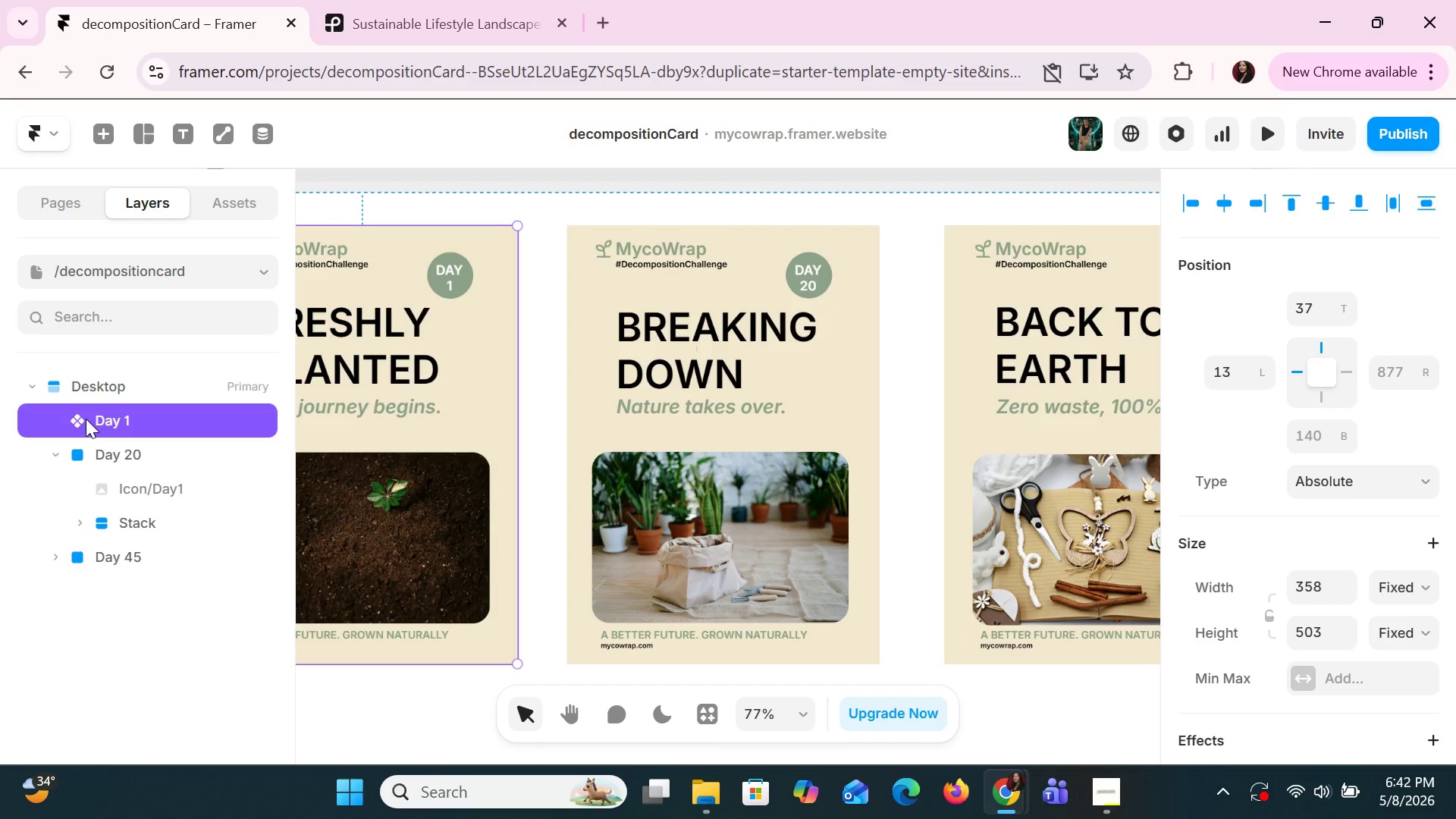 
double_click([86, 419])
 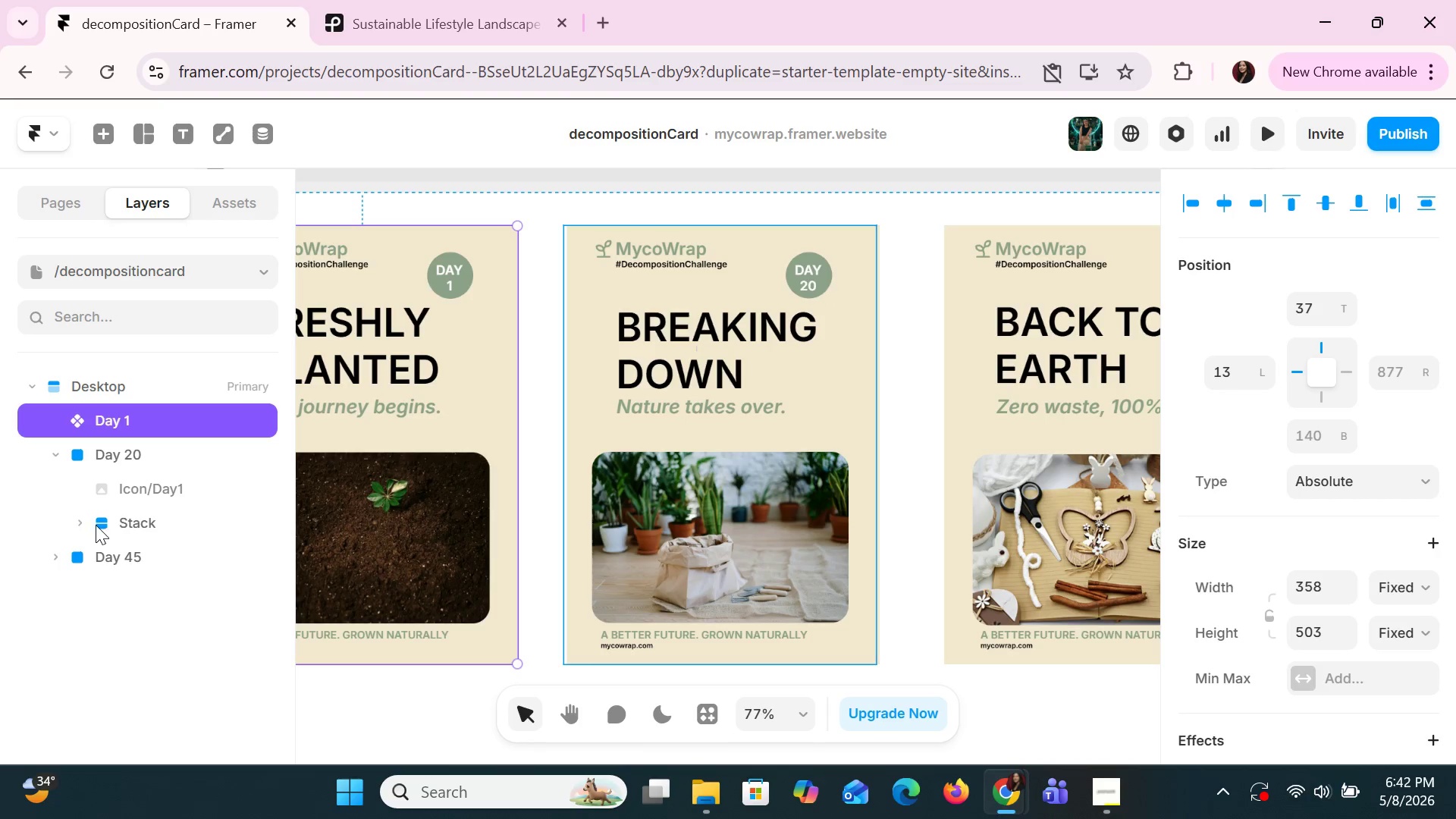 
left_click([75, 525])
 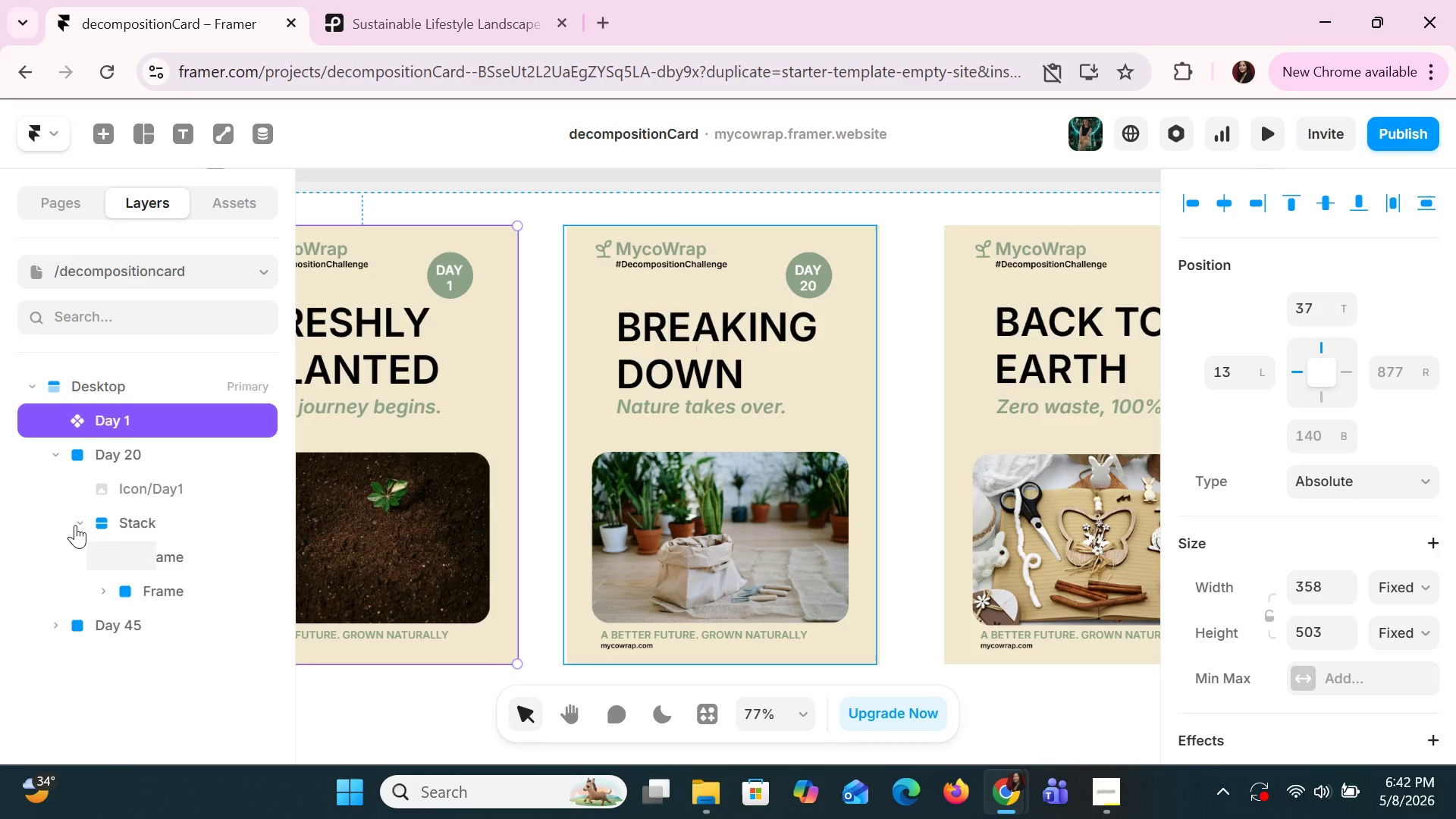 
left_click([75, 525])
 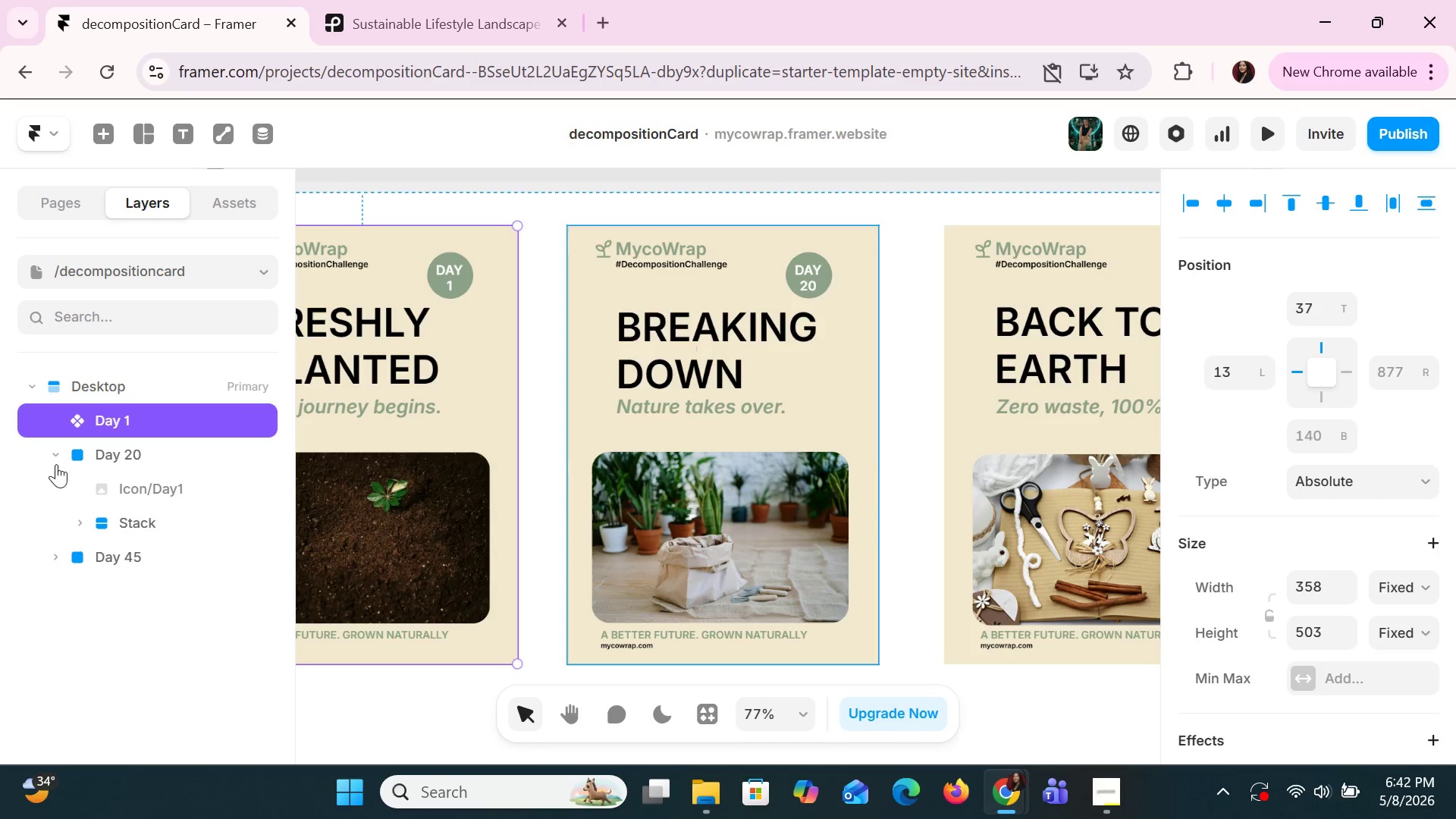 
left_click([56, 453])
 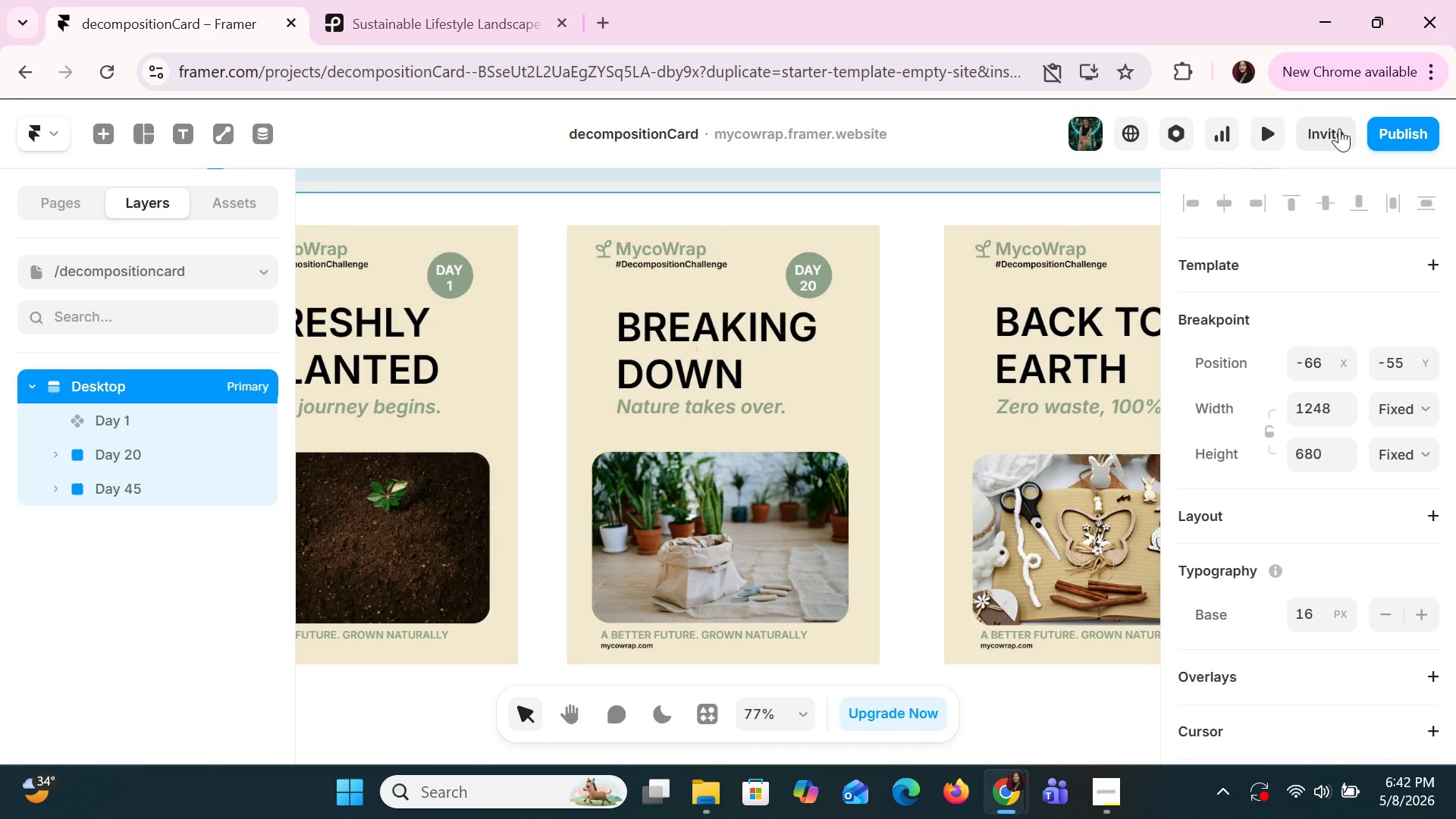 
left_click([1260, 135])
 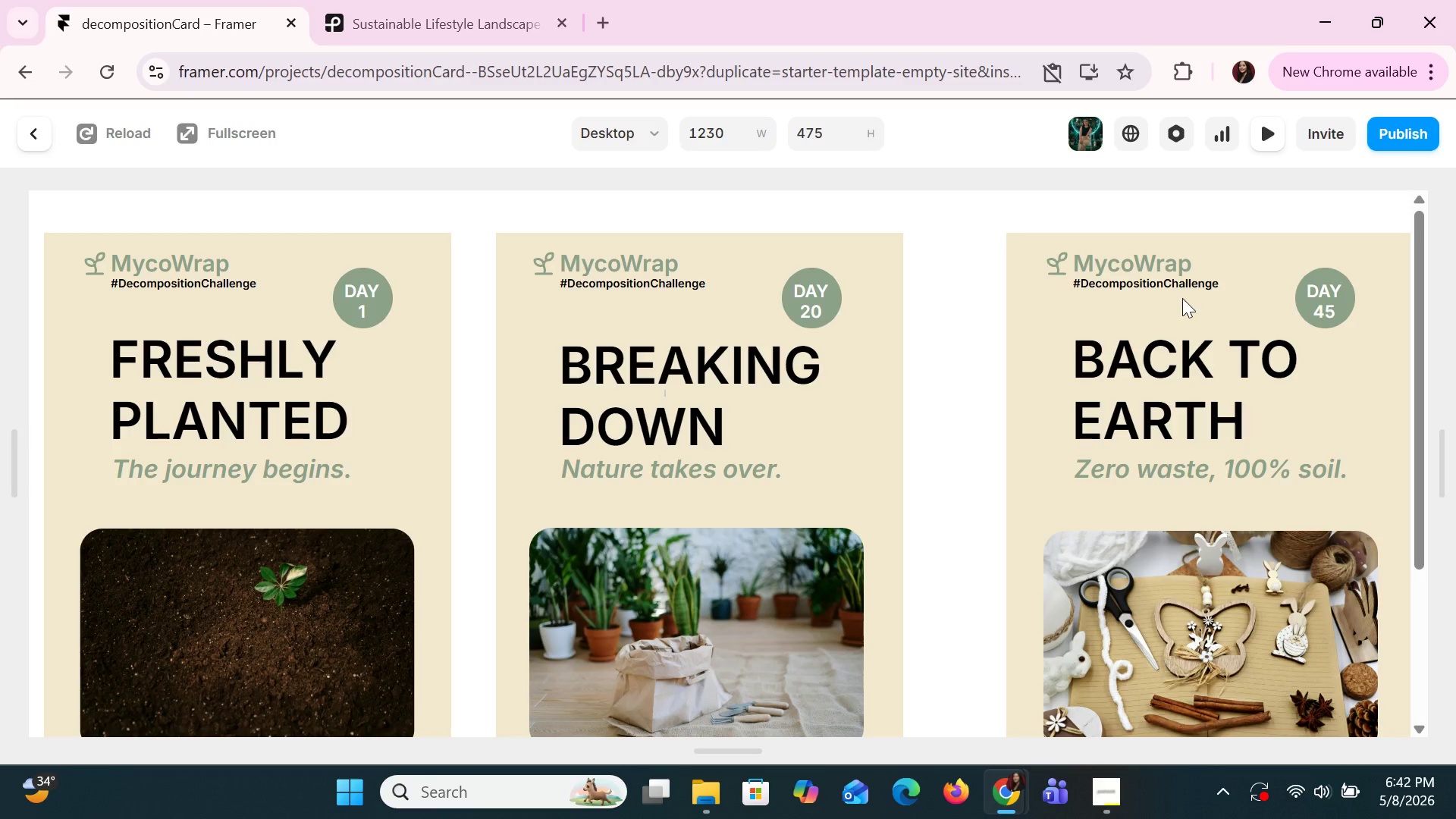 
scroll: coordinate [1160, 331], scroll_direction: down, amount: 2.0
 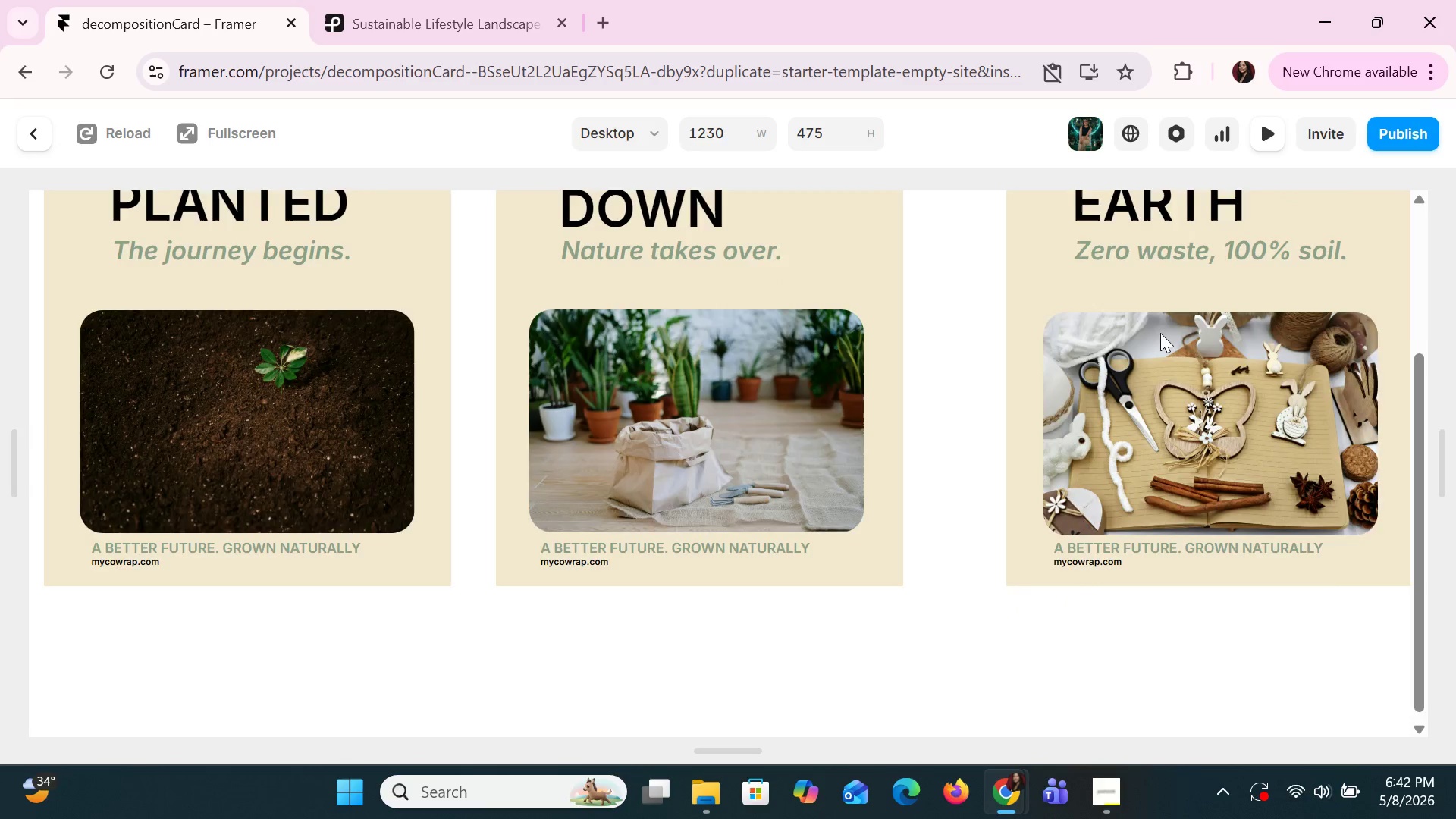 
scroll: coordinate [1160, 333], scroll_direction: up, amount: 4.0
 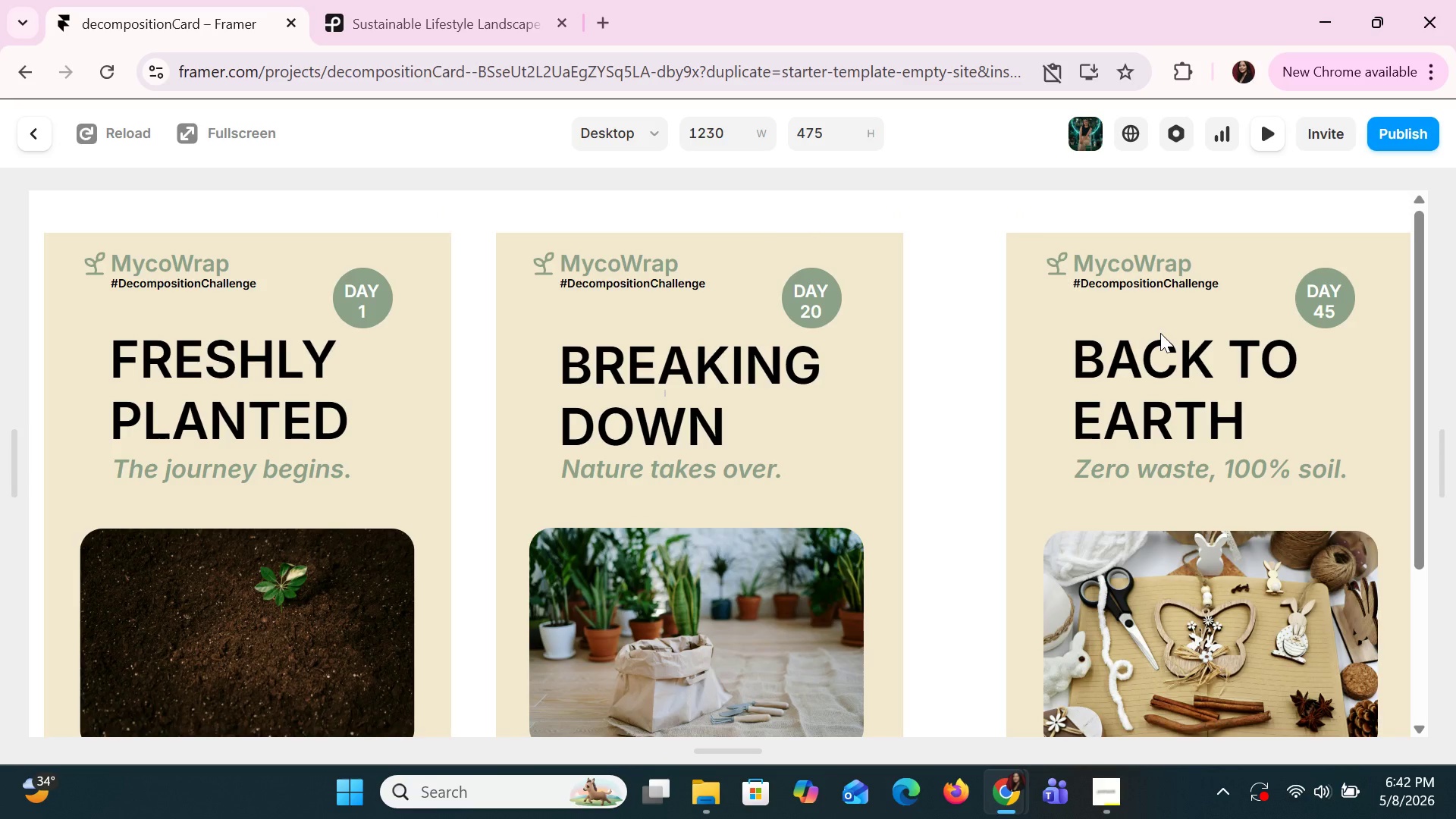 
scroll: coordinate [1160, 333], scroll_direction: down, amount: 2.0
 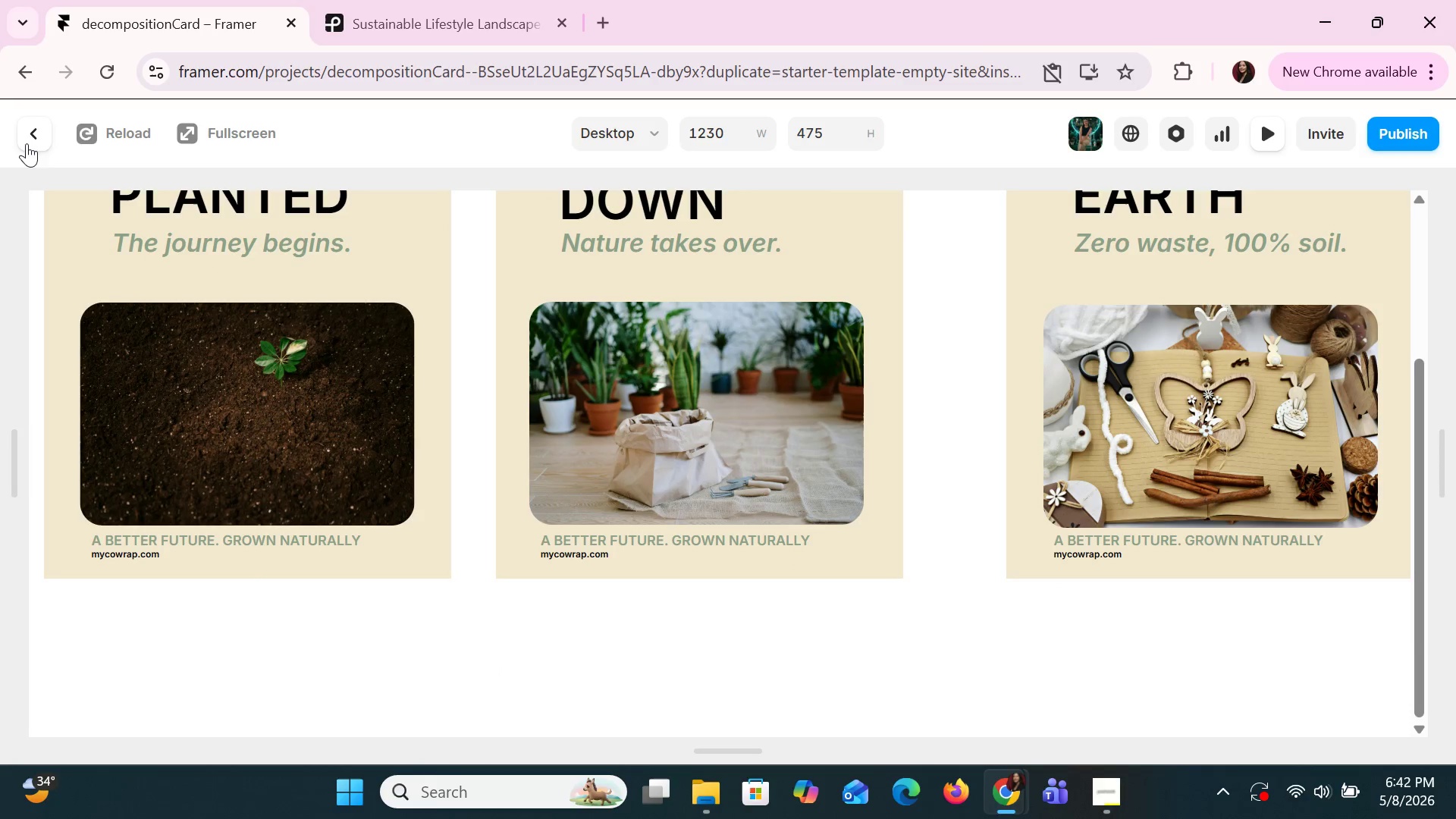 
left_click([28, 146])
 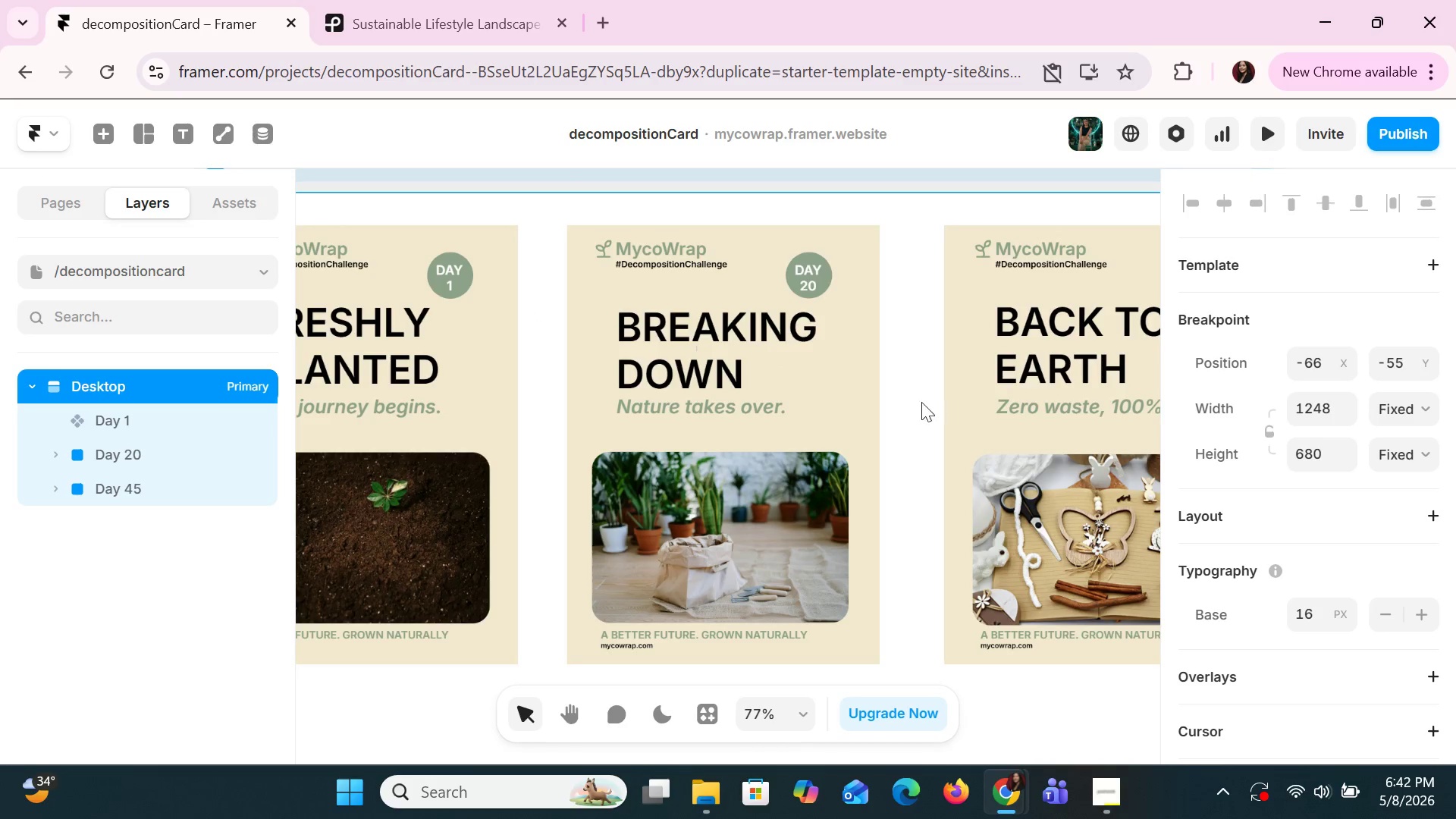 
left_click([920, 403])
 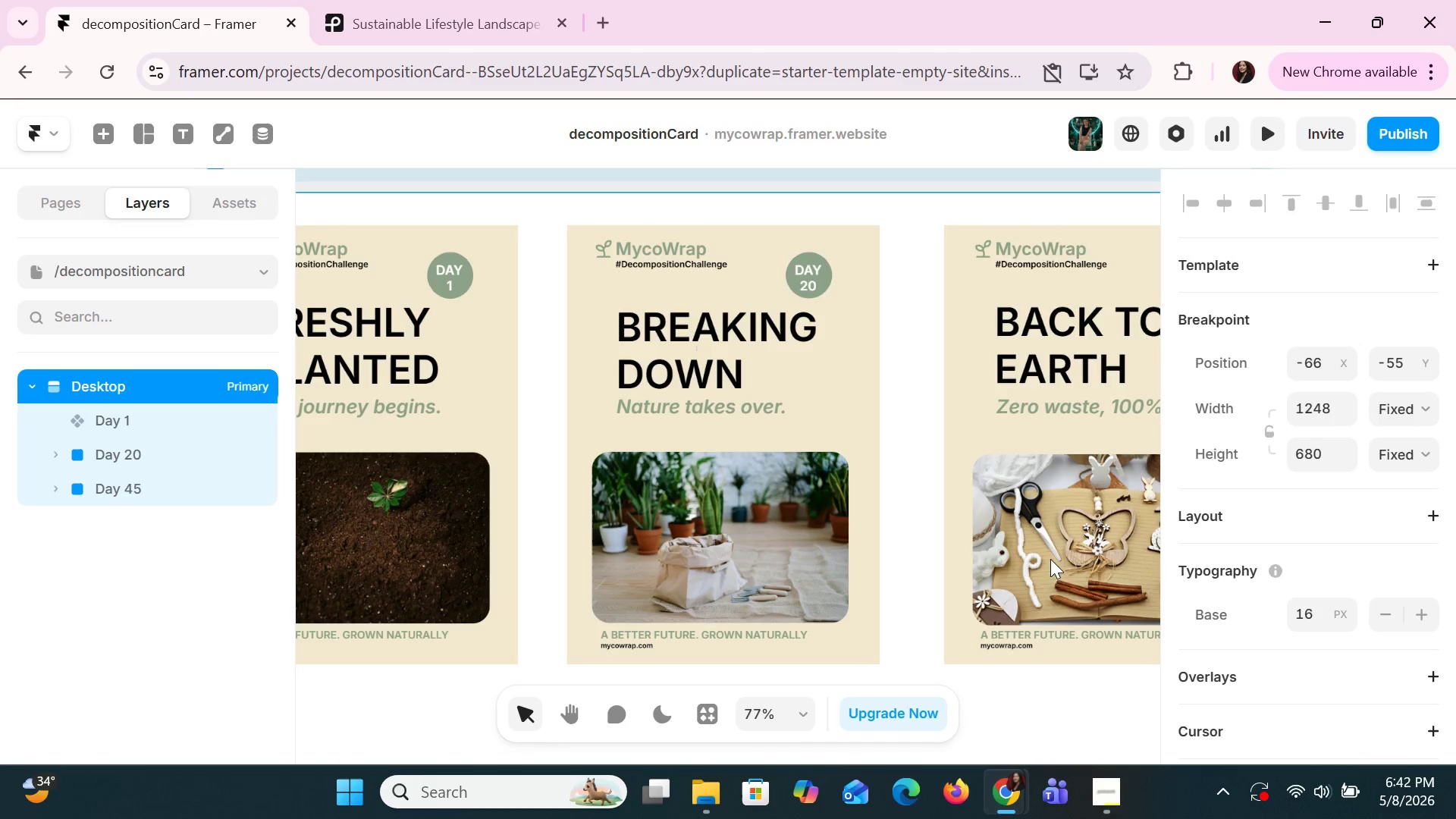 
hold_key(key=ShiftLeft, duration=1.5)
 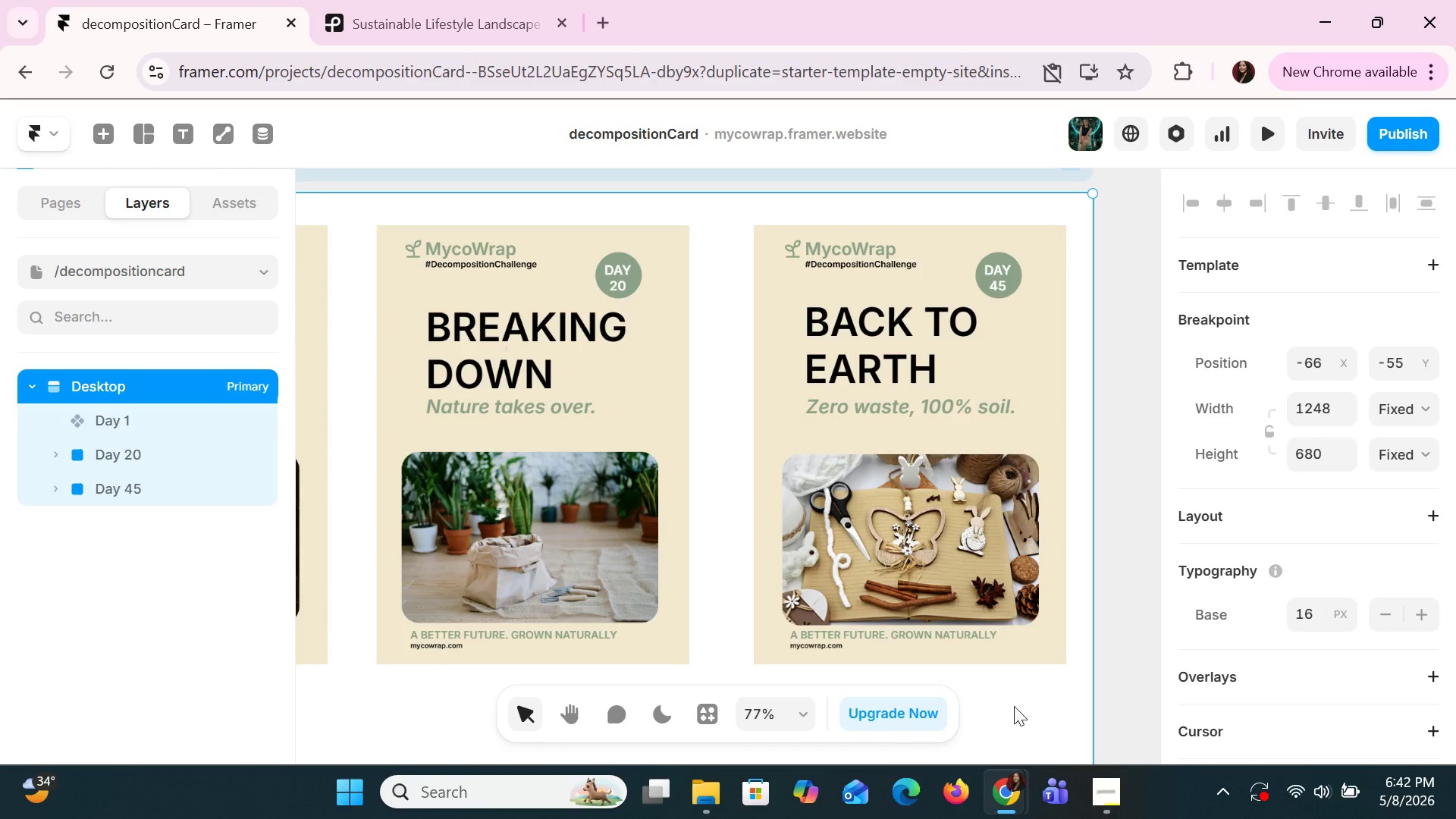 
key(Shift+ShiftLeft)
 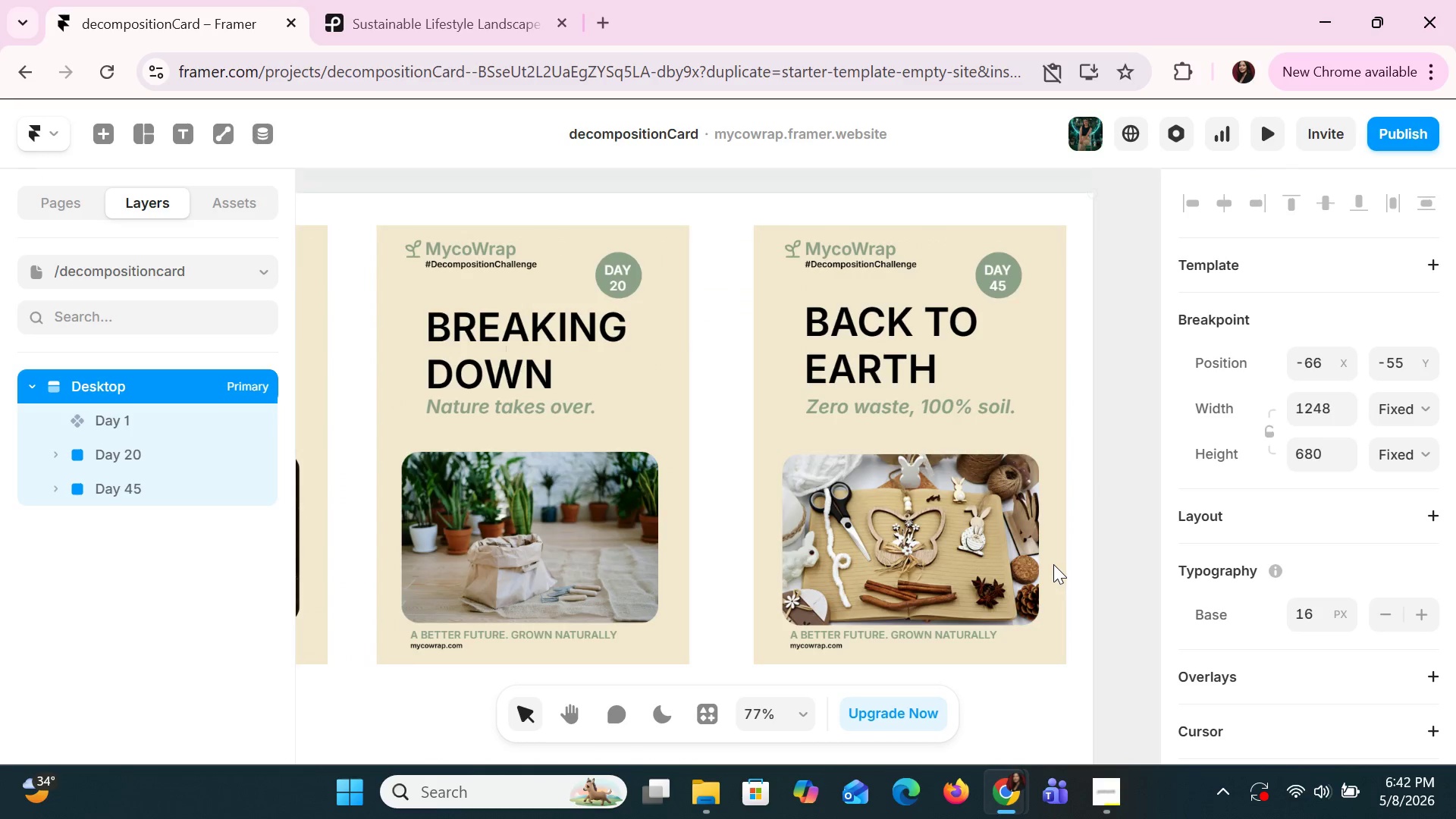 
key(Shift+ShiftLeft)
 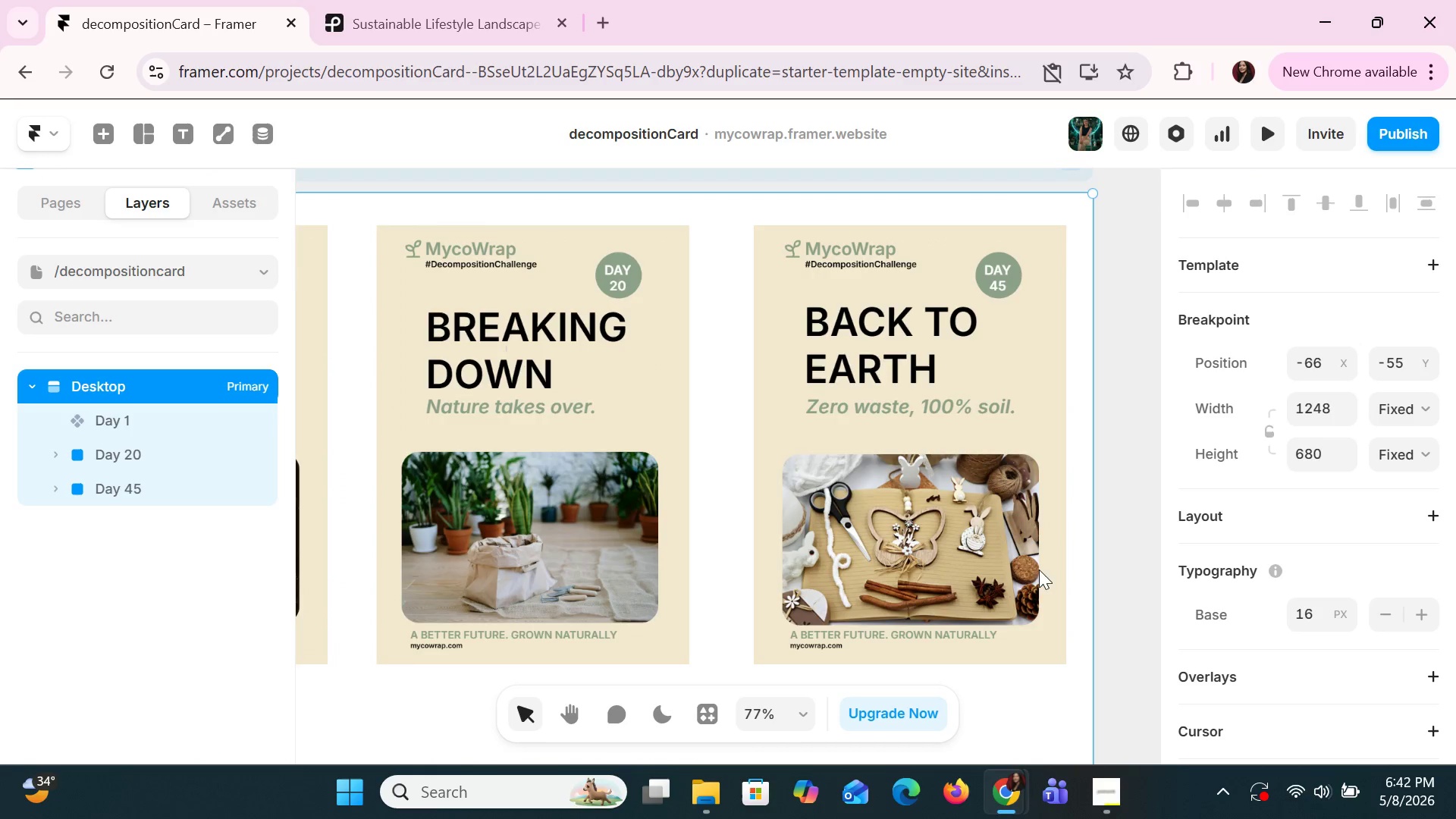 
key(Shift+ShiftLeft)
 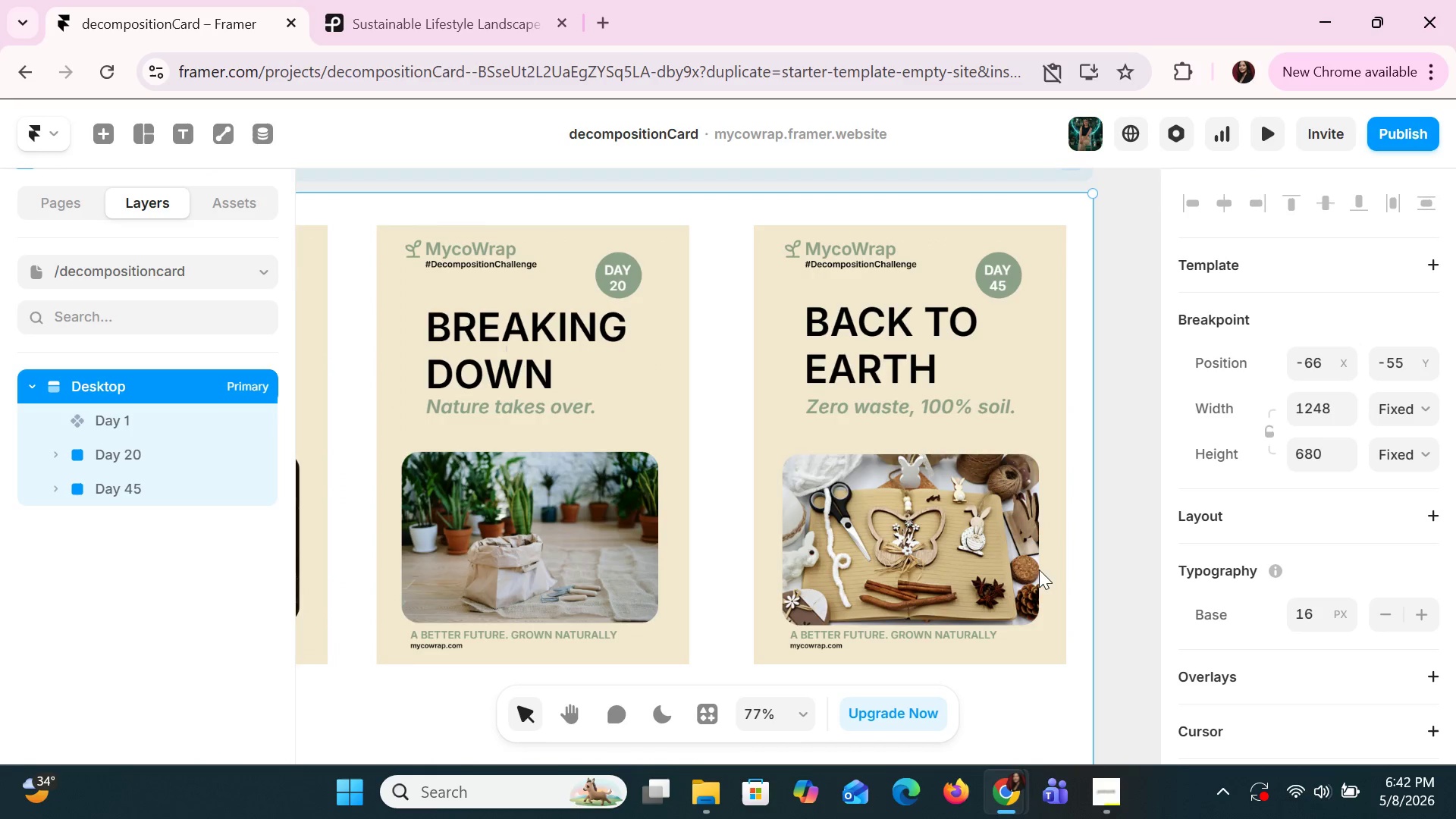 
key(Shift+ShiftLeft)
 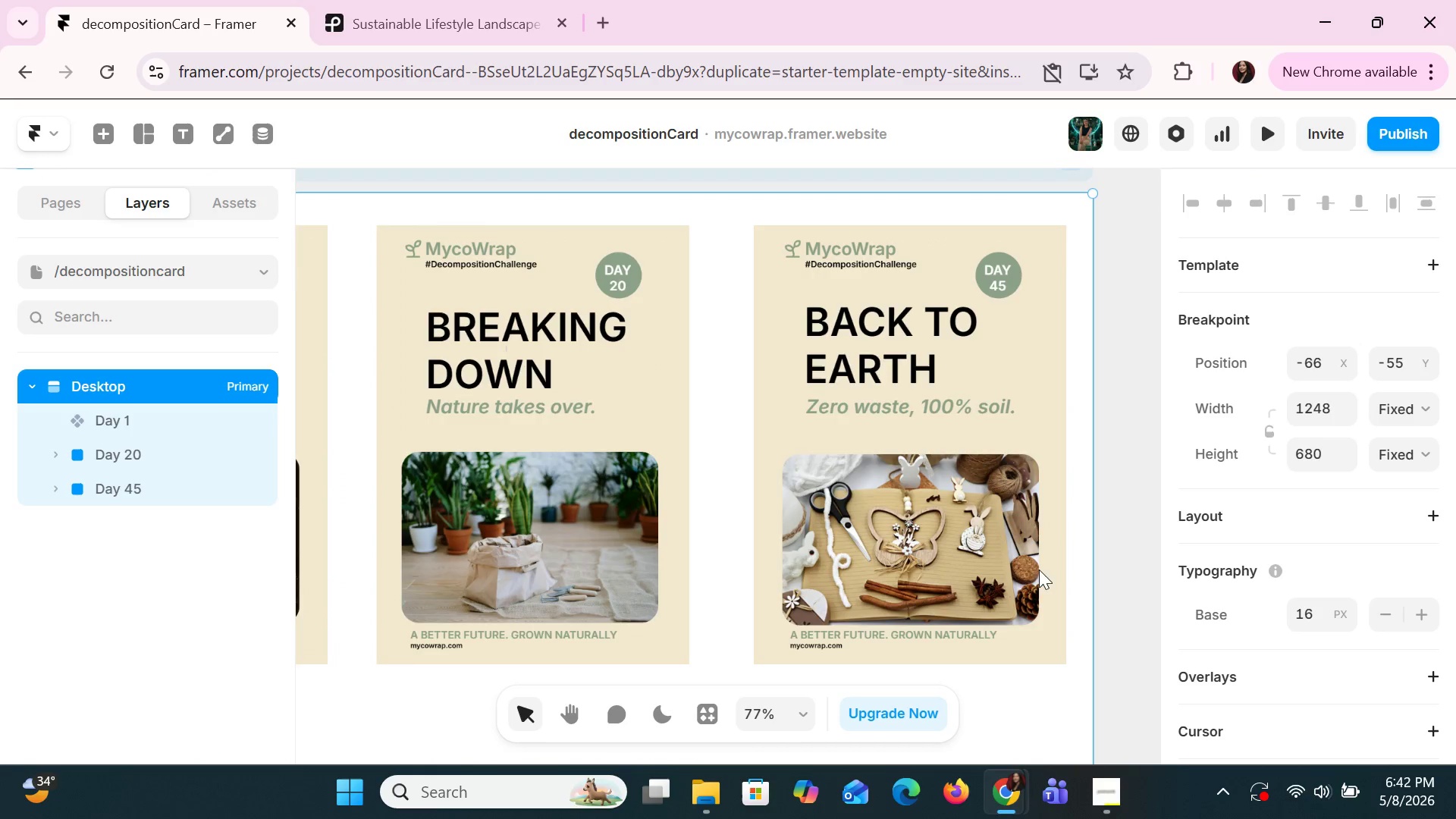 
key(Shift+ShiftLeft)
 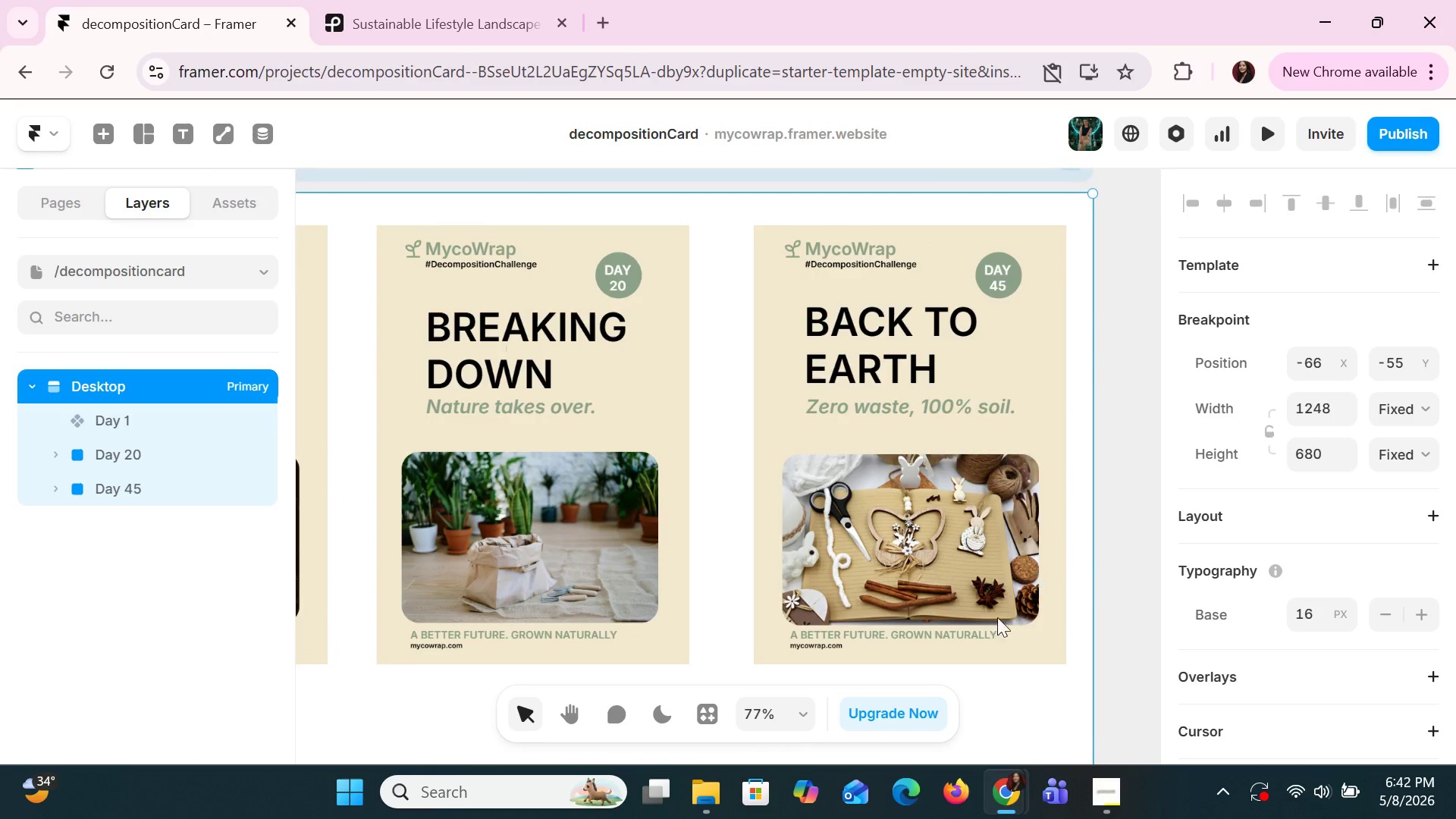 
key(Shift+ShiftLeft)
 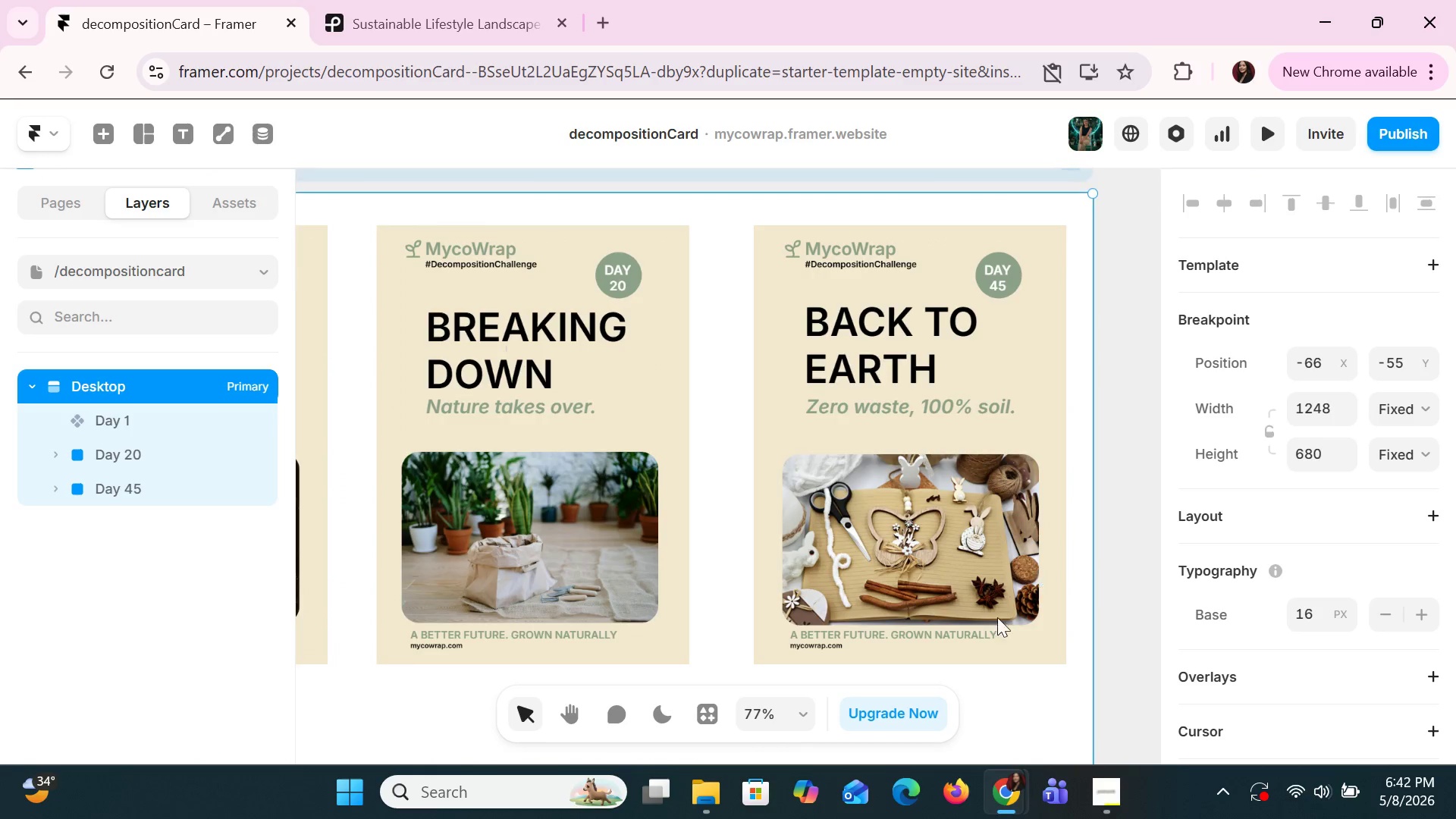 
key(Shift+ShiftLeft)
 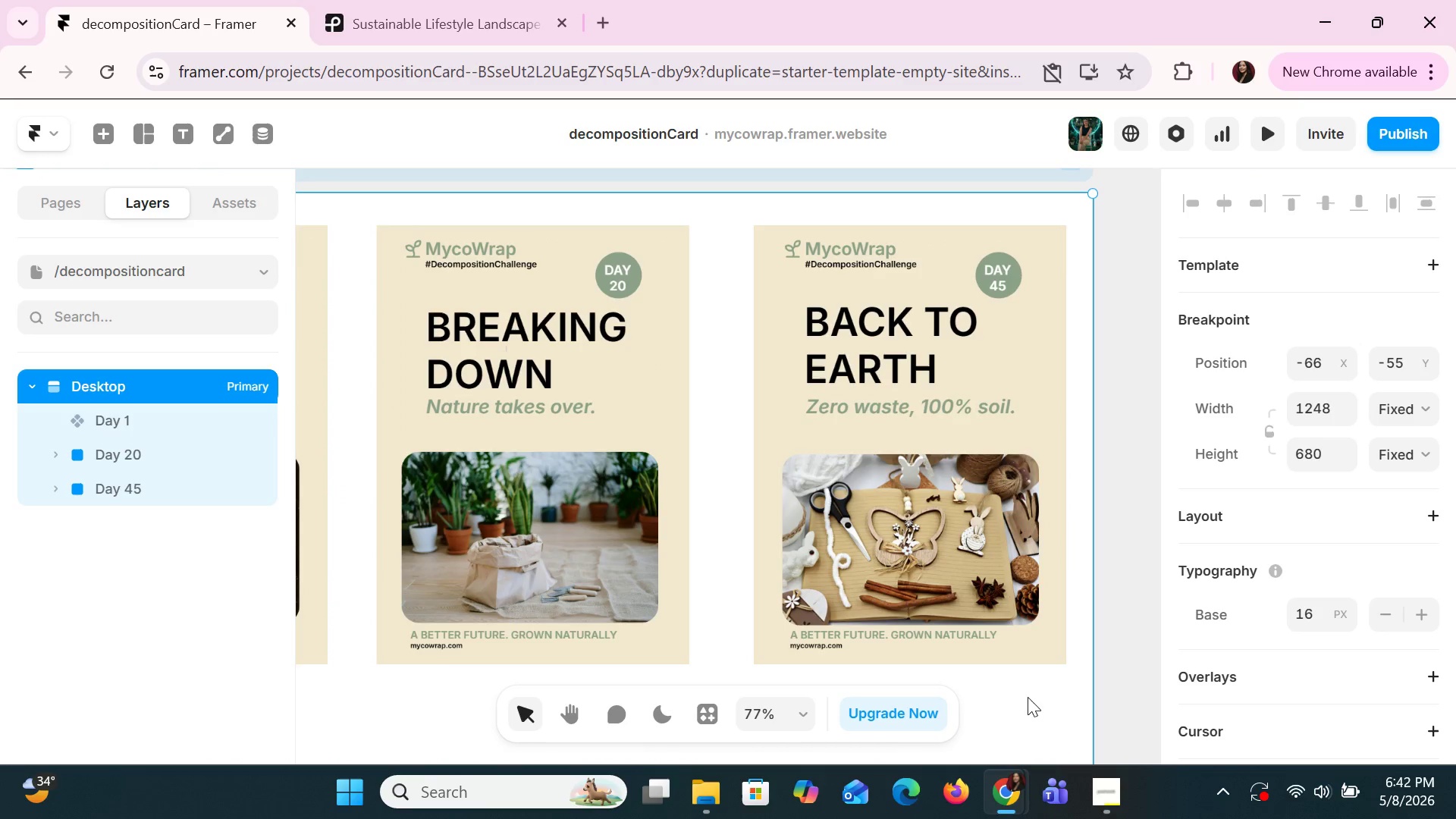 
scroll: coordinate [1053, 564], scroll_direction: down, amount: 5.0
 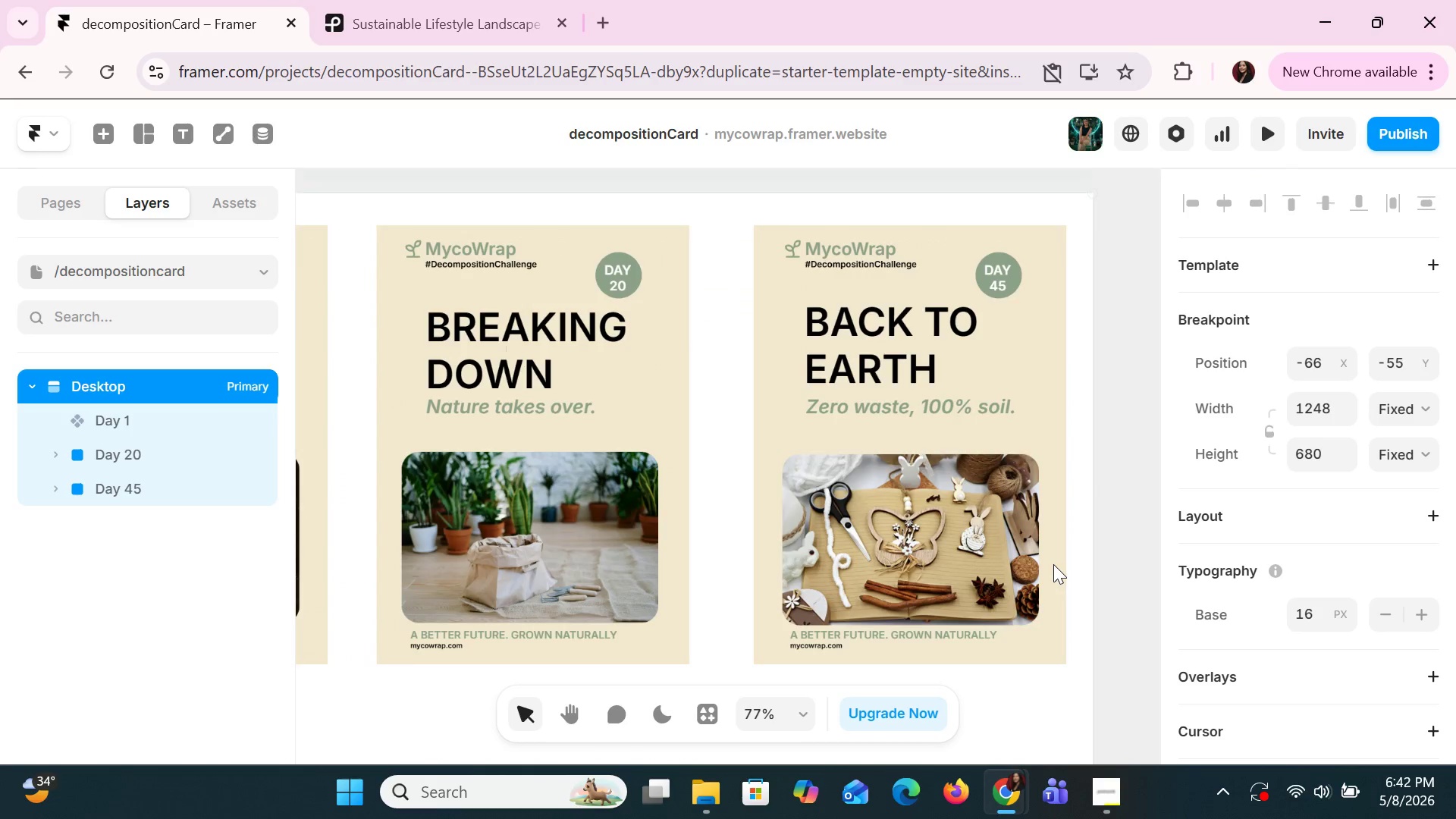 
left_click([1028, 697])
 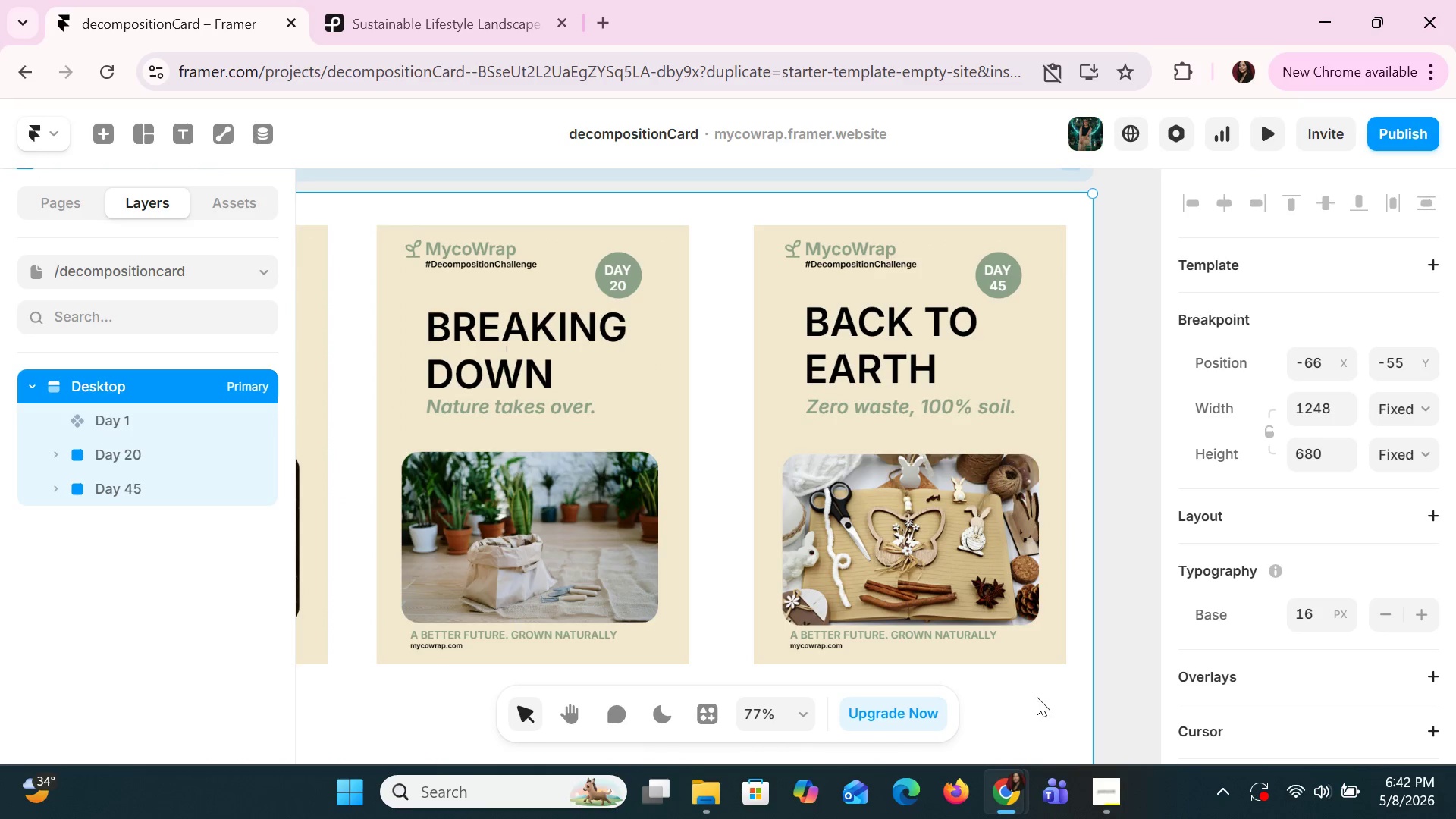 
left_click_drag(start_coordinate=[1037, 697], to_coordinate=[1021, 660])
 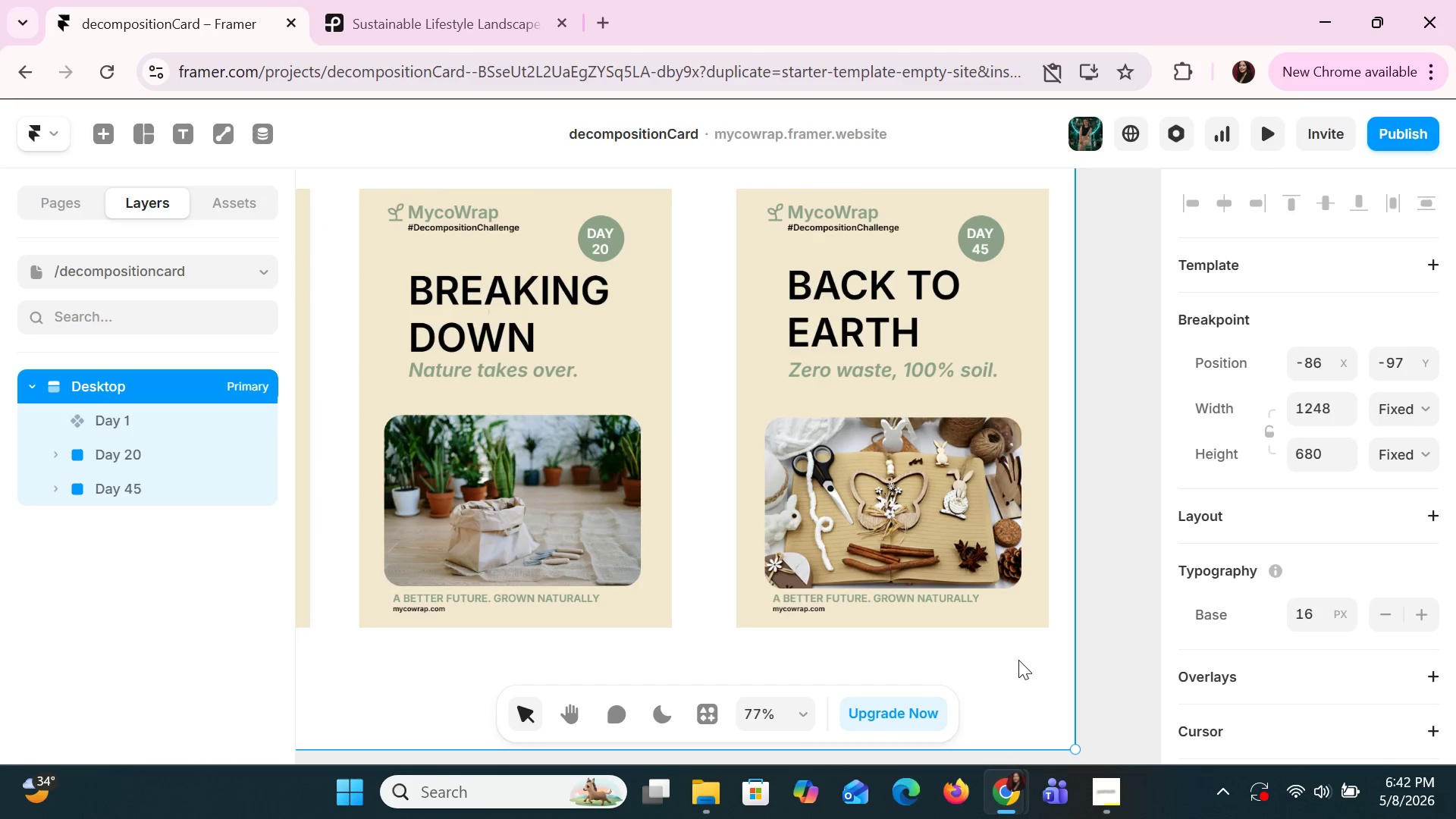 
hold_key(key=ControlLeft, duration=0.58)
scroll: coordinate [1015, 661], scroll_direction: down, amount: 2.0
 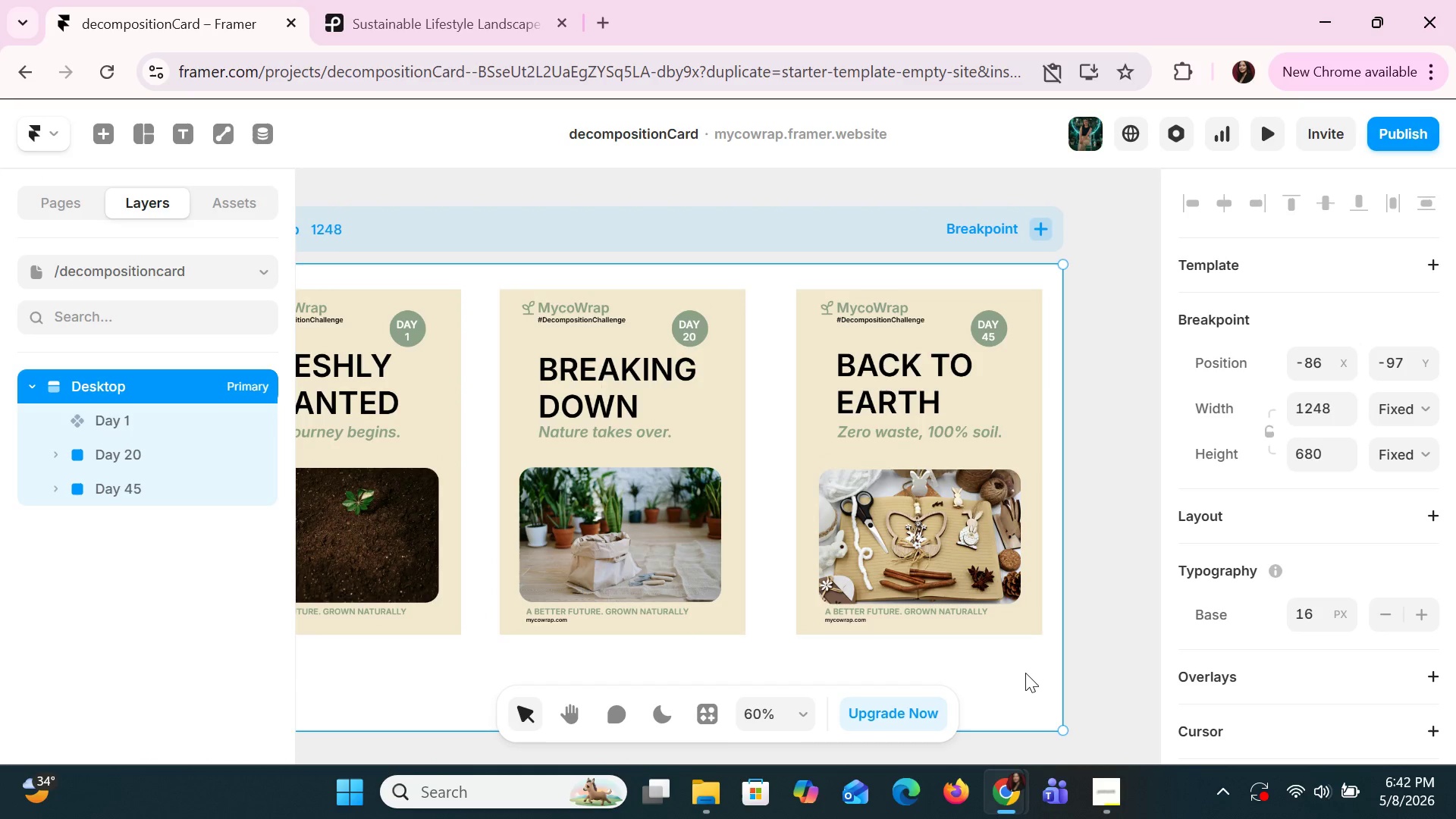 
double_click([1025, 673])
 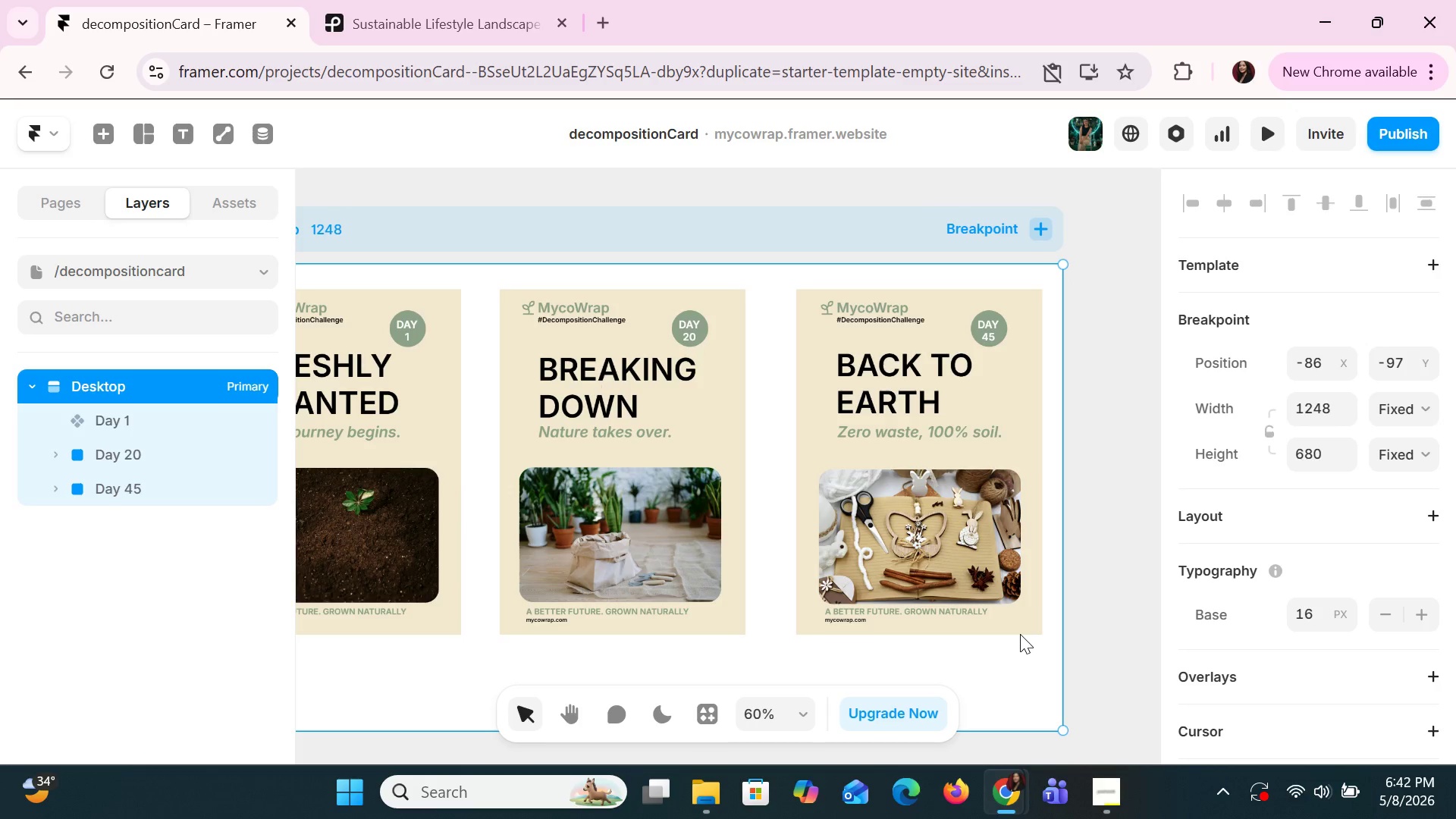 
triple_click([1020, 626])
 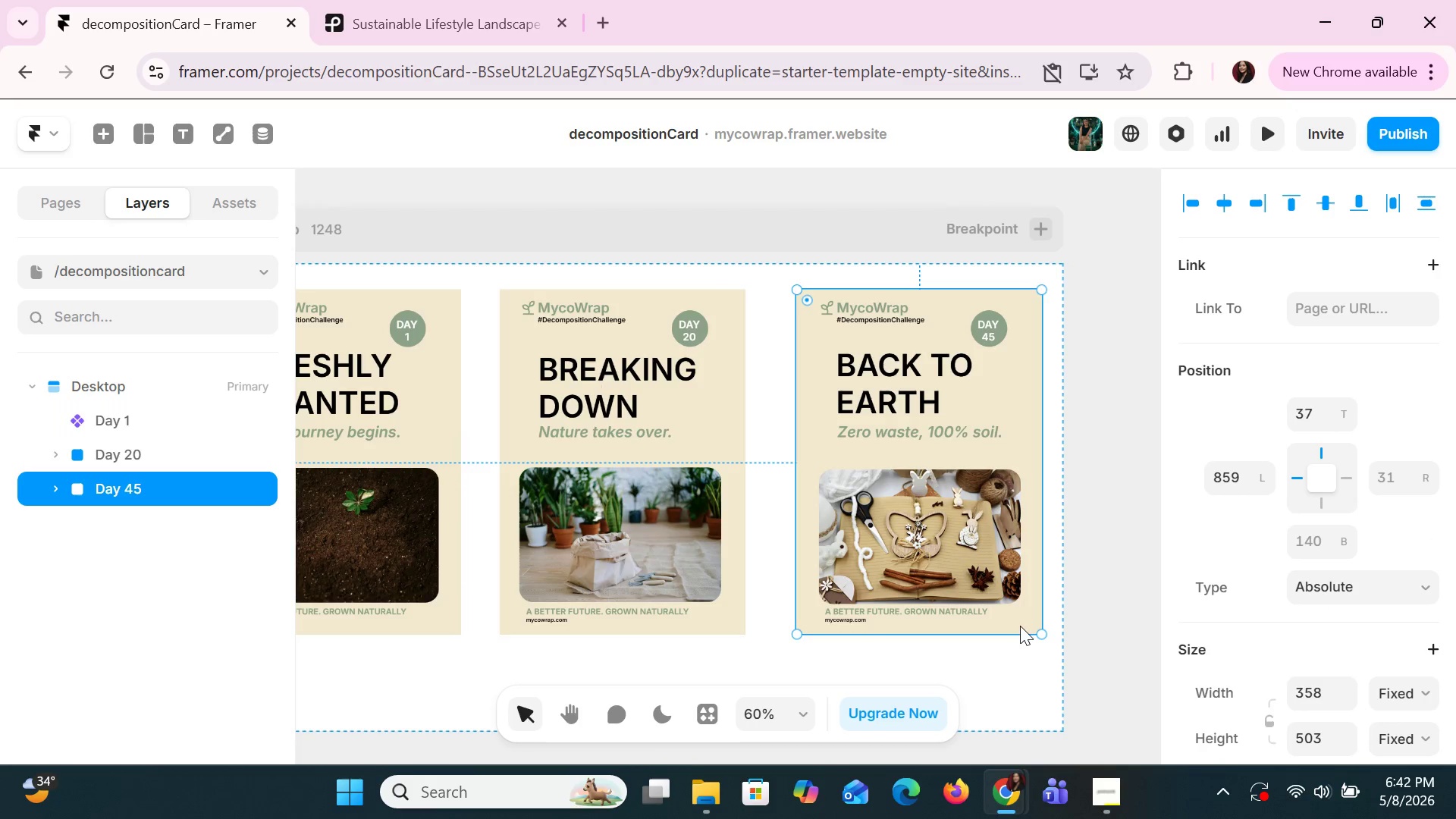 
double_click([1020, 626])
 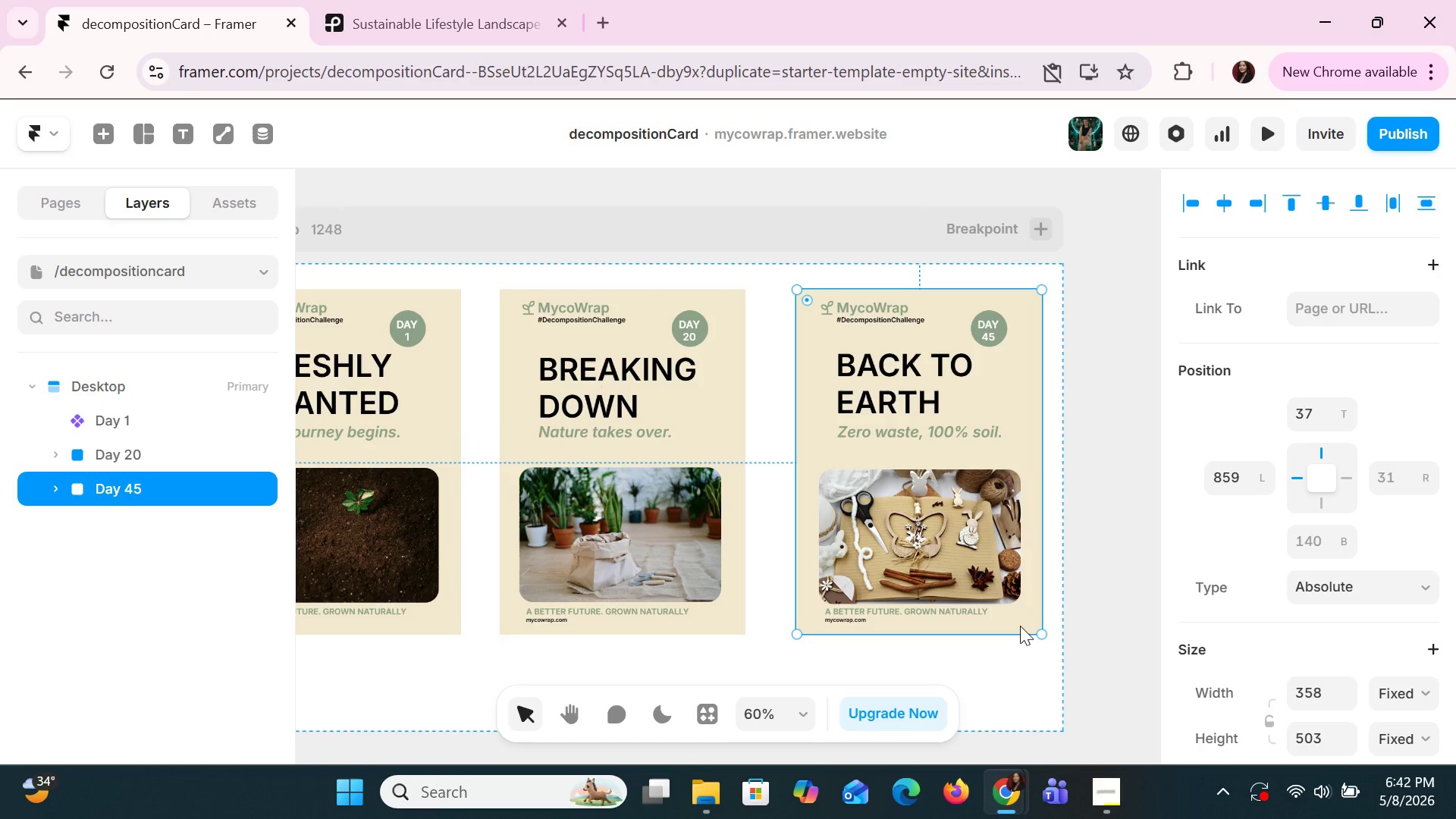 
triple_click([1020, 626])
 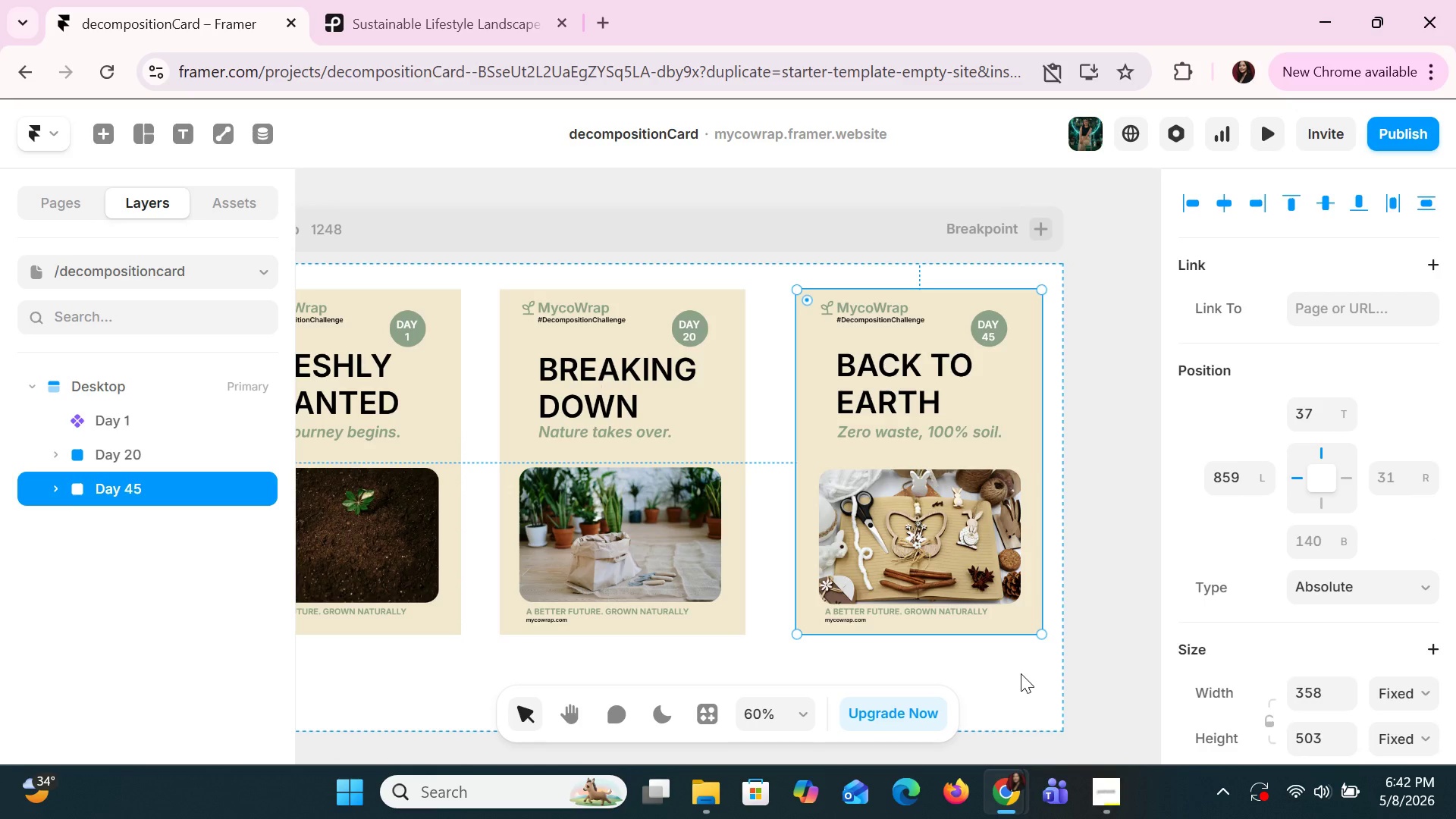 
left_click([1021, 673])
 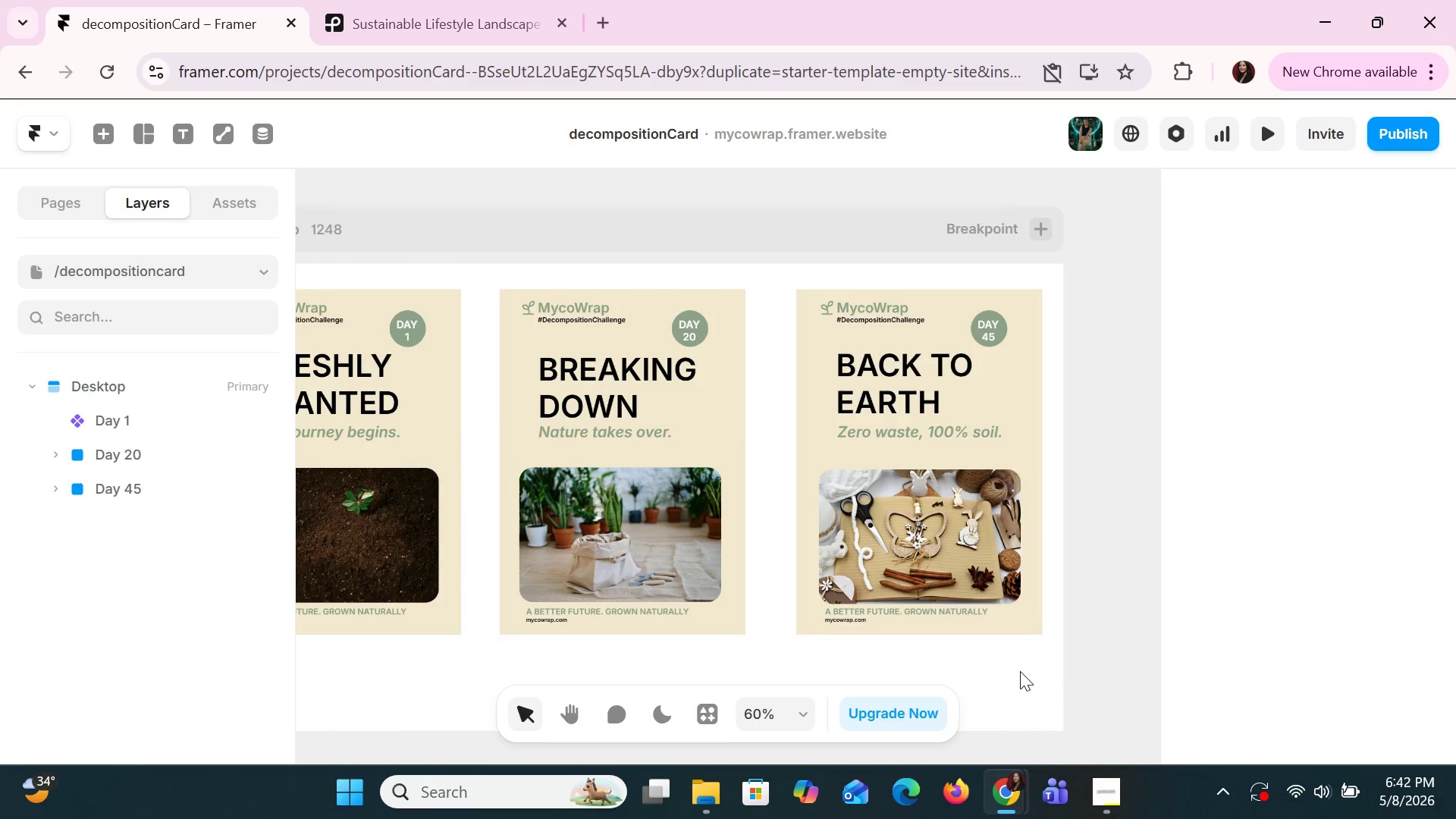 
left_click_drag(start_coordinate=[1021, 673], to_coordinate=[833, 293])
 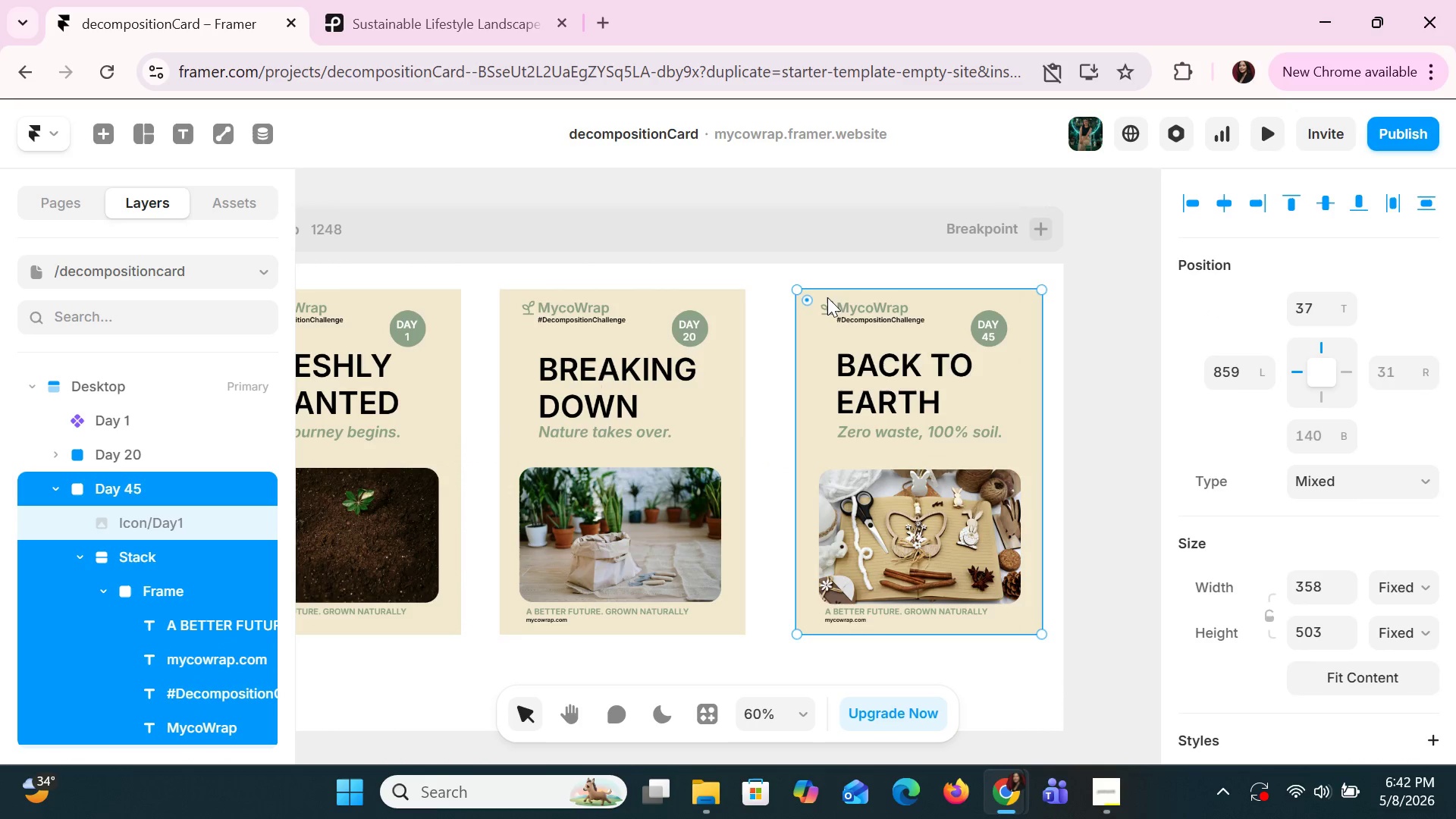 
left_click_drag(start_coordinate=[826, 296], to_coordinate=[811, 296])
 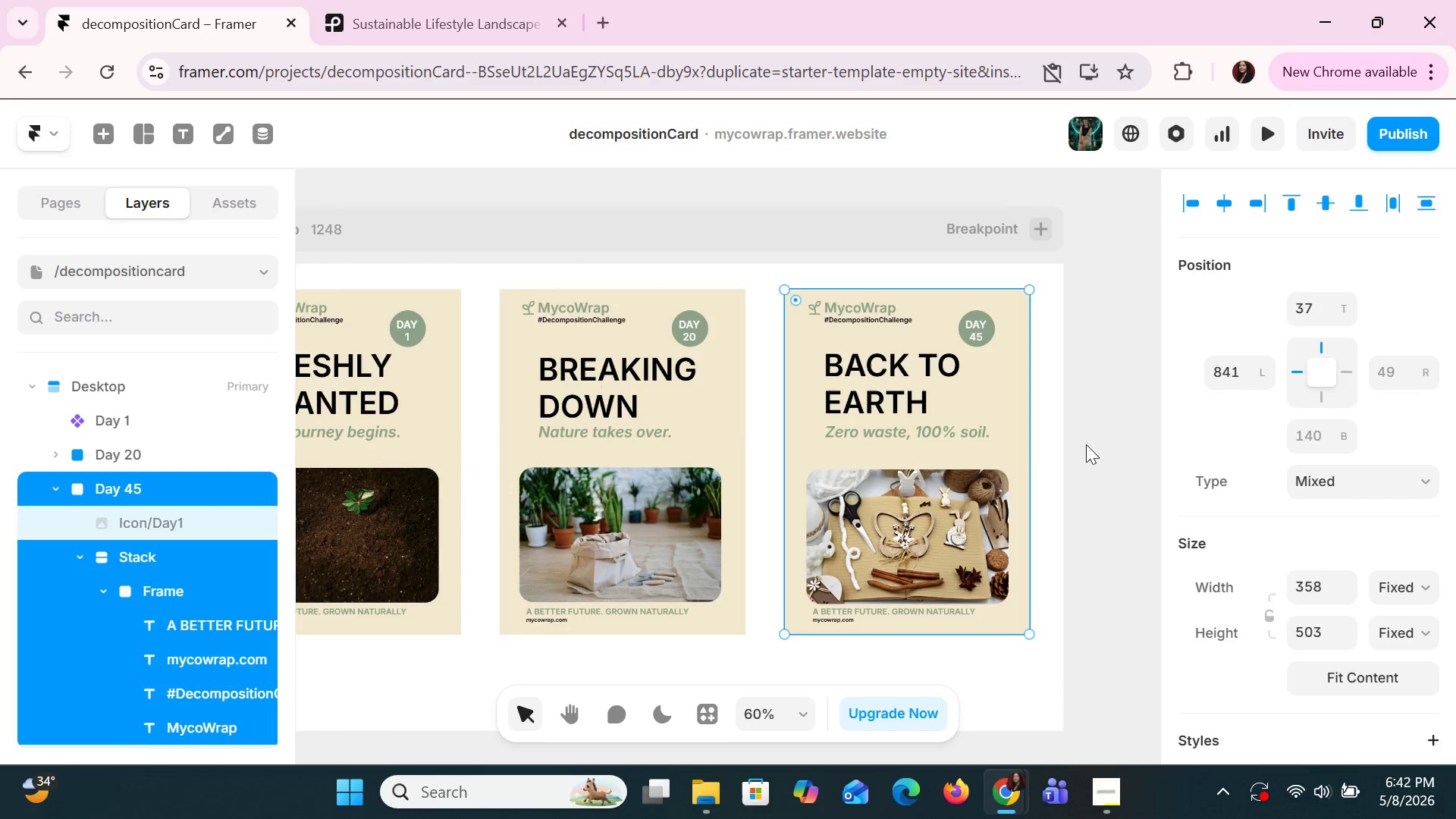 
left_click([1090, 441])
 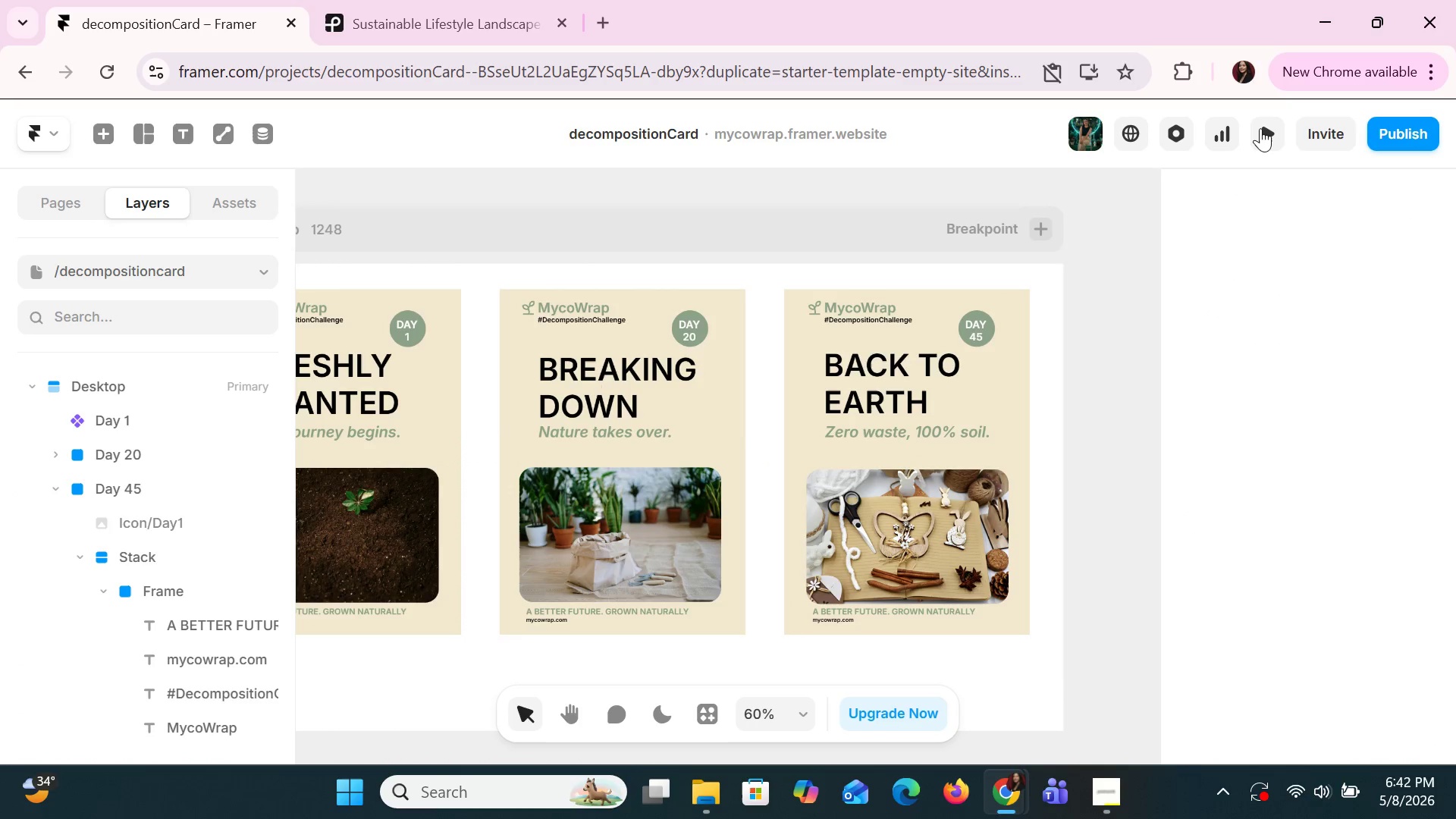 
left_click([1266, 130])
 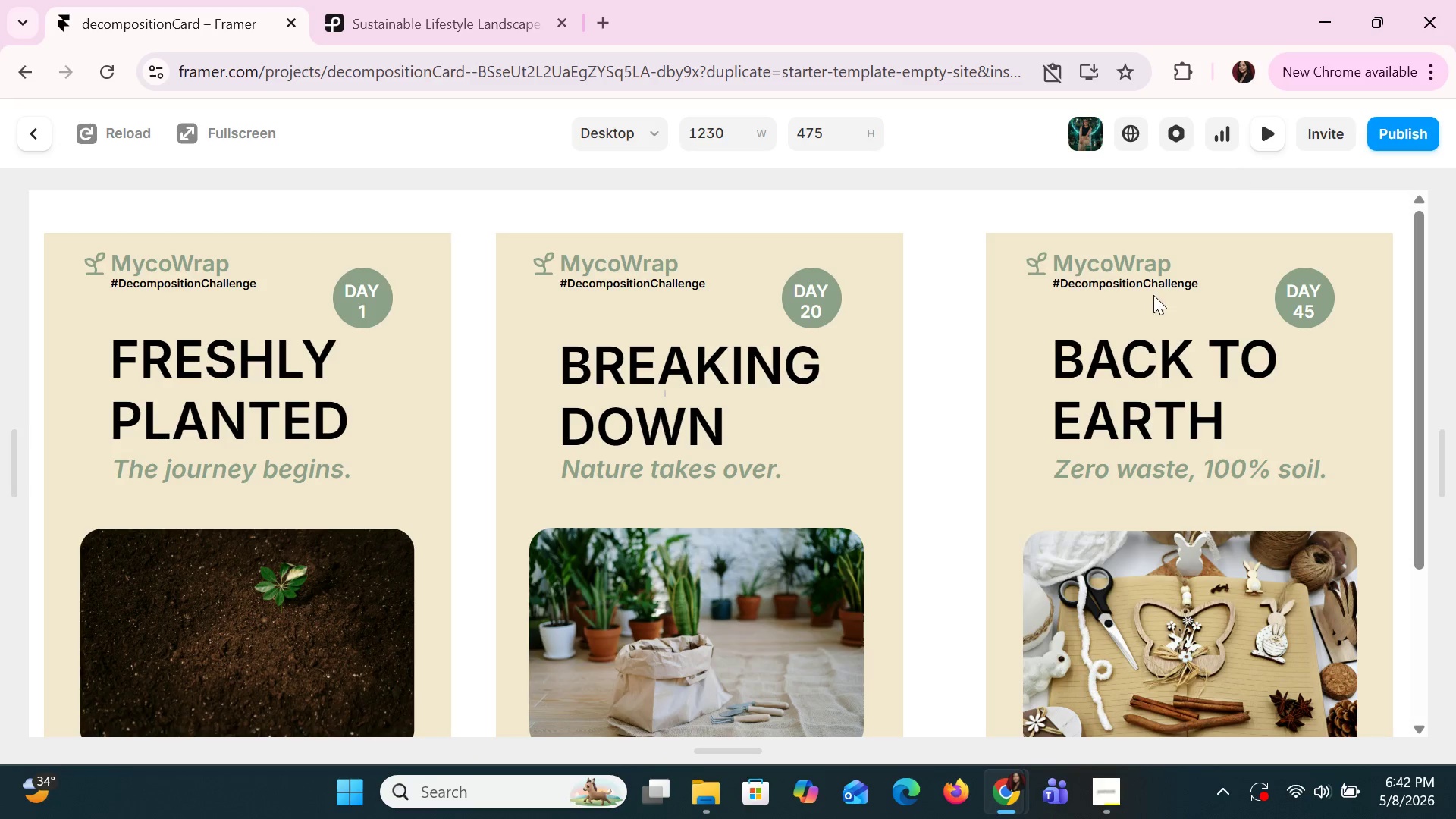 
scroll: coordinate [1148, 367], scroll_direction: down, amount: 1.0
 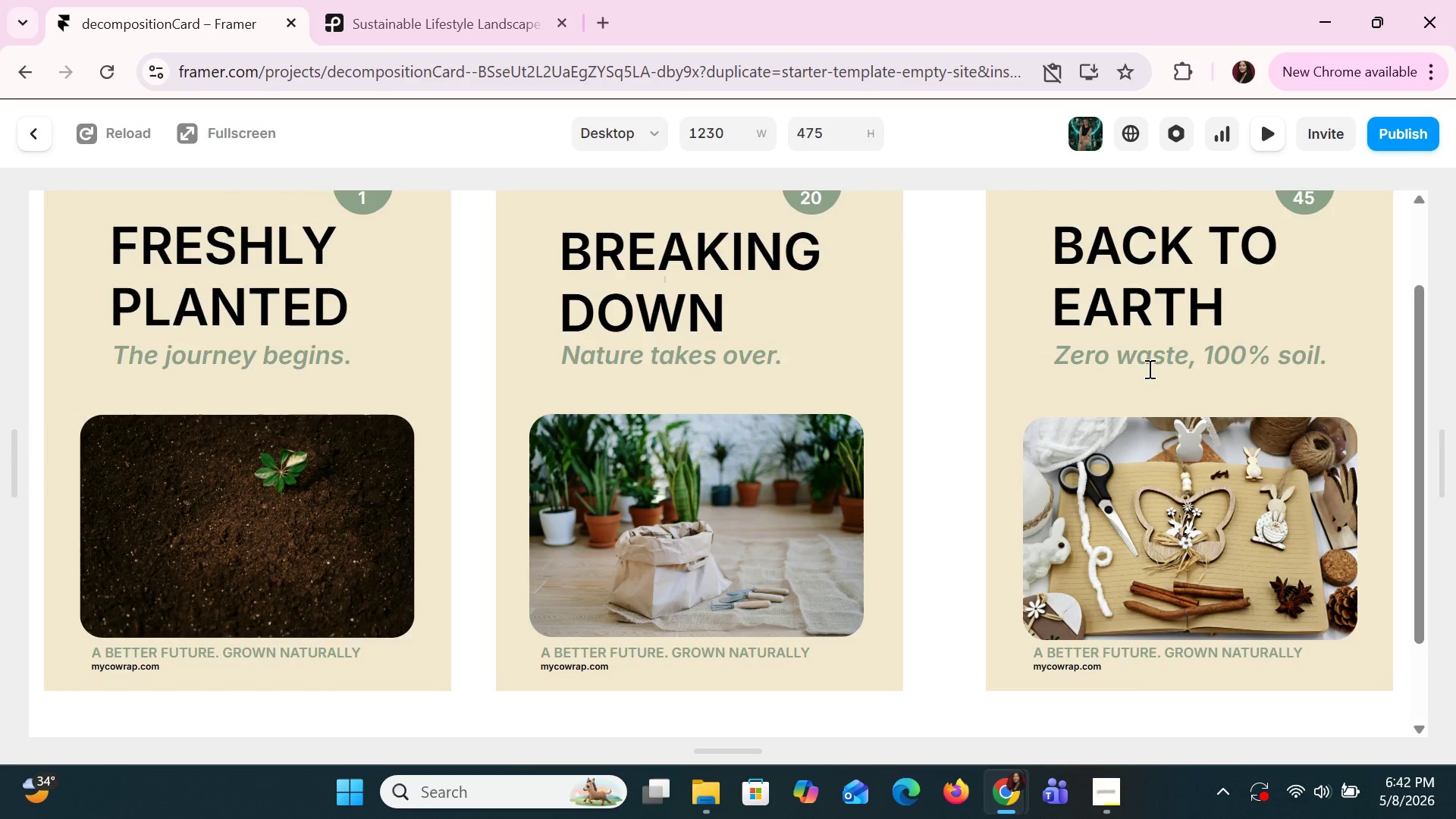 
scroll: coordinate [1148, 369], scroll_direction: up, amount: 1.0
 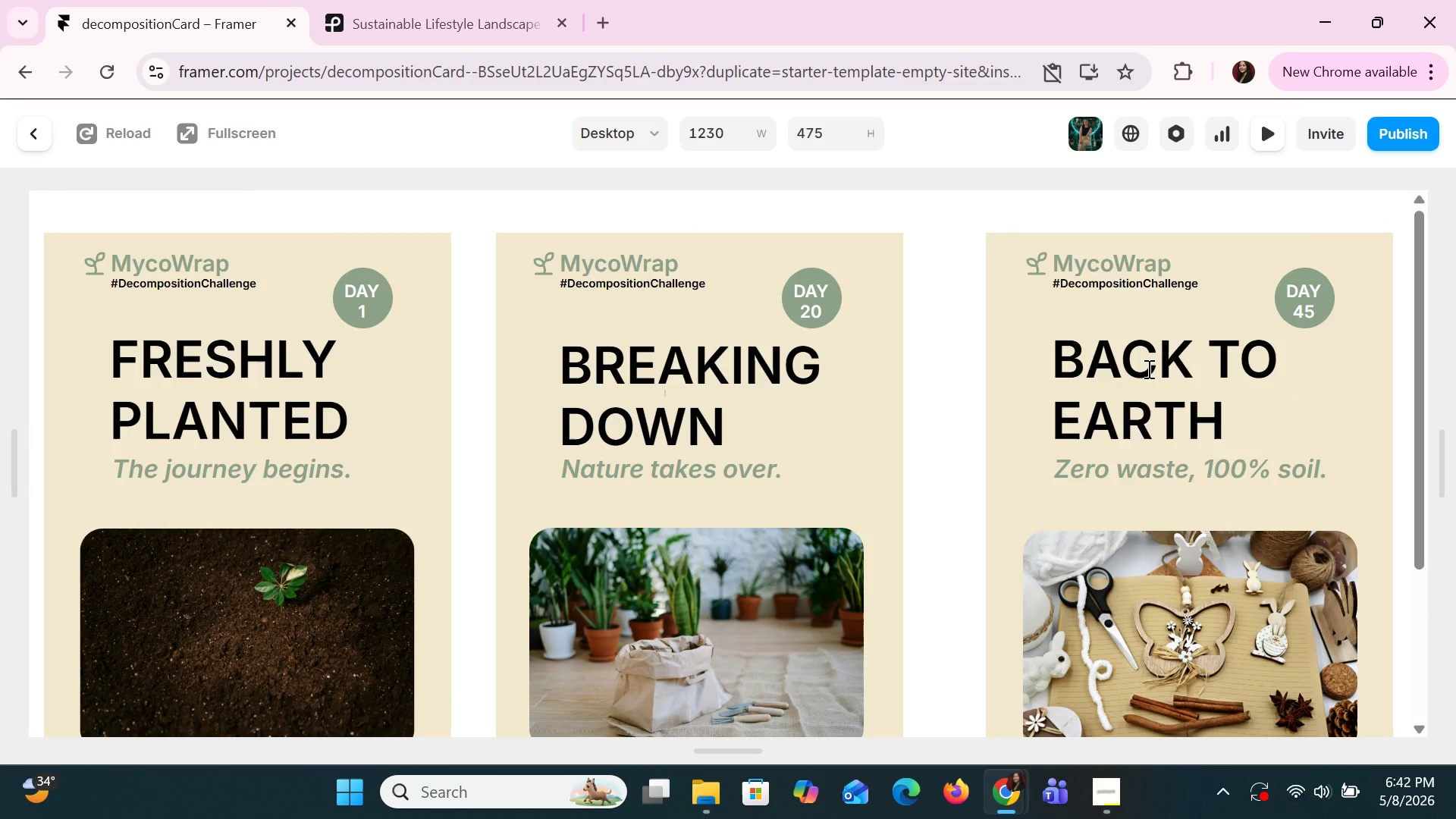 
hold_key(key=ControlLeft, duration=0.67)
 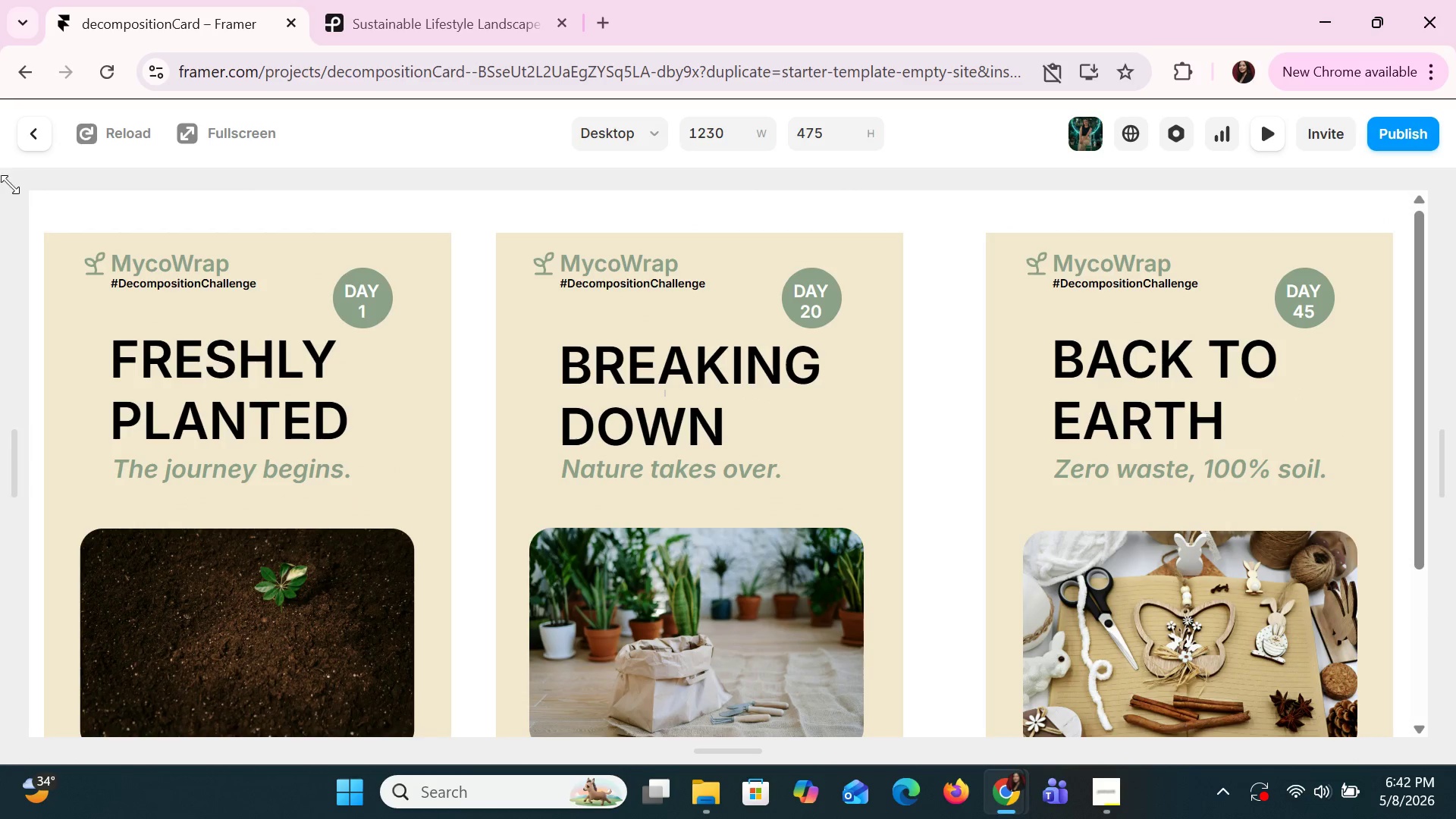 
mouse_move([60, 174])
 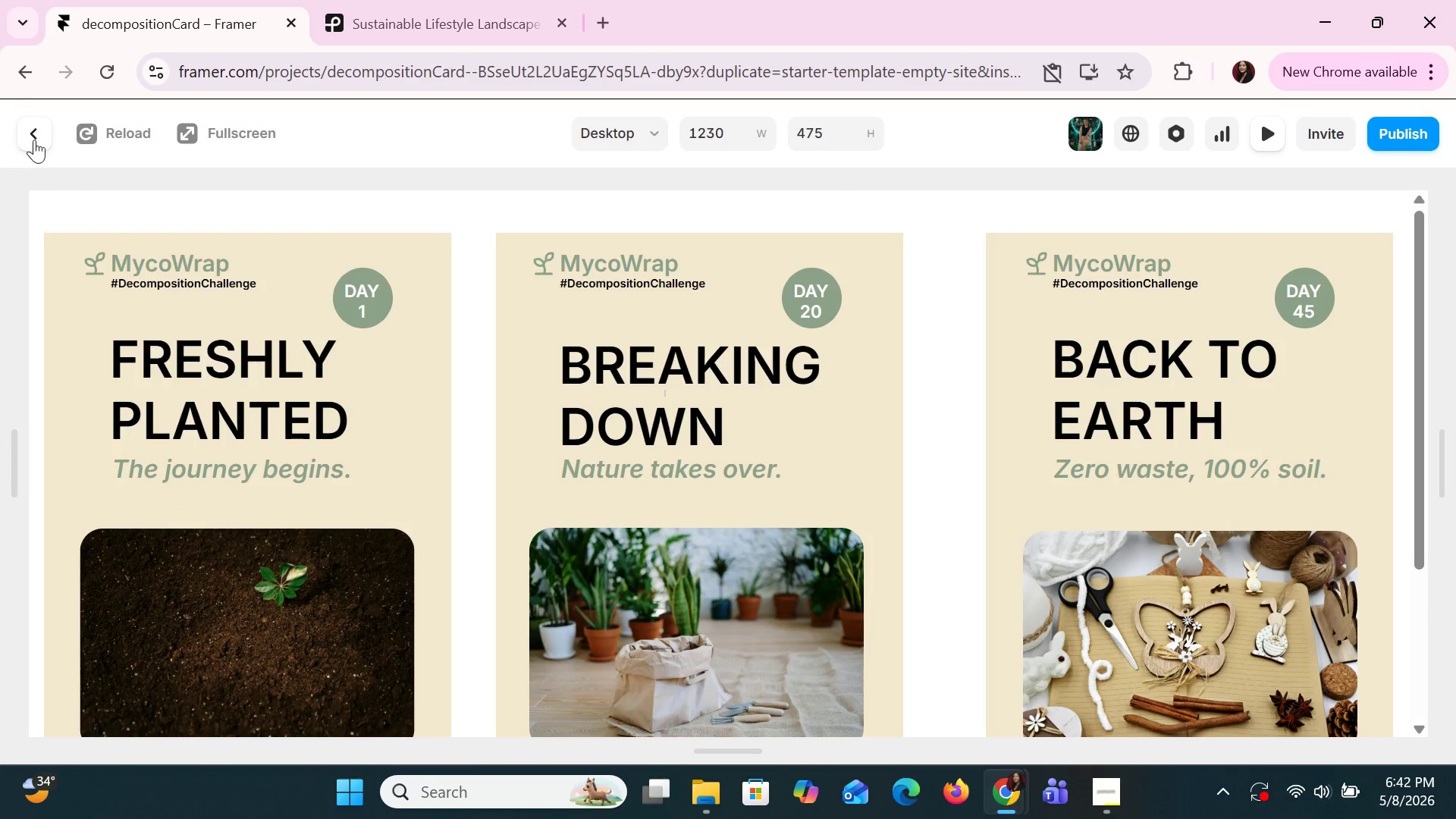 
left_click([46, 127])
 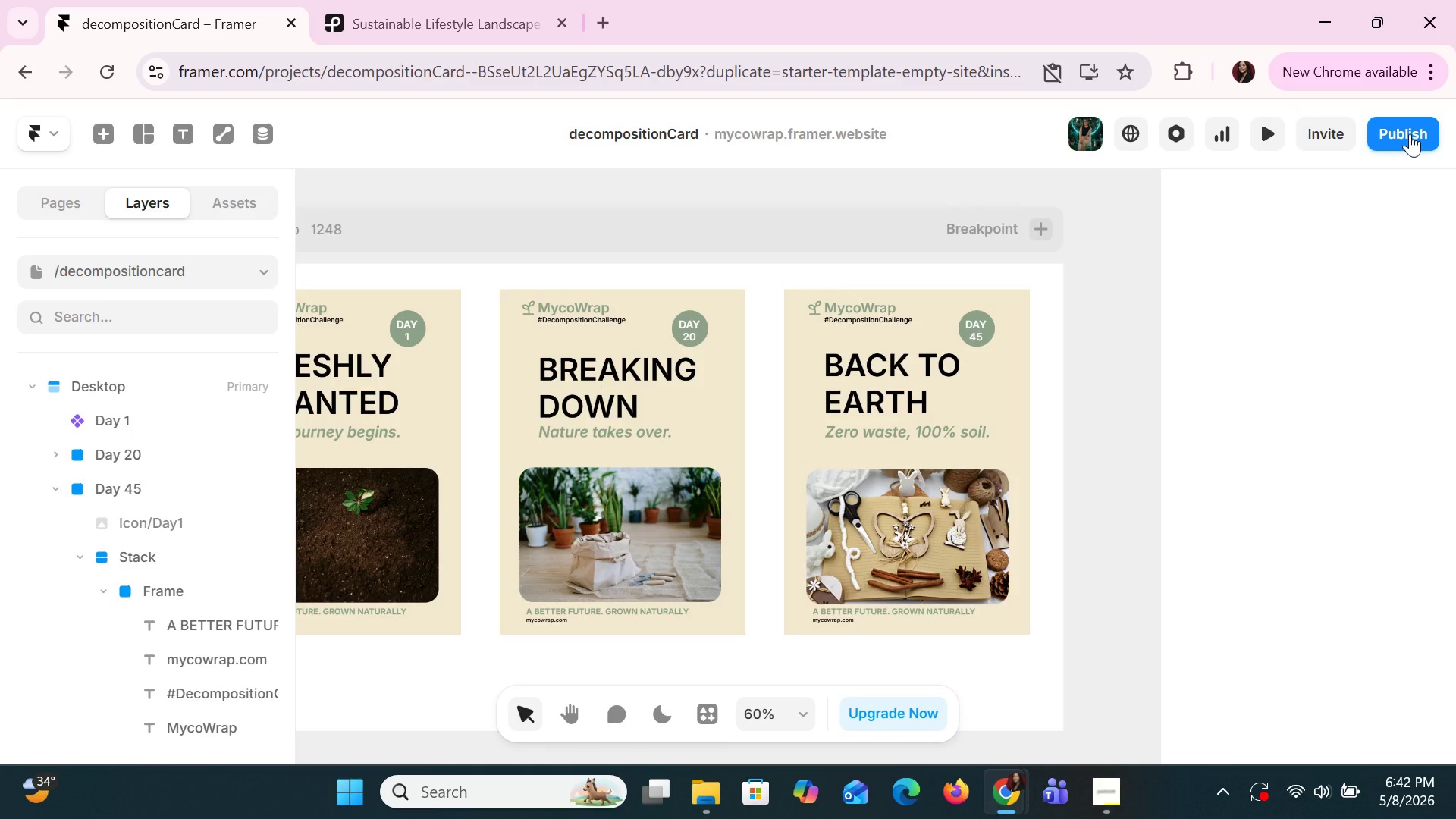 
left_click([1410, 133])
 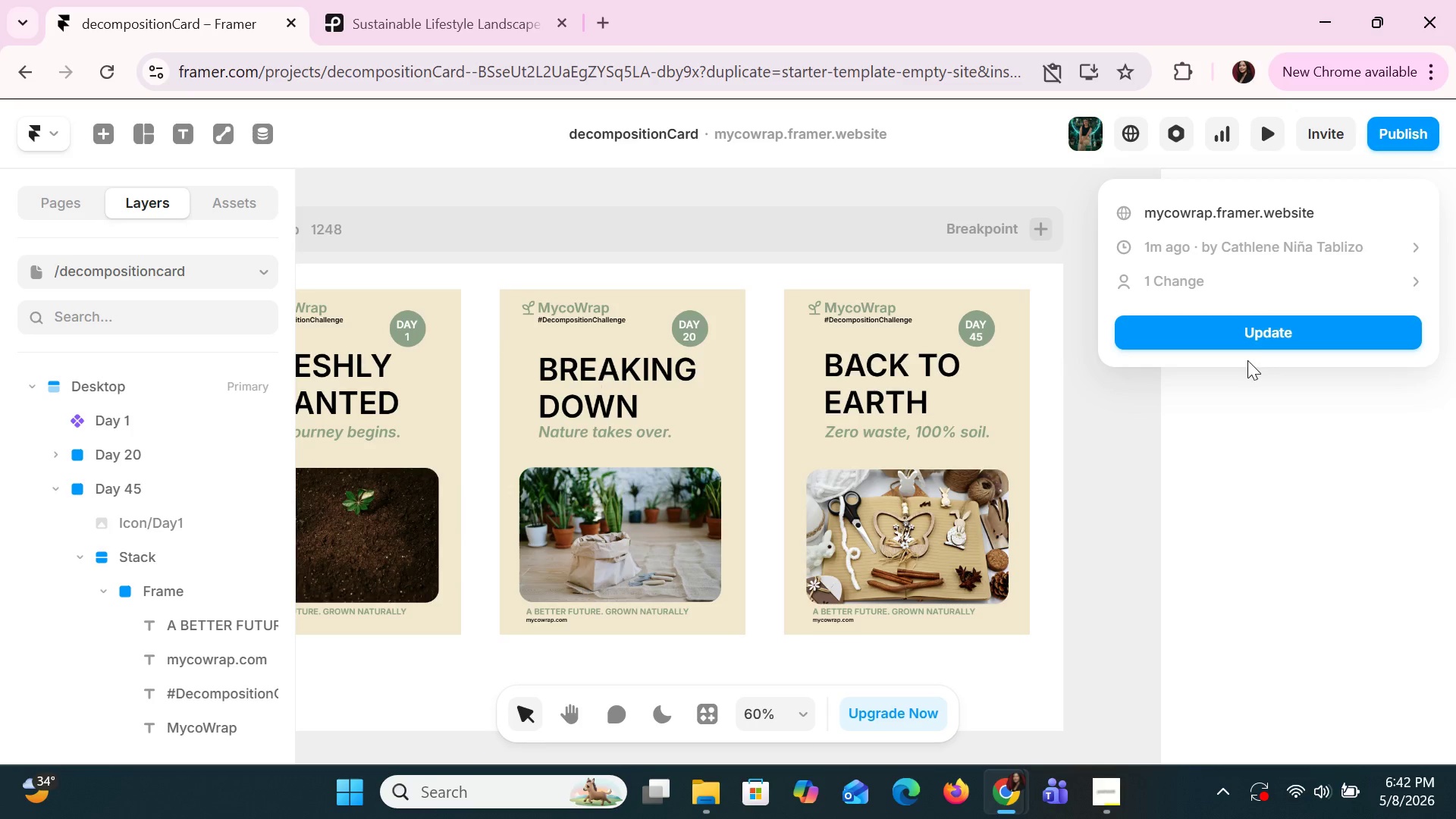 
left_click([1247, 337])
 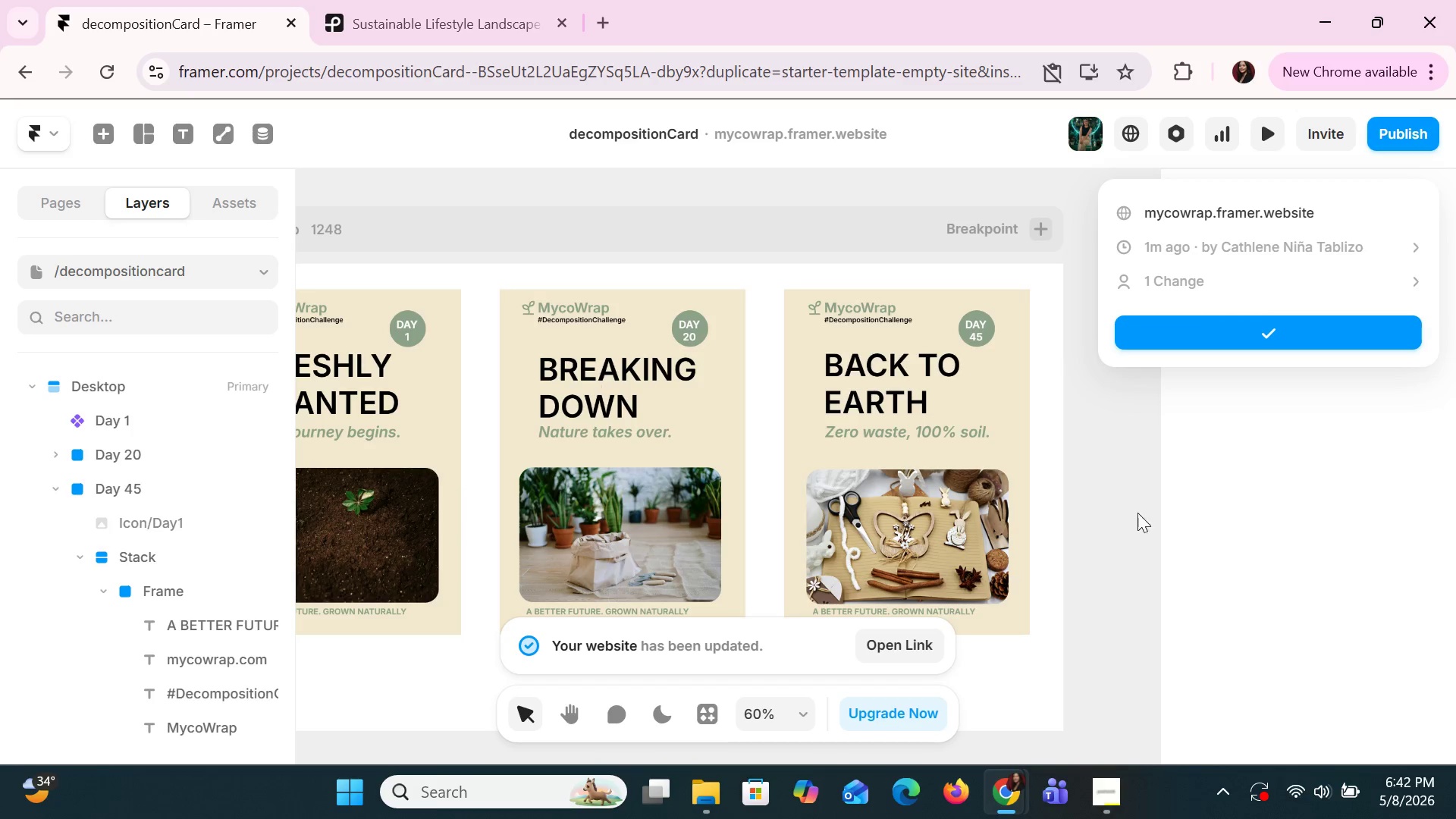 
left_click([1100, 576])
 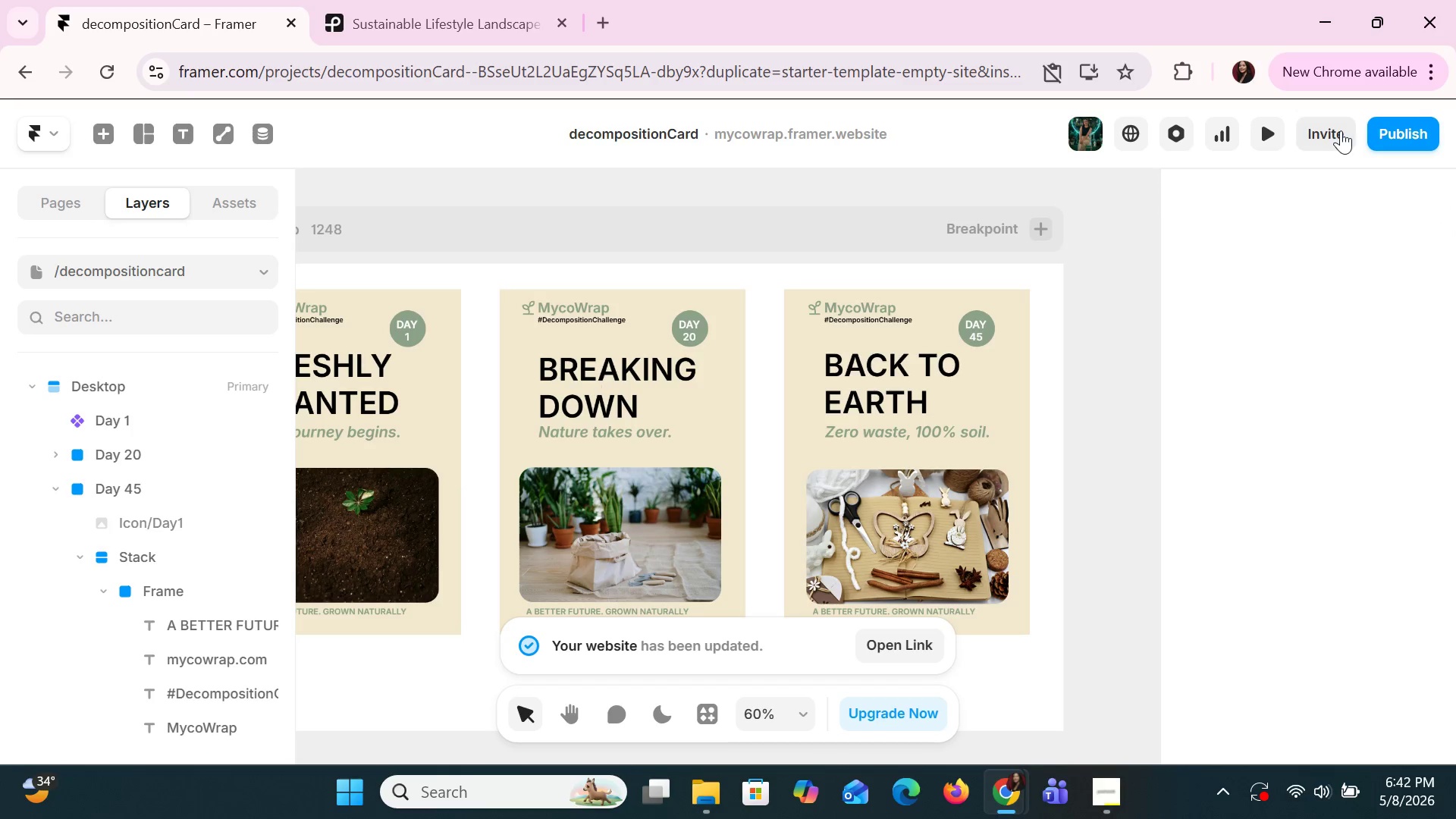 
left_click([1264, 145])
 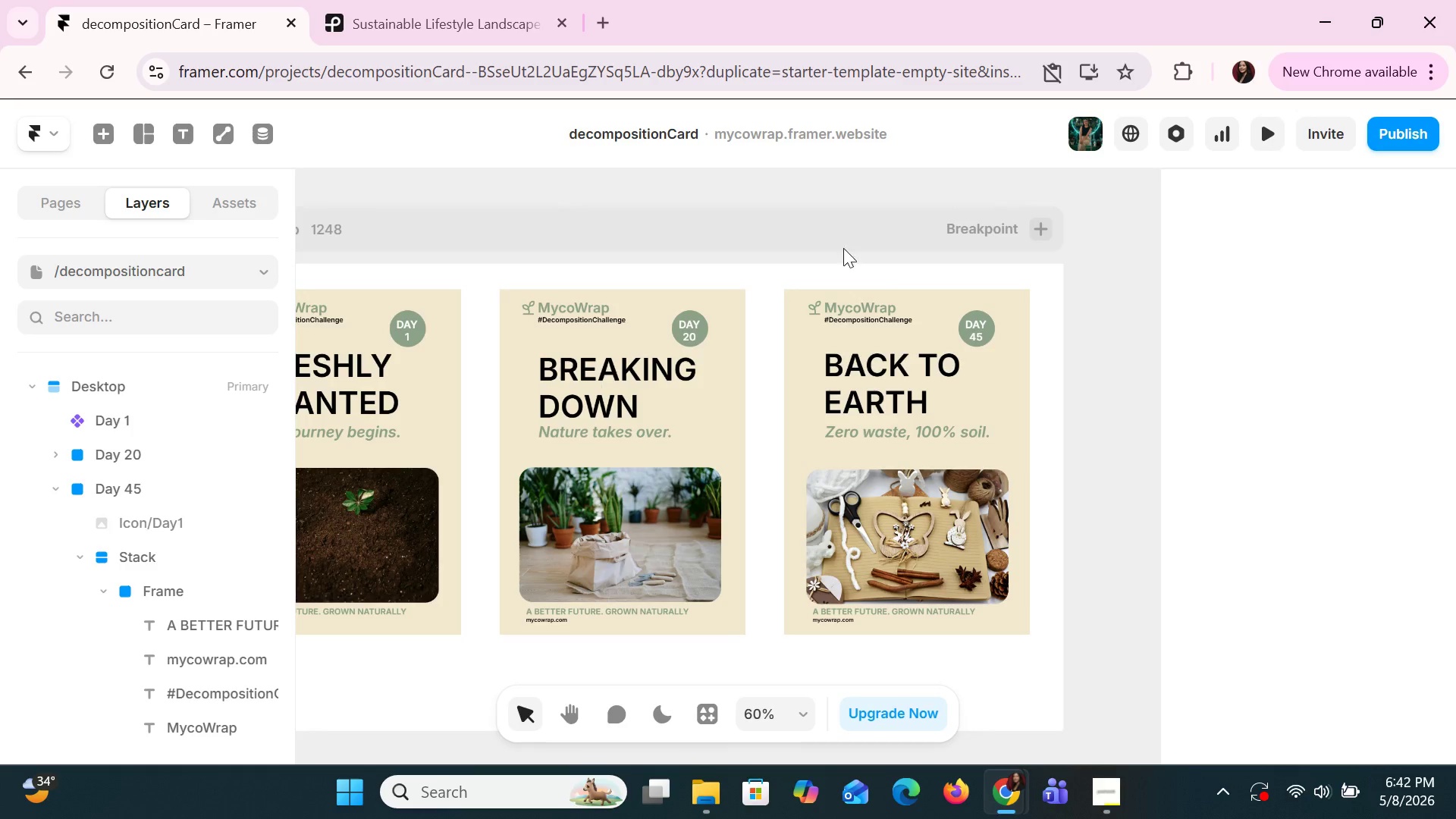 
left_click([1222, 129])
 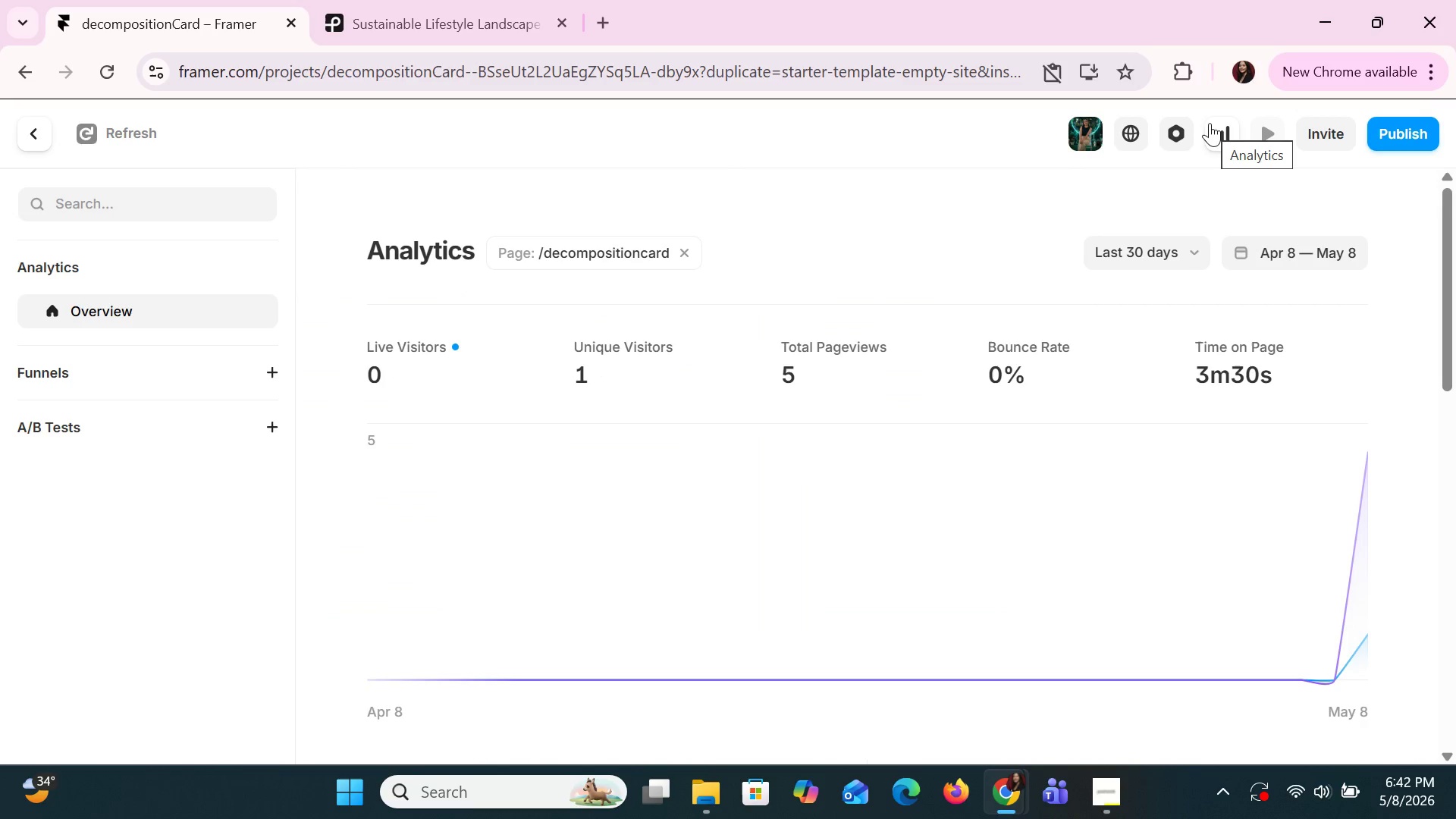 
left_click([1180, 136])
 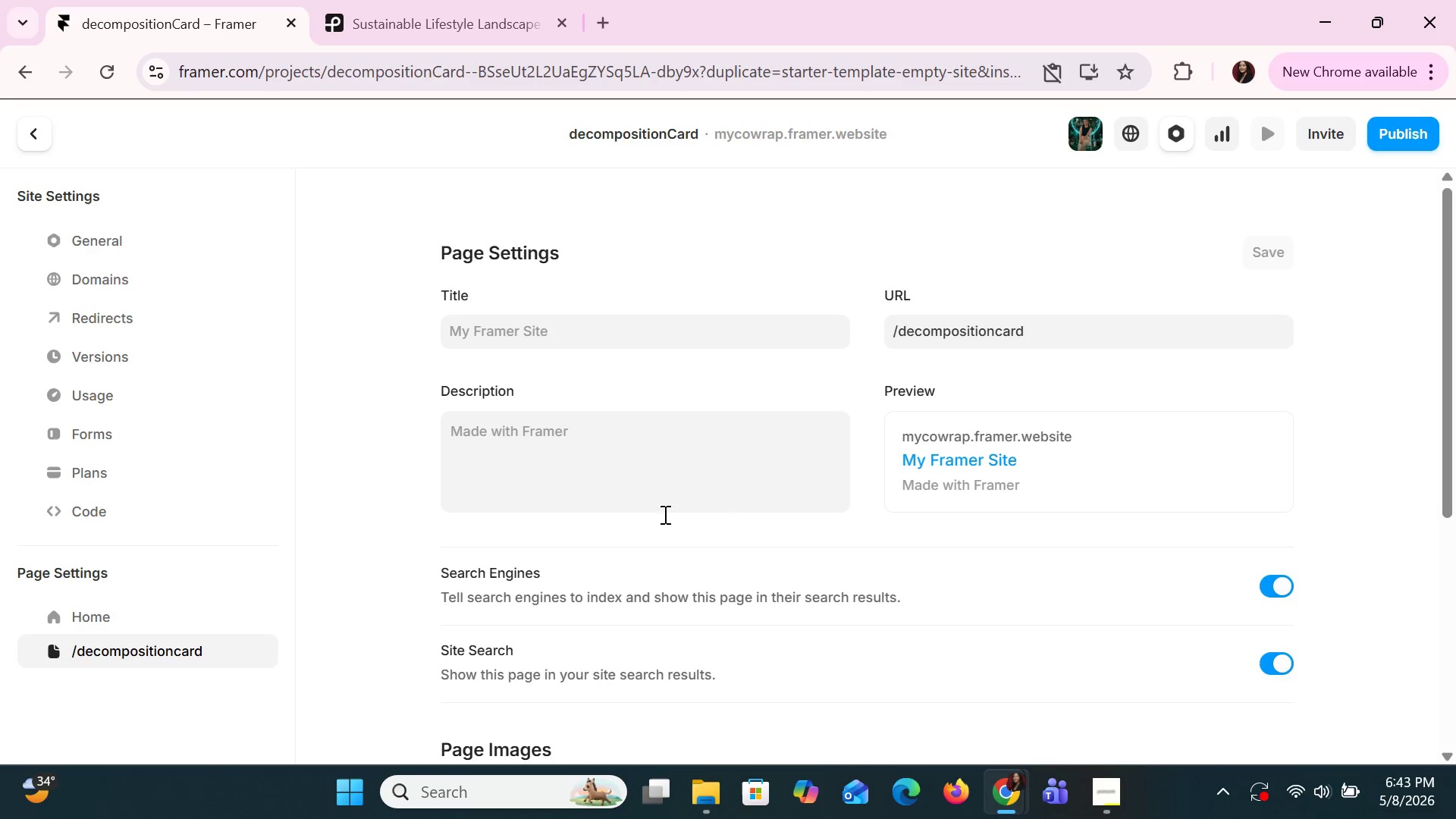 
scroll: coordinate [732, 551], scroll_direction: down, amount: 1.0
 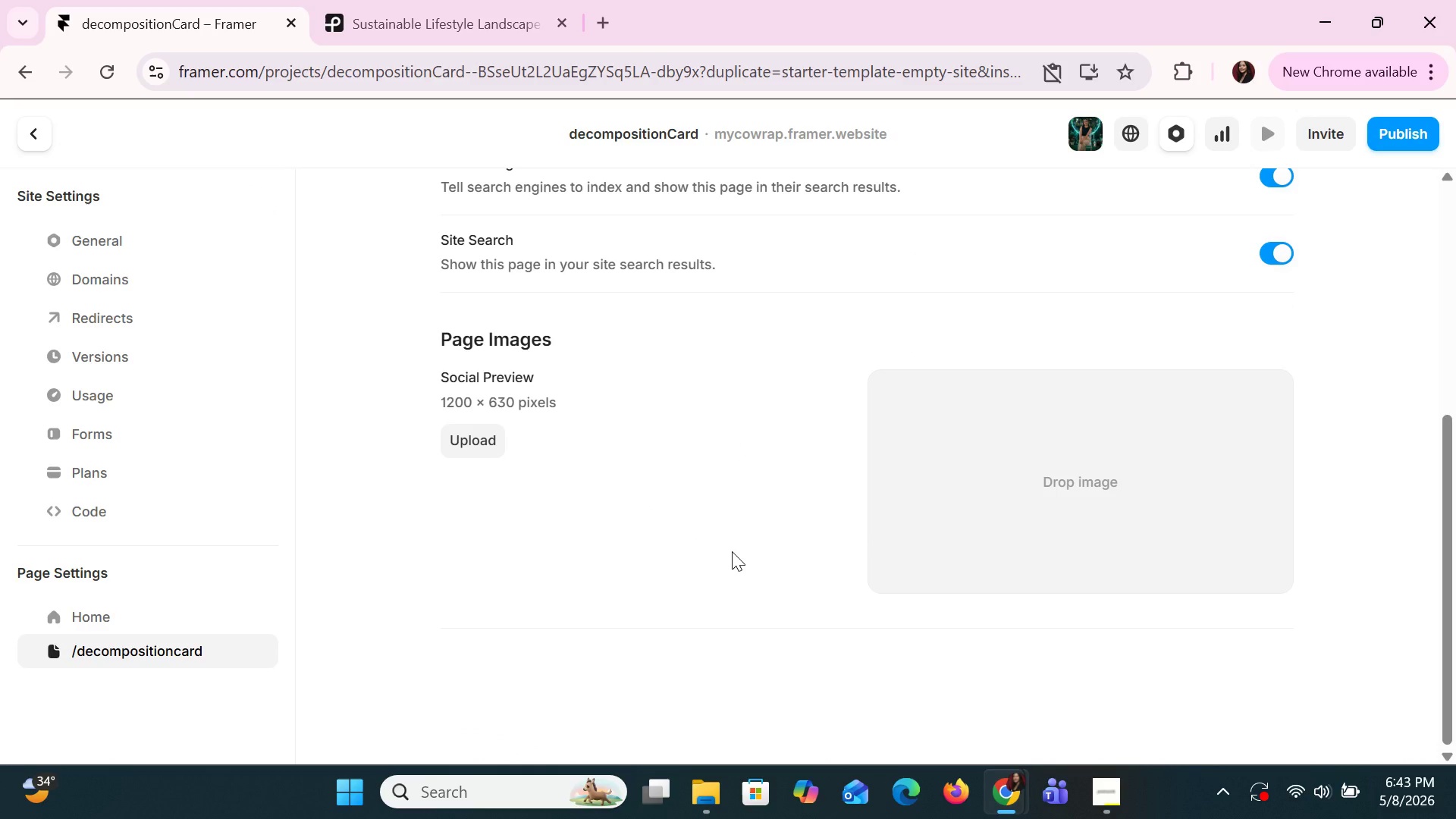 
scroll: coordinate [732, 551], scroll_direction: up, amount: 4.0
 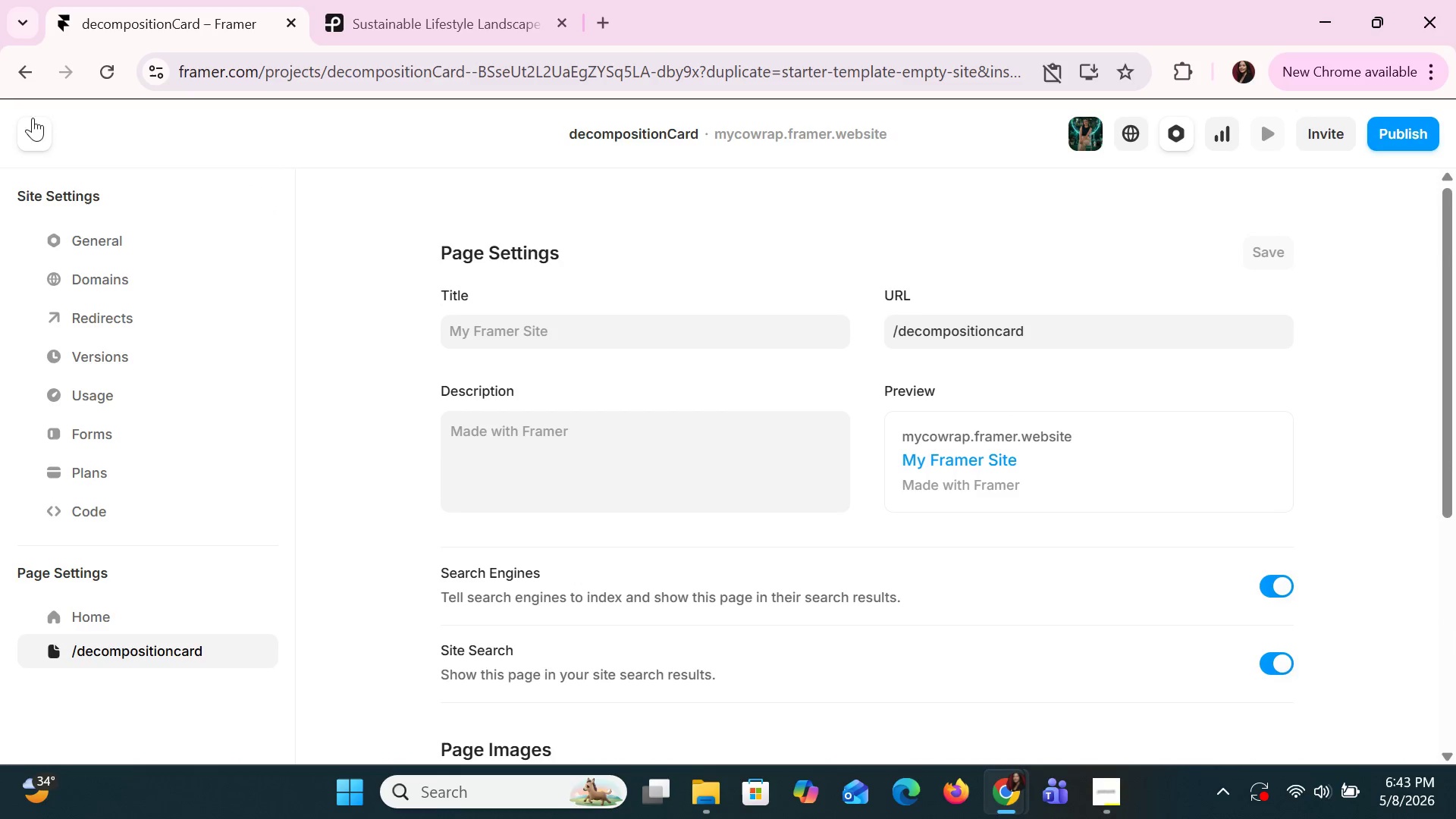 
left_click([1135, 127])
 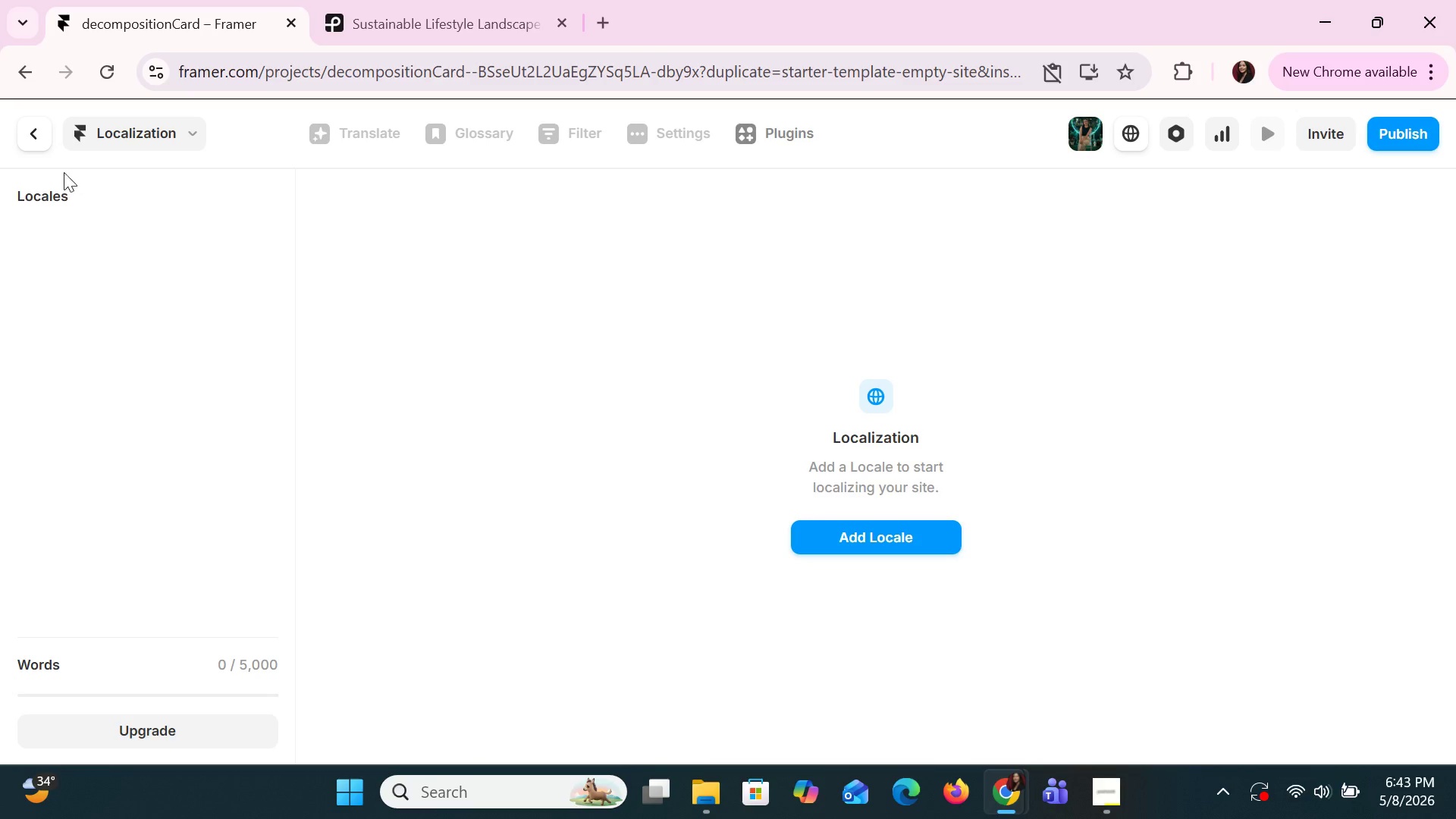 
left_click([34, 131])
 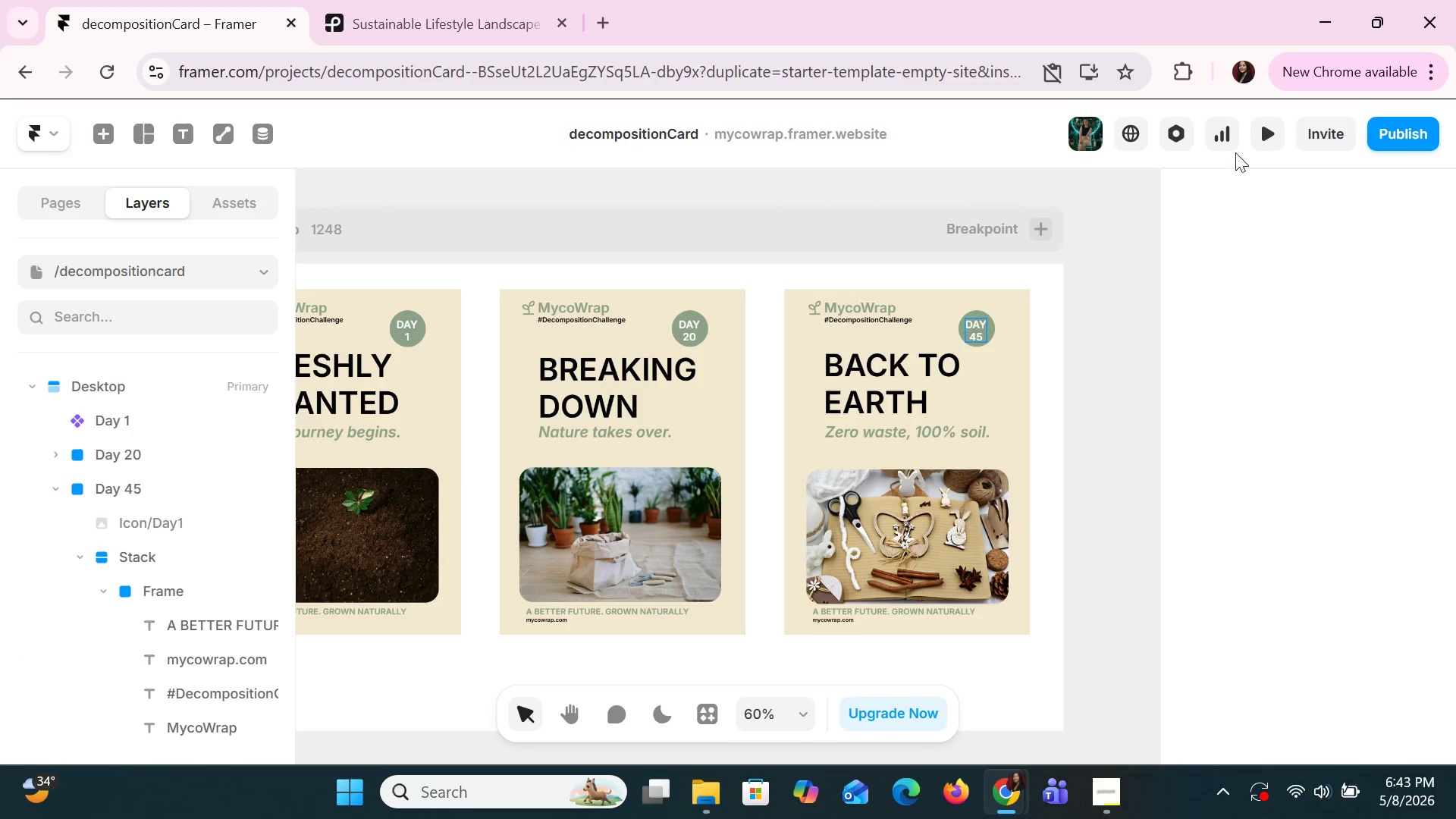 
left_click([1213, 129])
 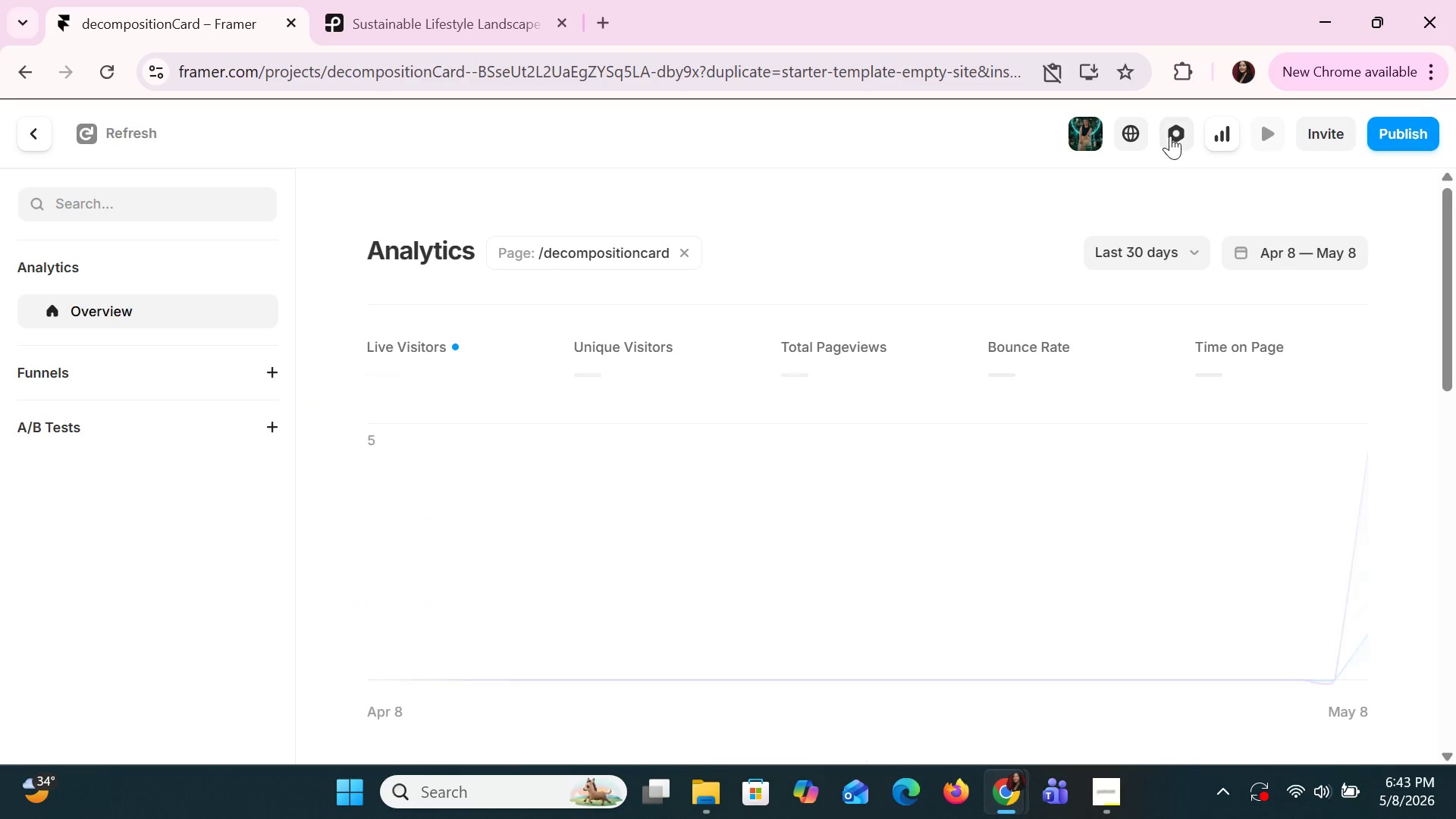 
left_click([1170, 136])
 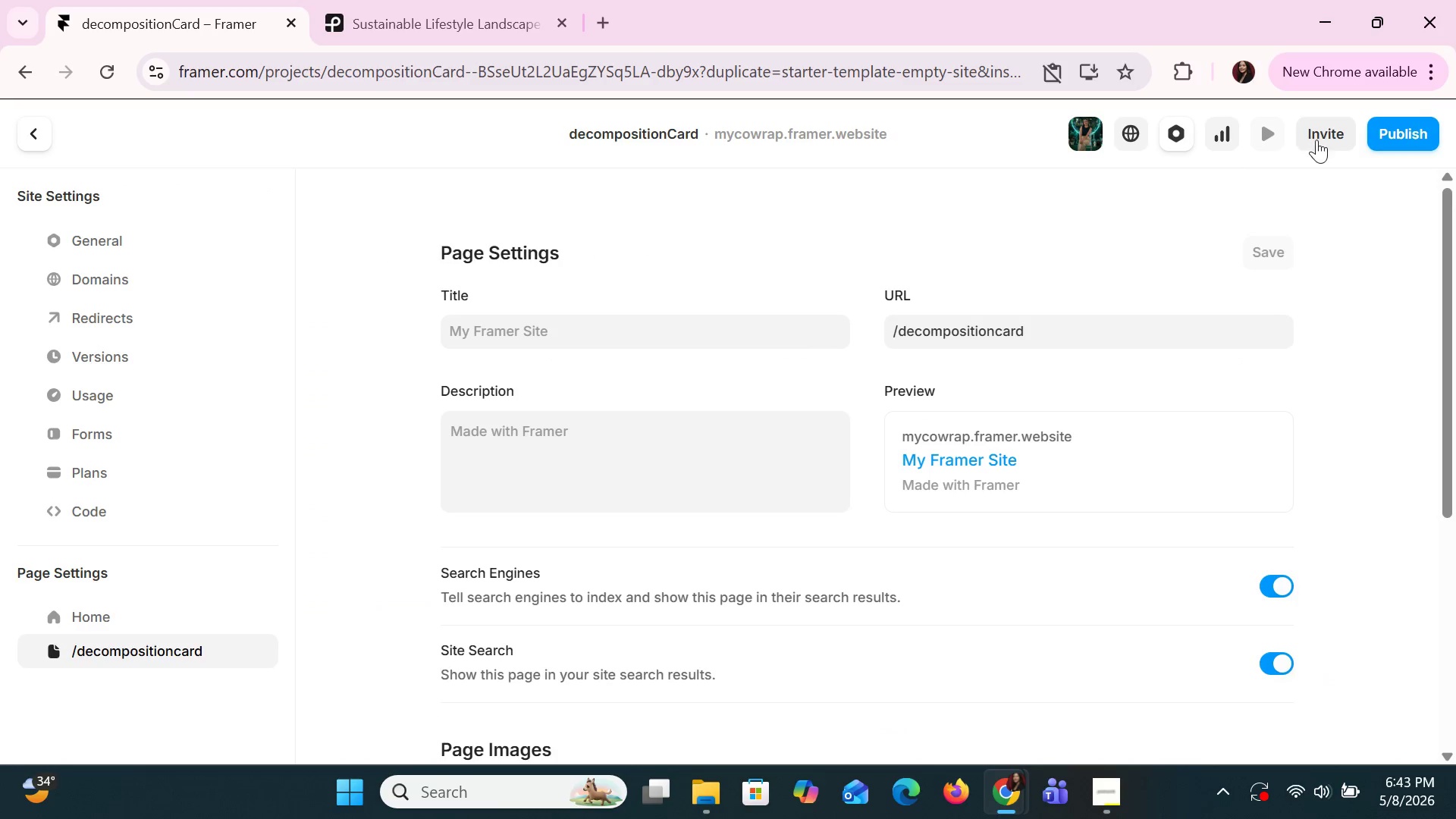 
left_click([1316, 140])
 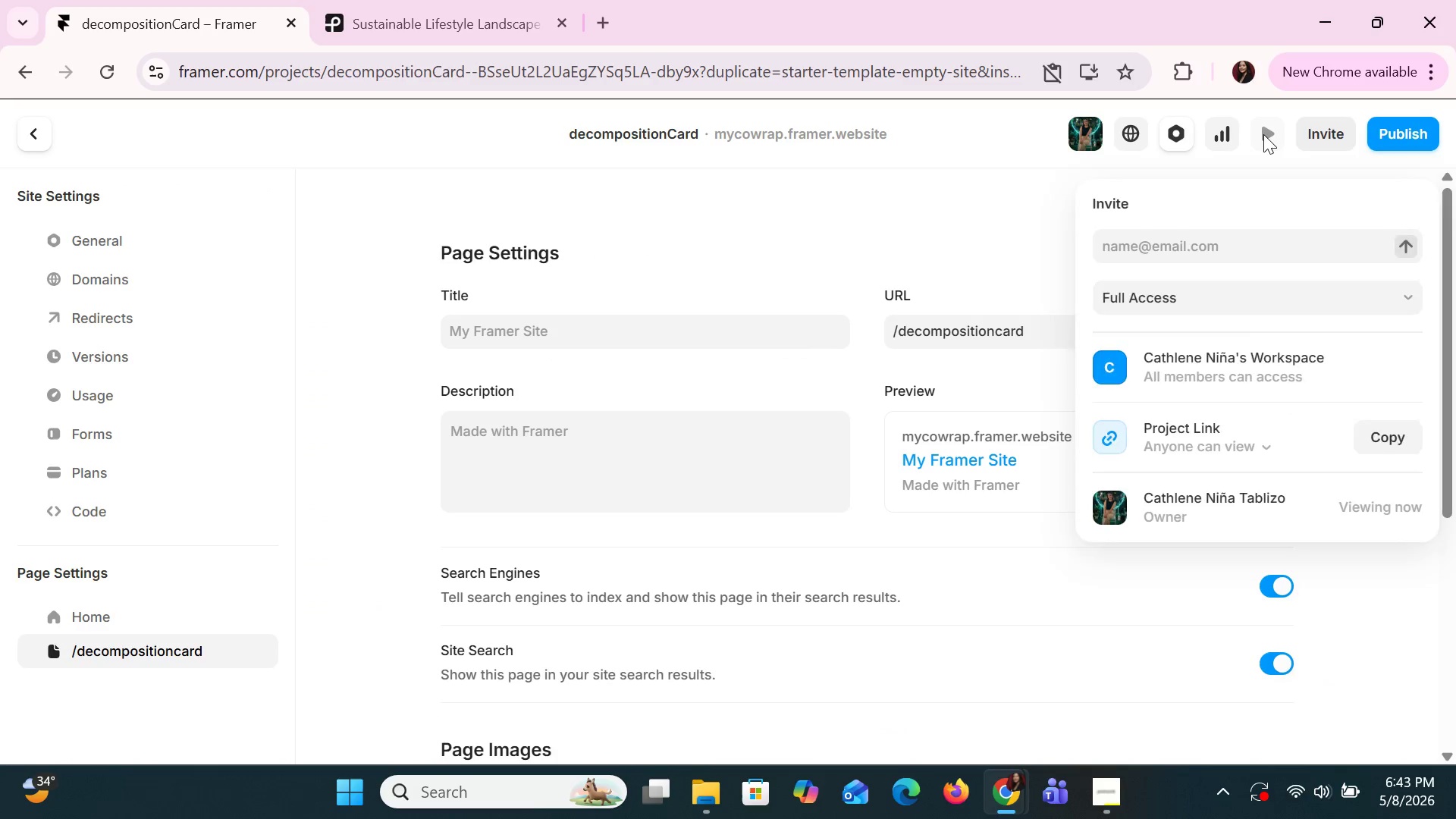 
double_click([1263, 134])
 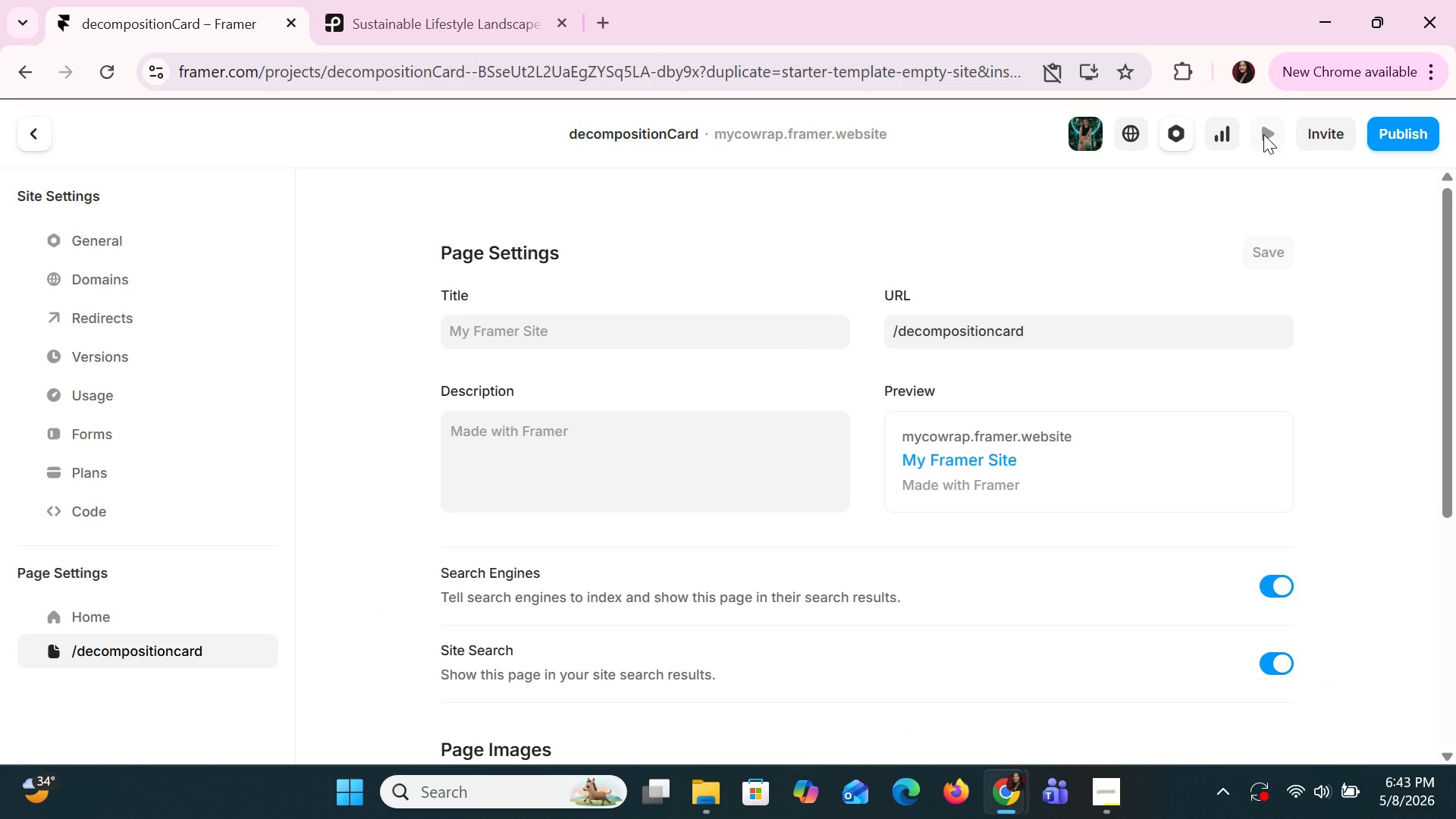 
triple_click([1263, 134])
 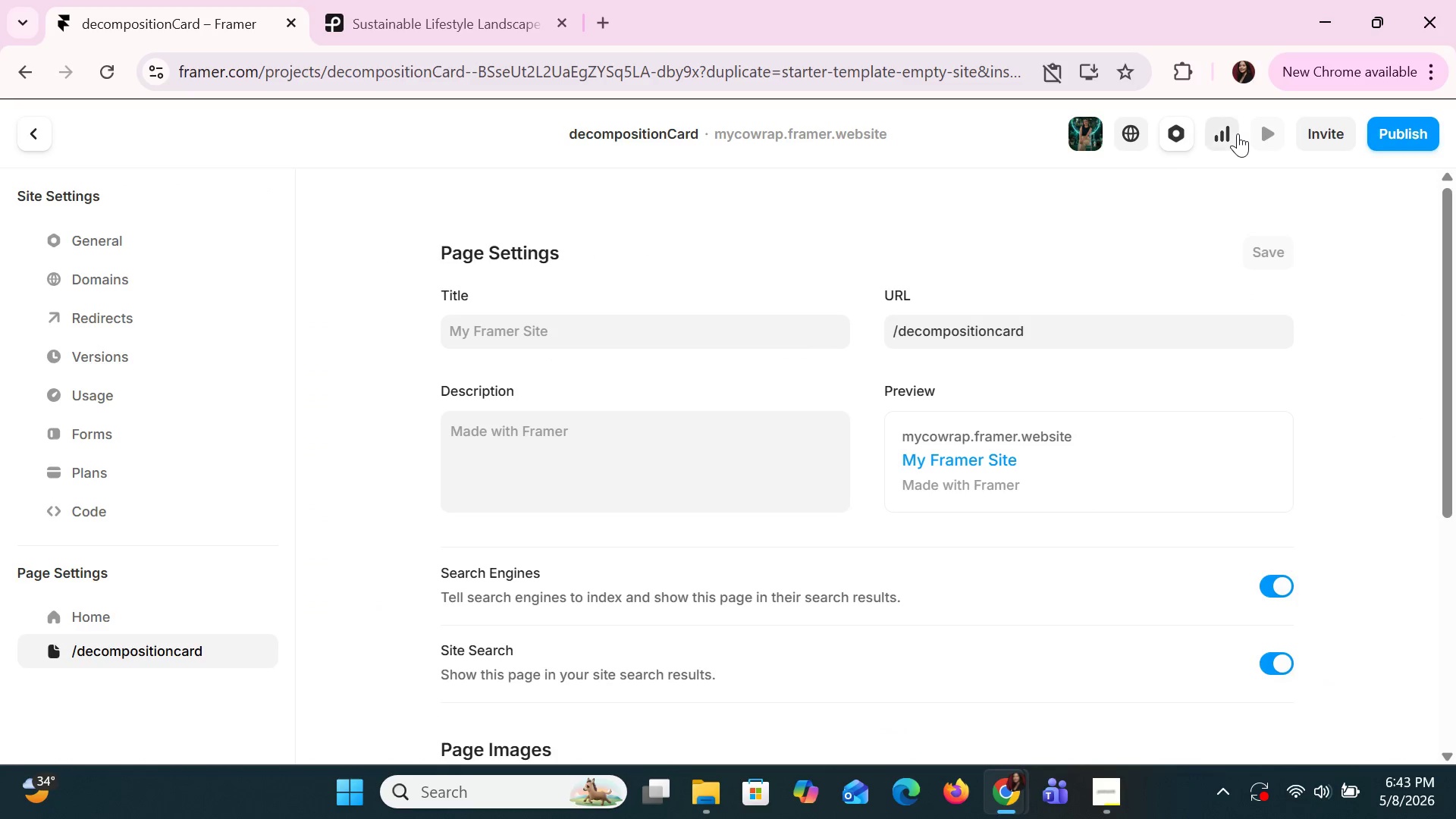 
left_click([1238, 133])
 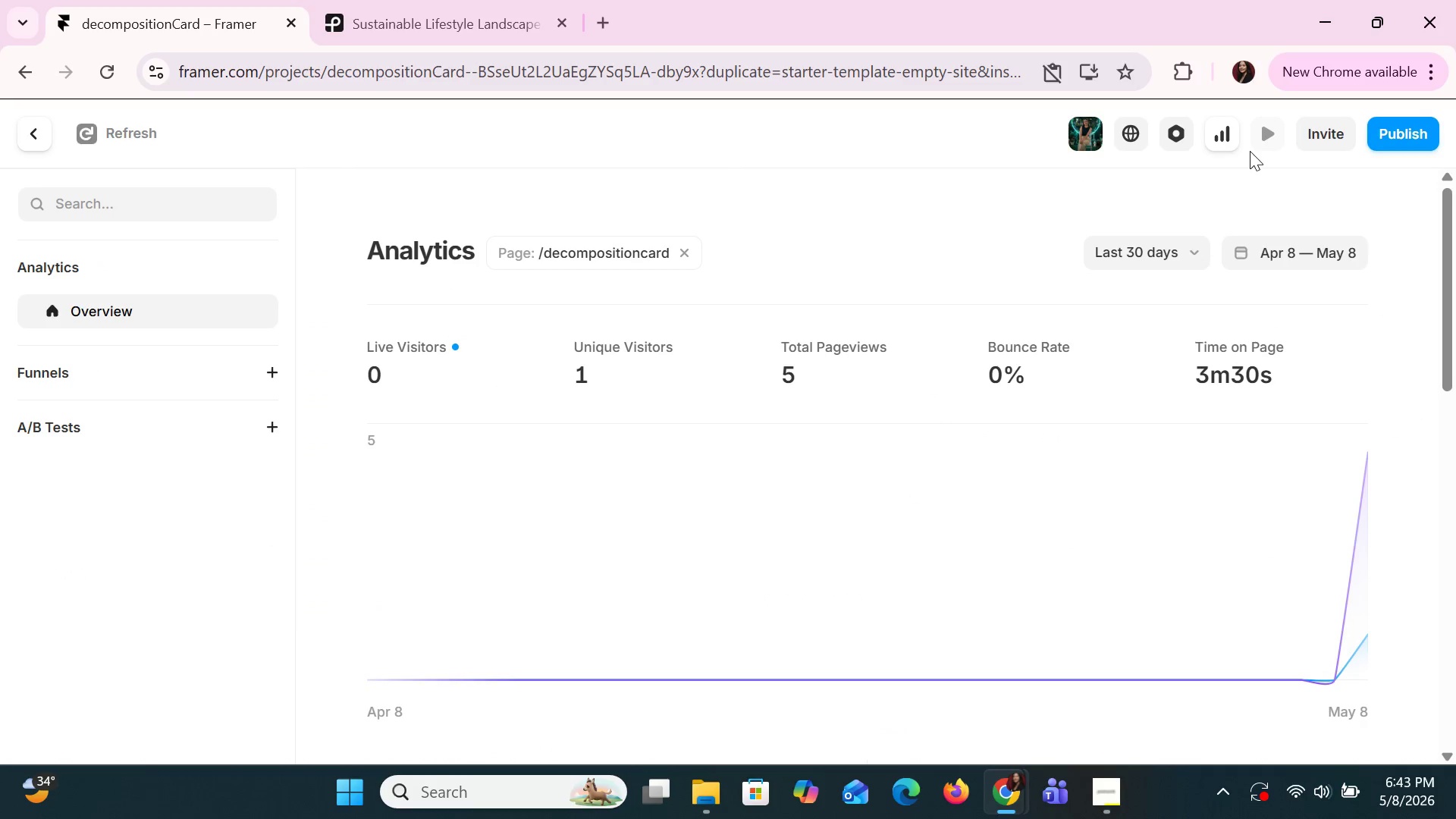 
mouse_move([1160, 140])
 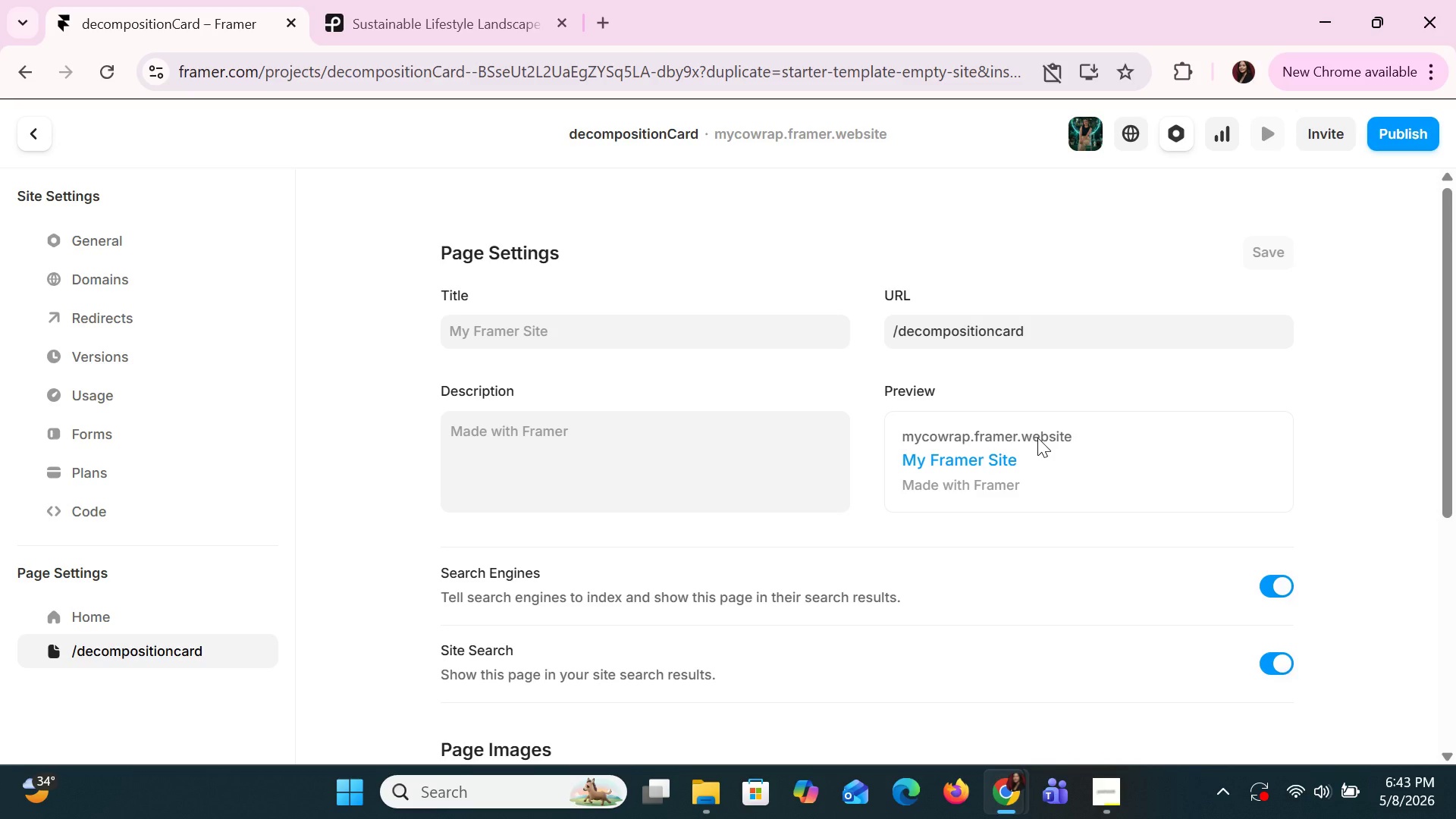 
scroll: coordinate [1037, 438], scroll_direction: down, amount: 2.0
 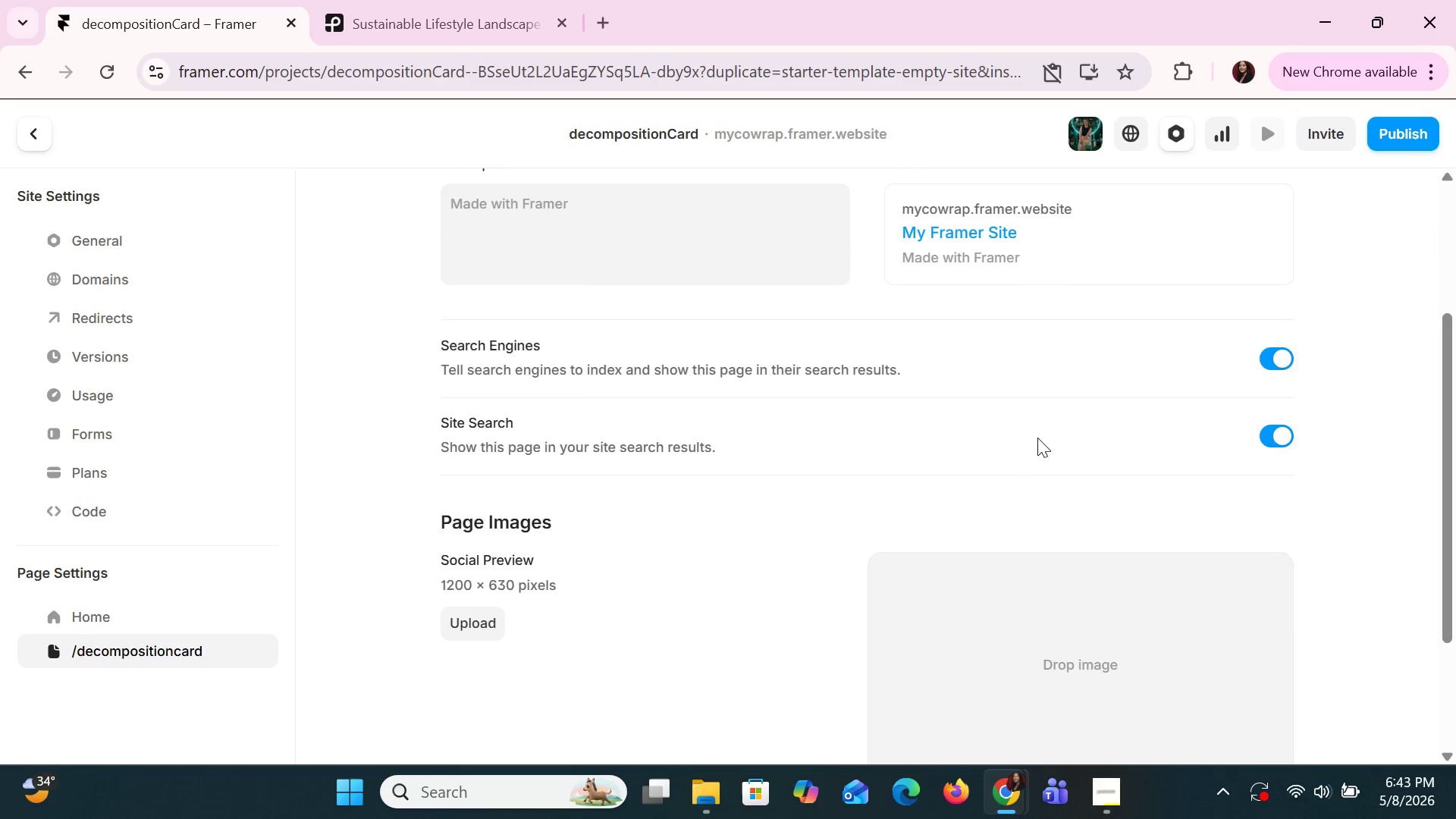 
scroll: coordinate [1040, 440], scroll_direction: up, amount: 3.0
 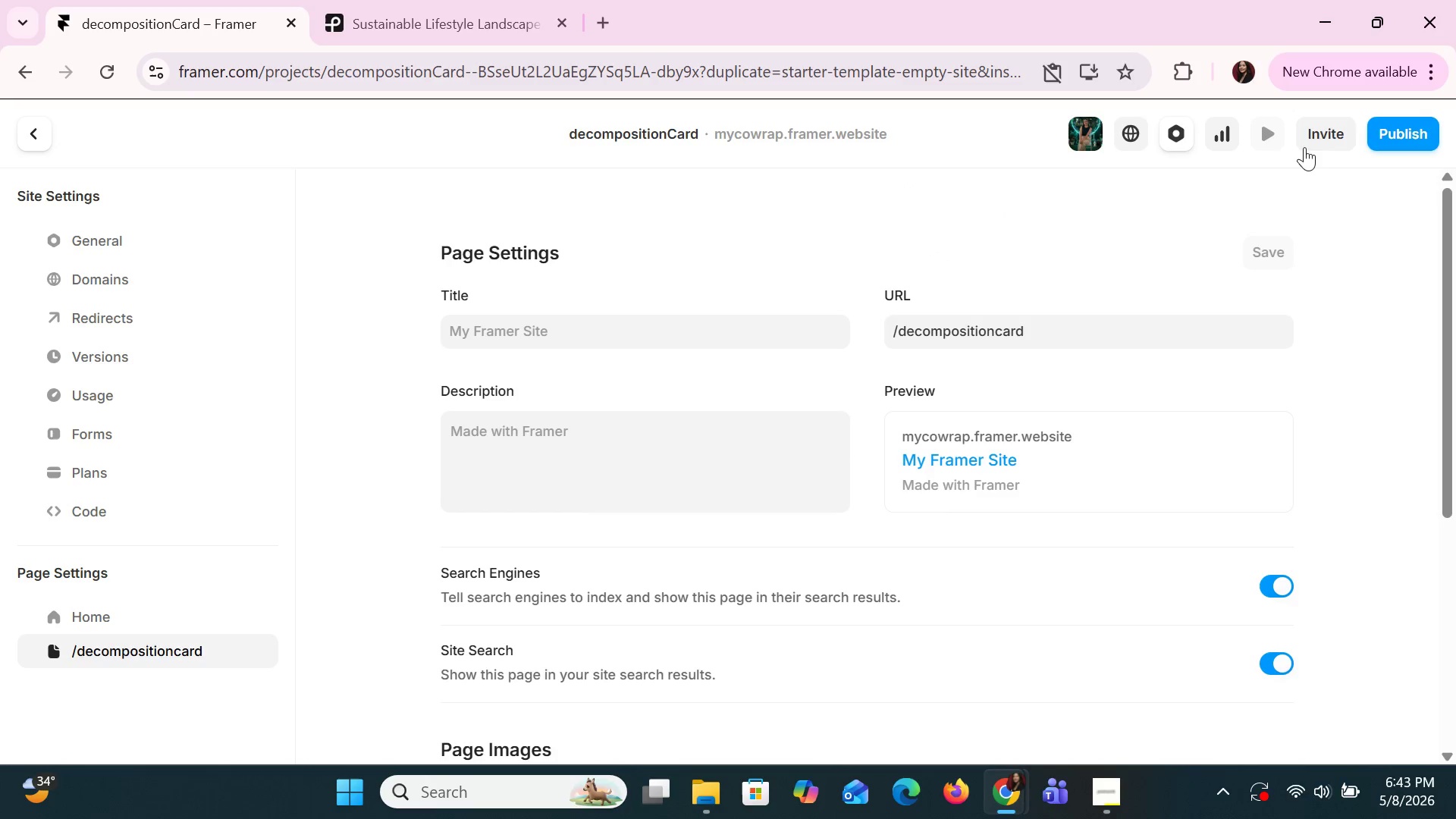 
left_click([1314, 133])
 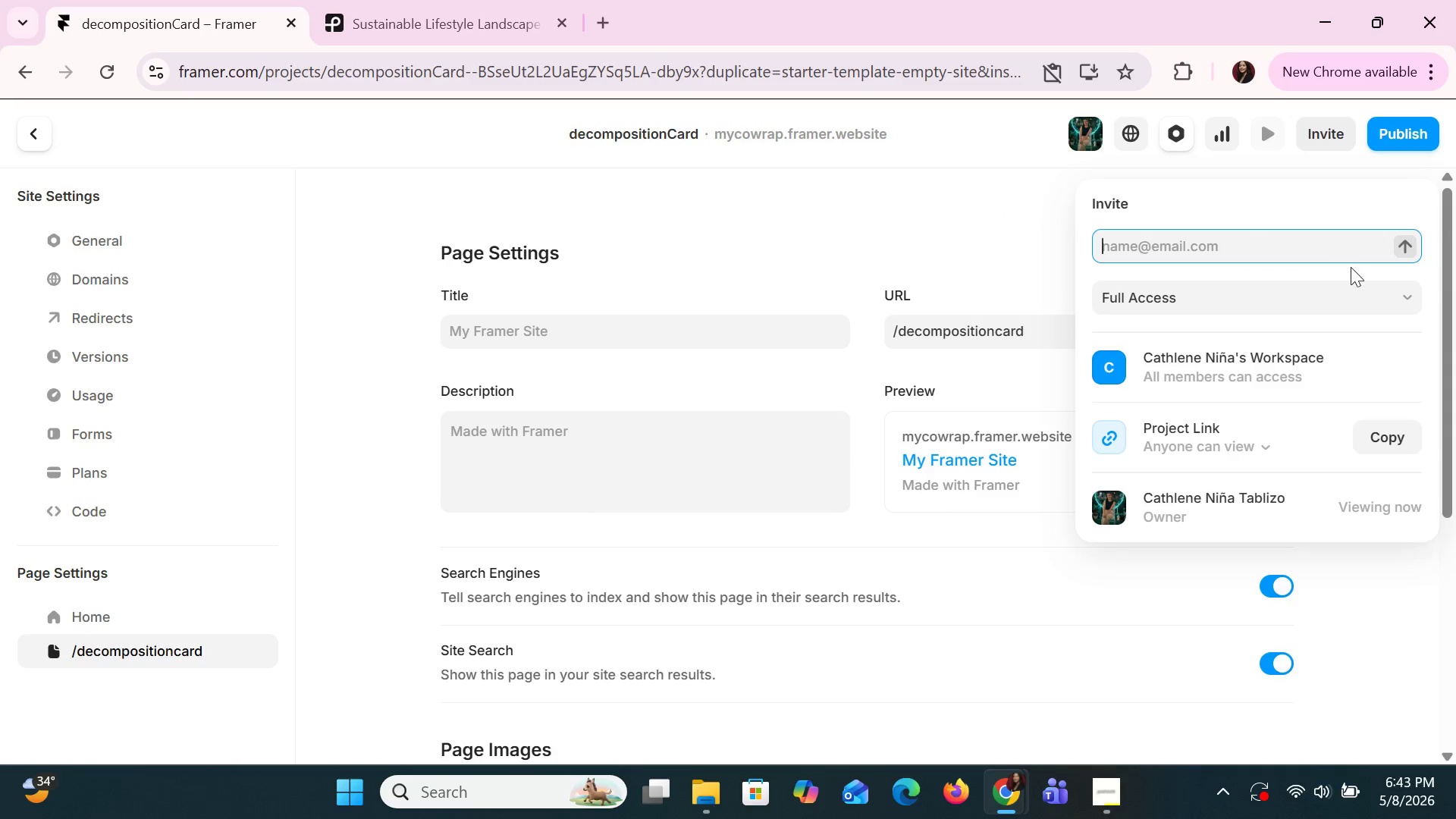 
left_click([1365, 320])
 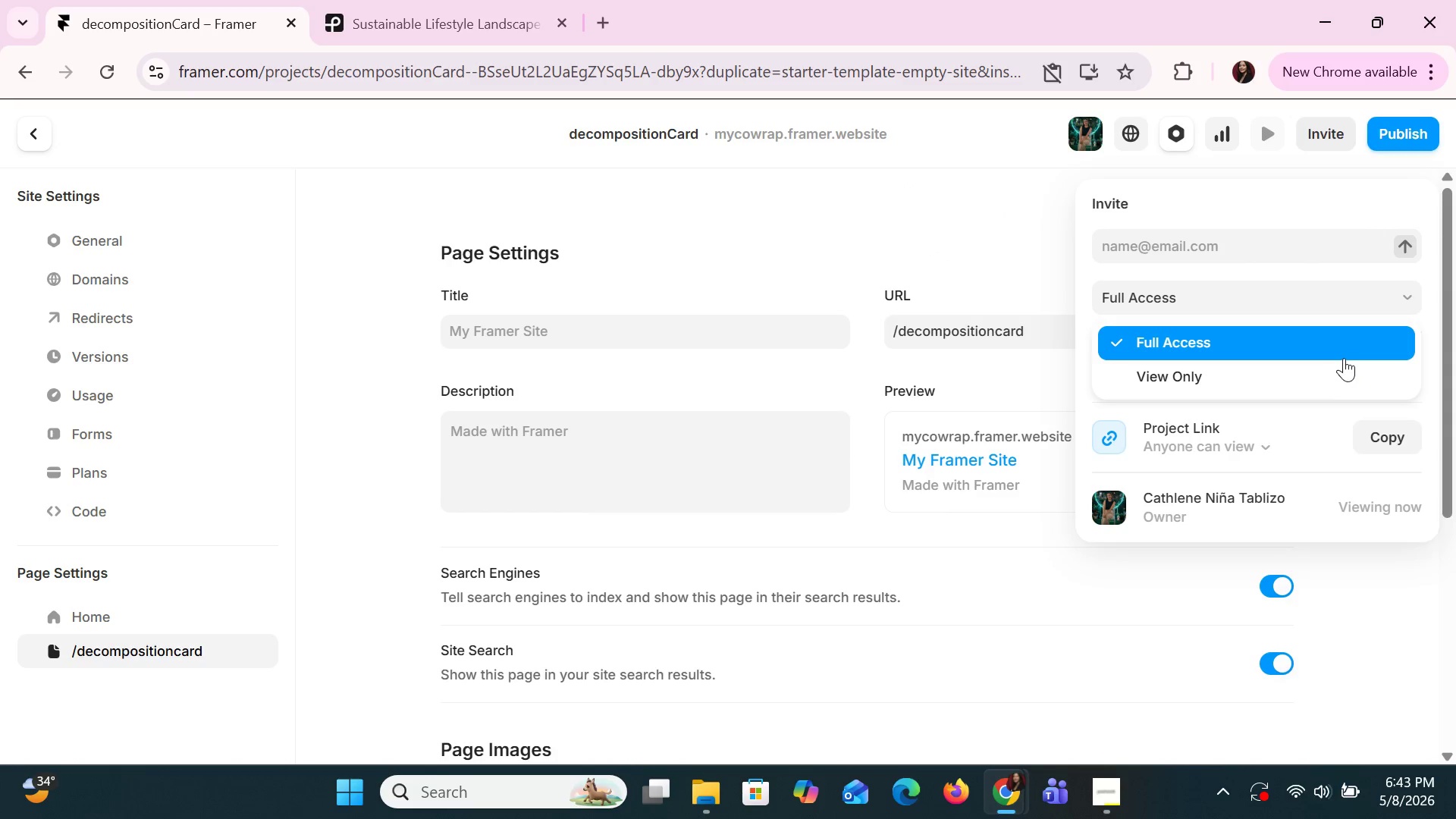 
left_click([1329, 337])
 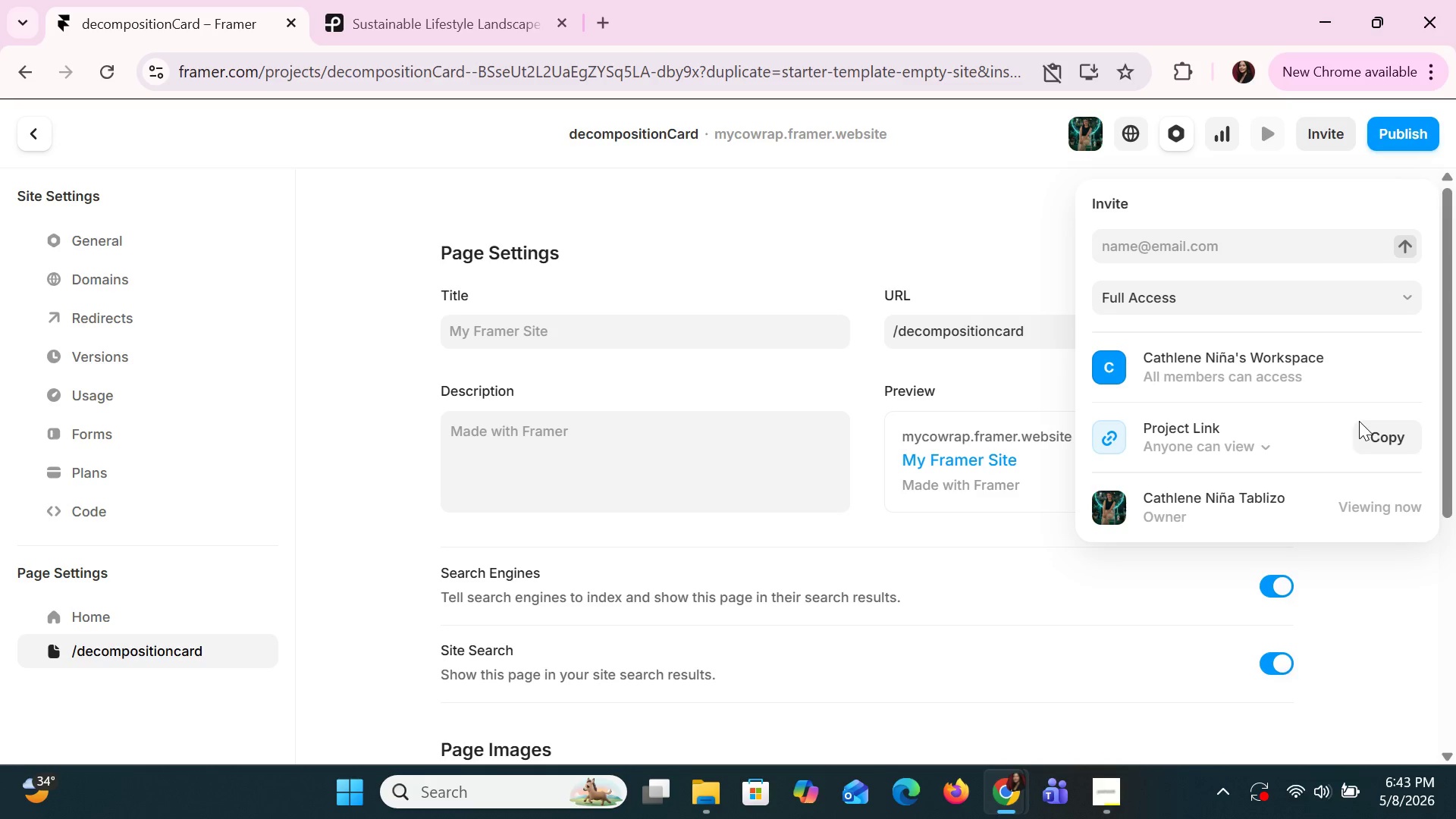 
left_click([1369, 433])
 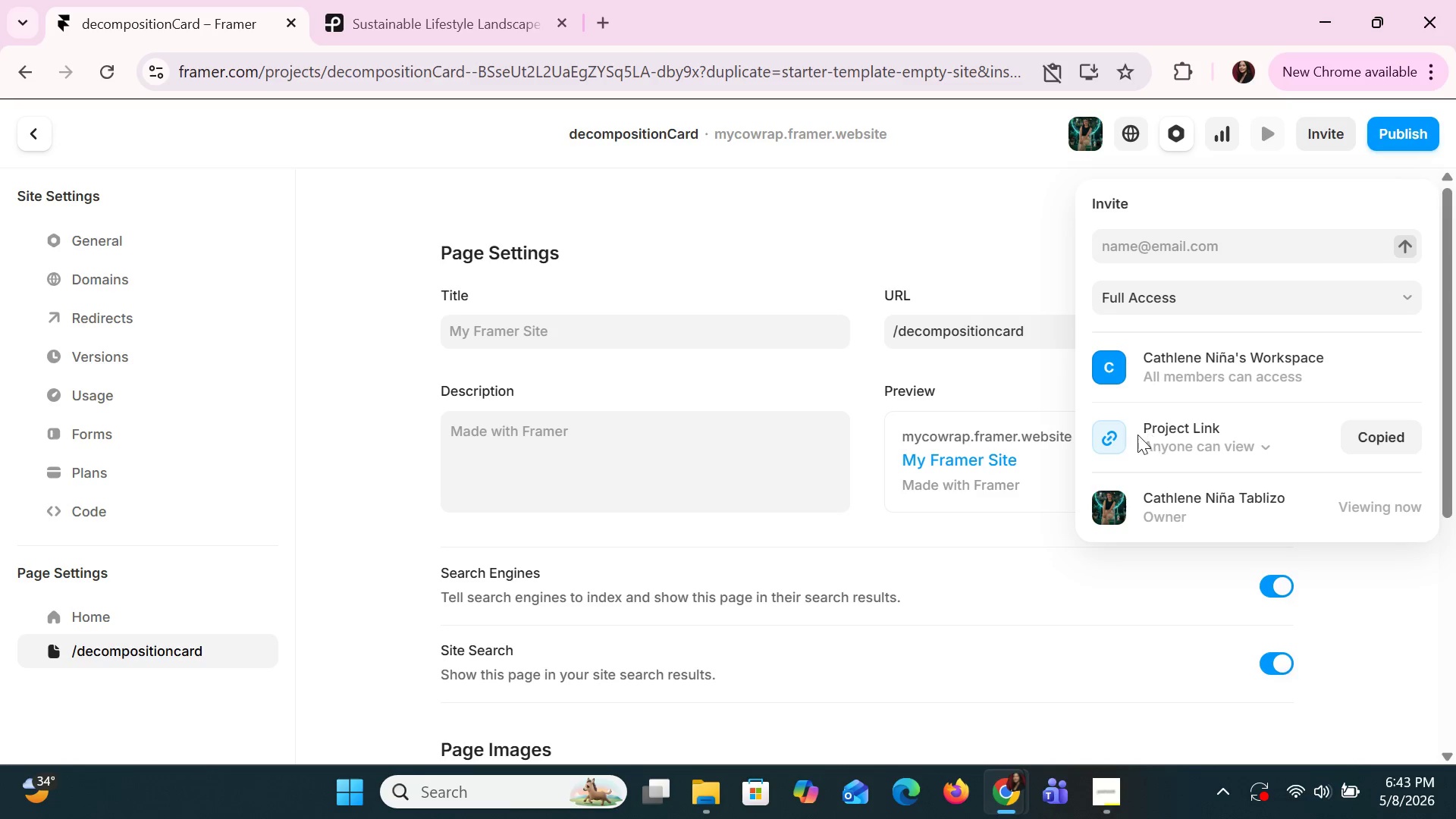 
left_click([1111, 435])
 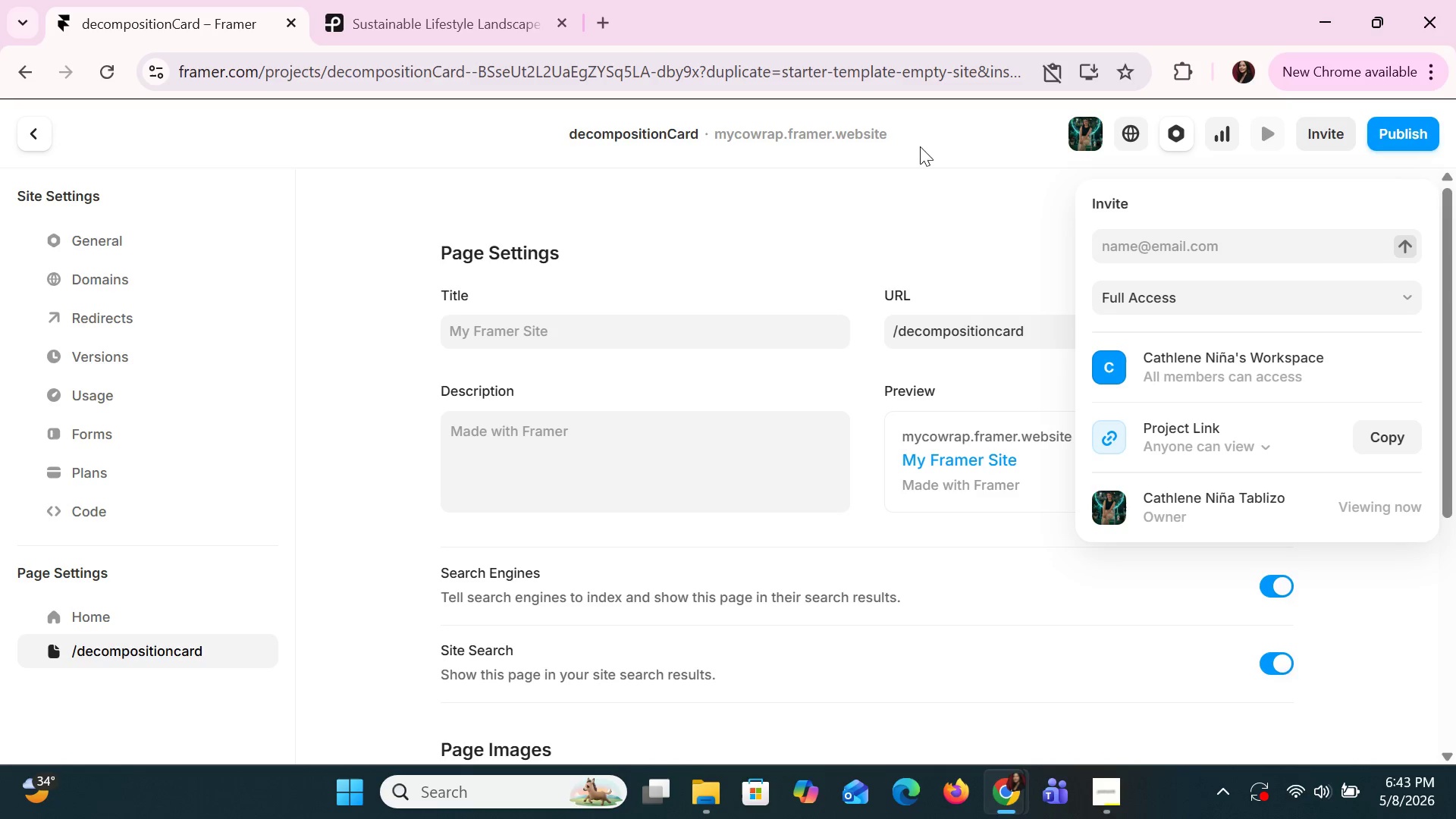 
left_click([901, 212])
 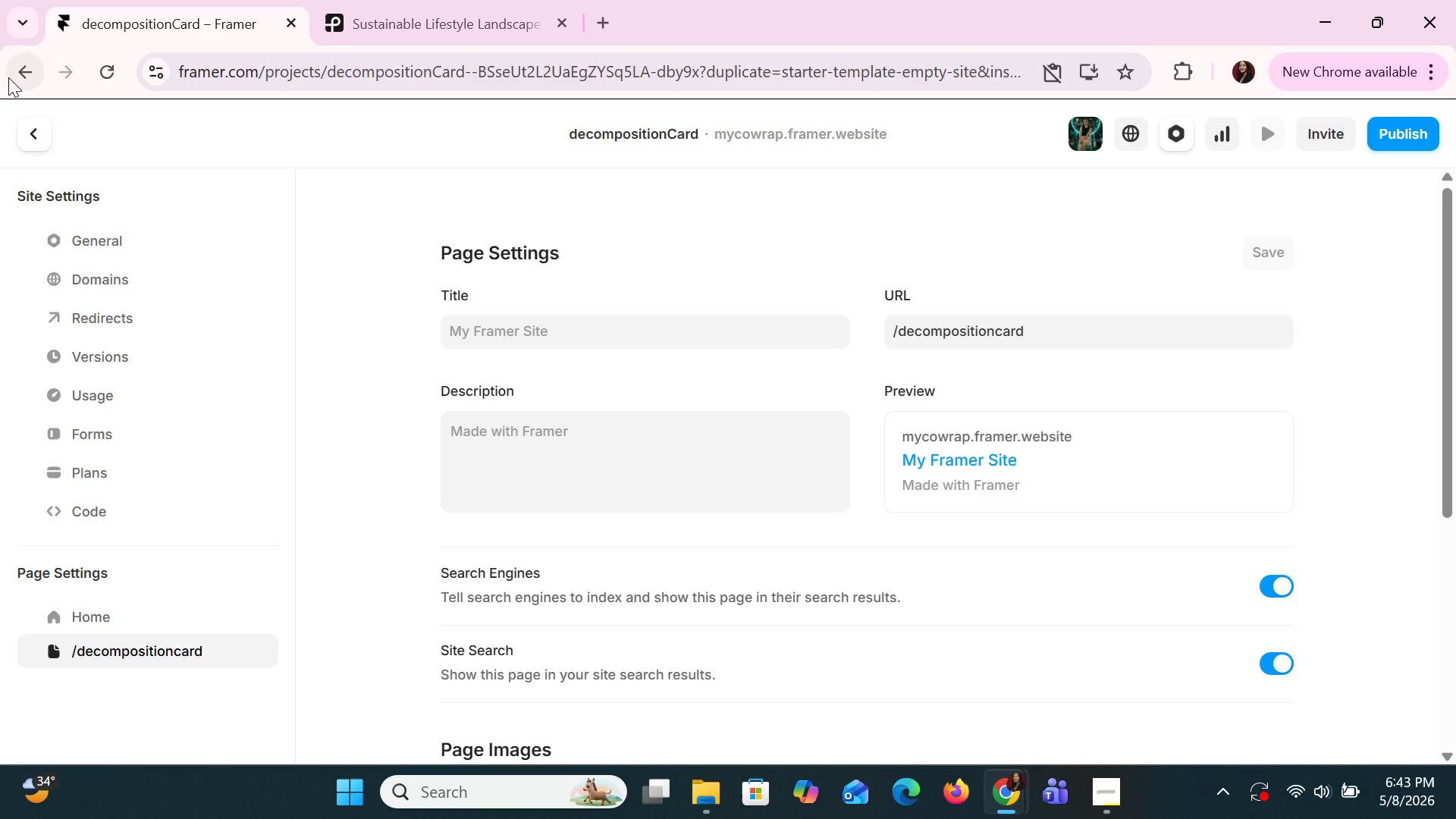 
left_click([13, 72])
 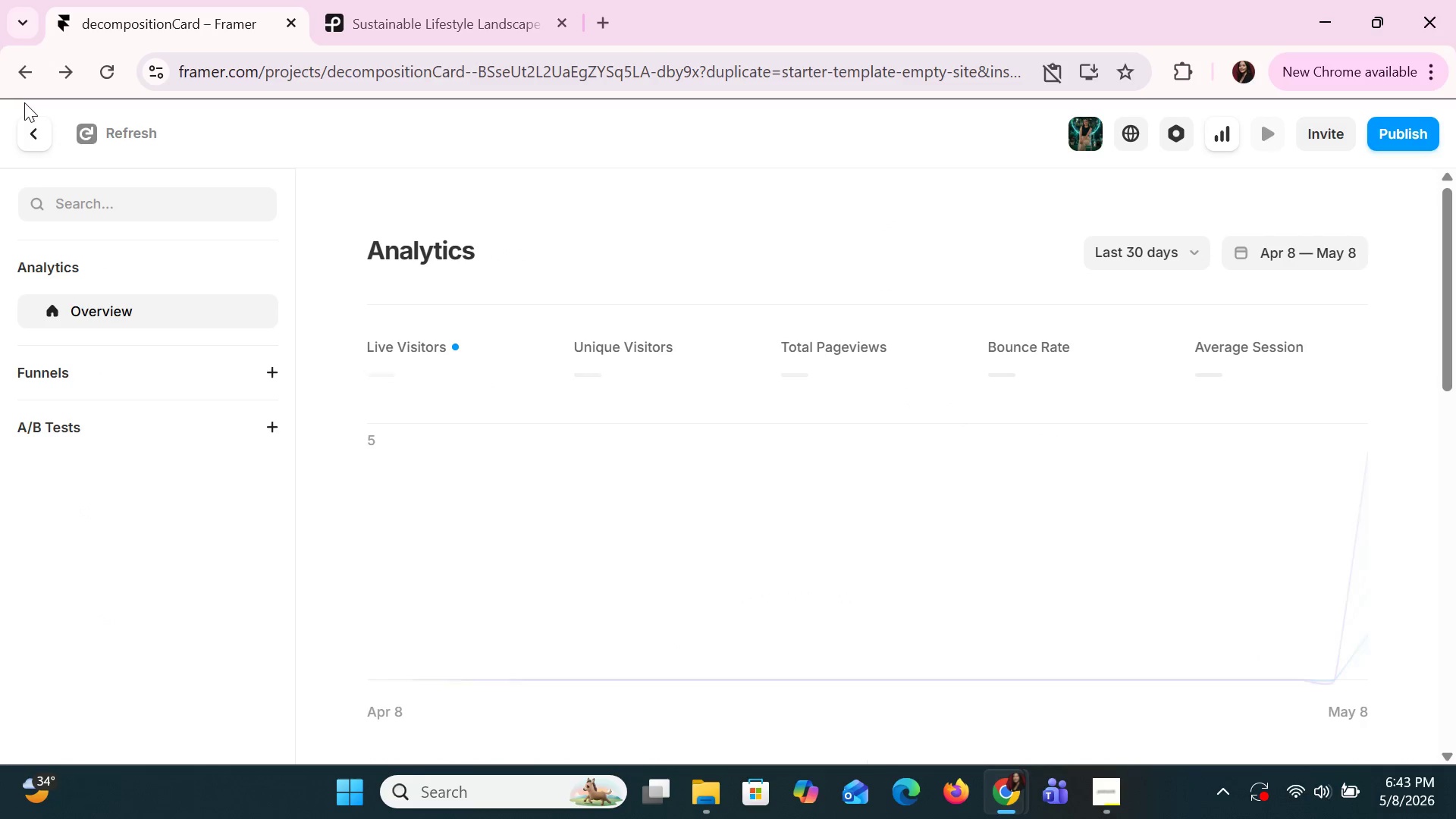 
left_click([36, 139])
 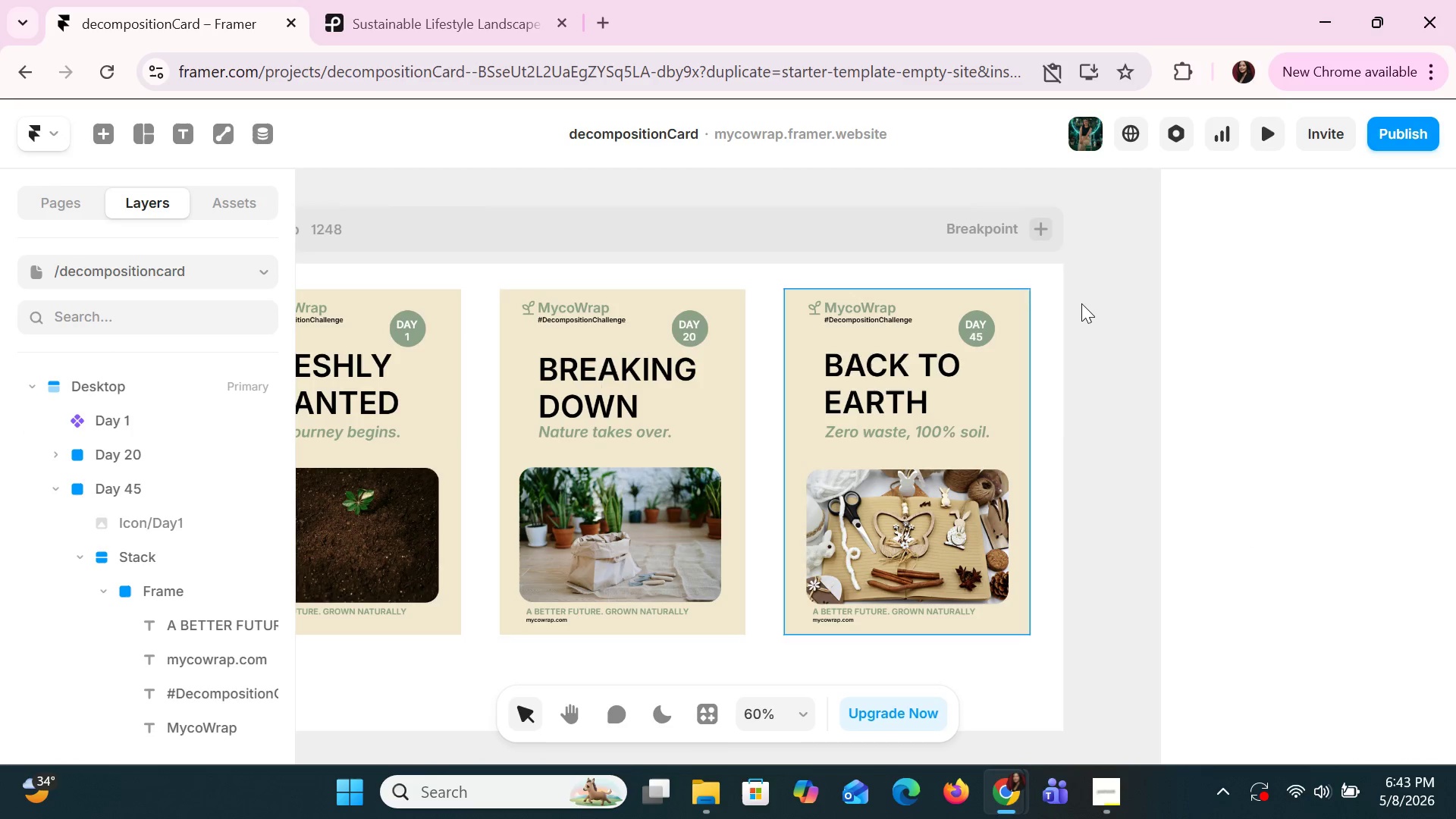 
left_click([1083, 303])
 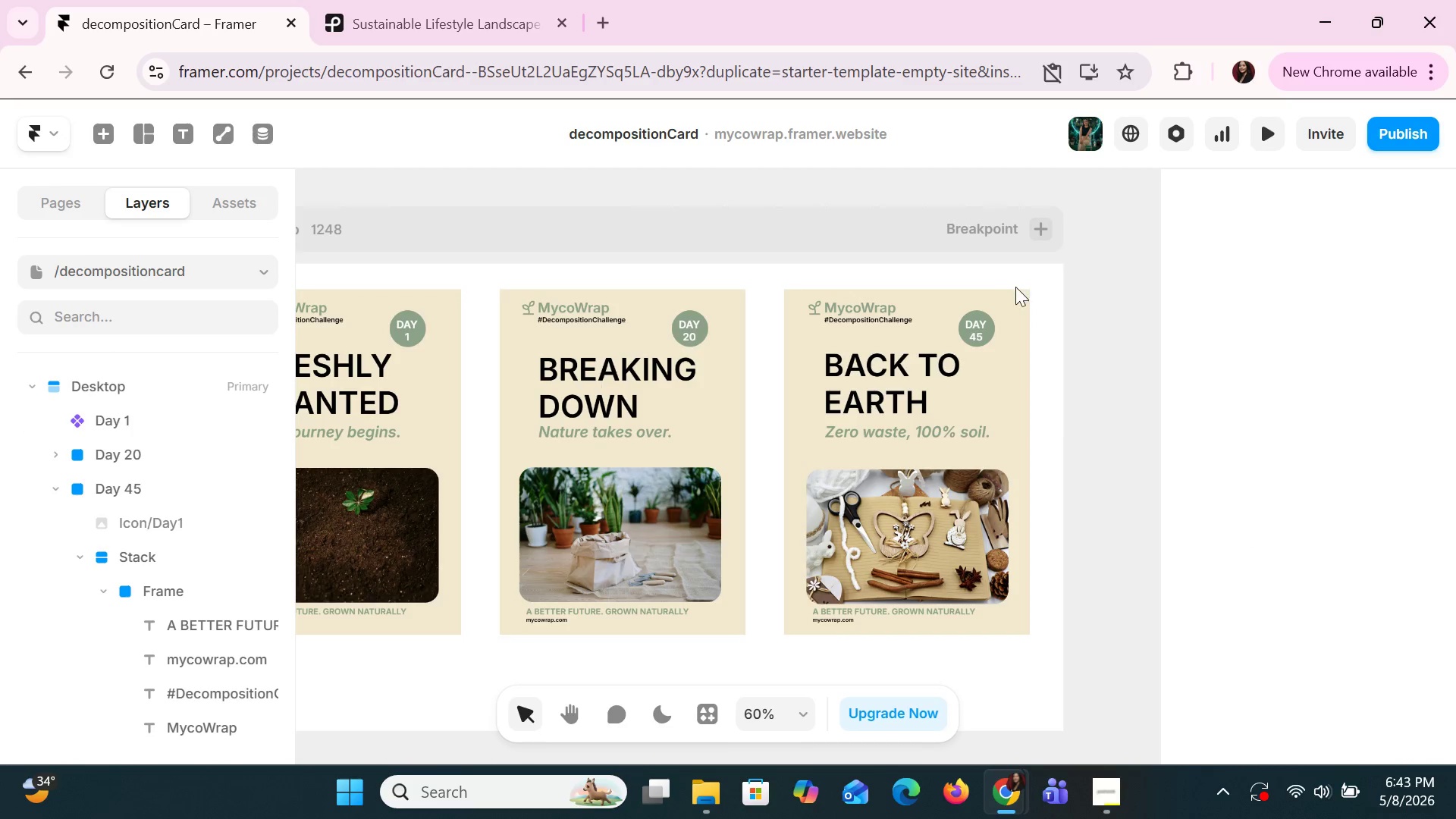 
hold_key(key=ShiftLeft, duration=1.5)
 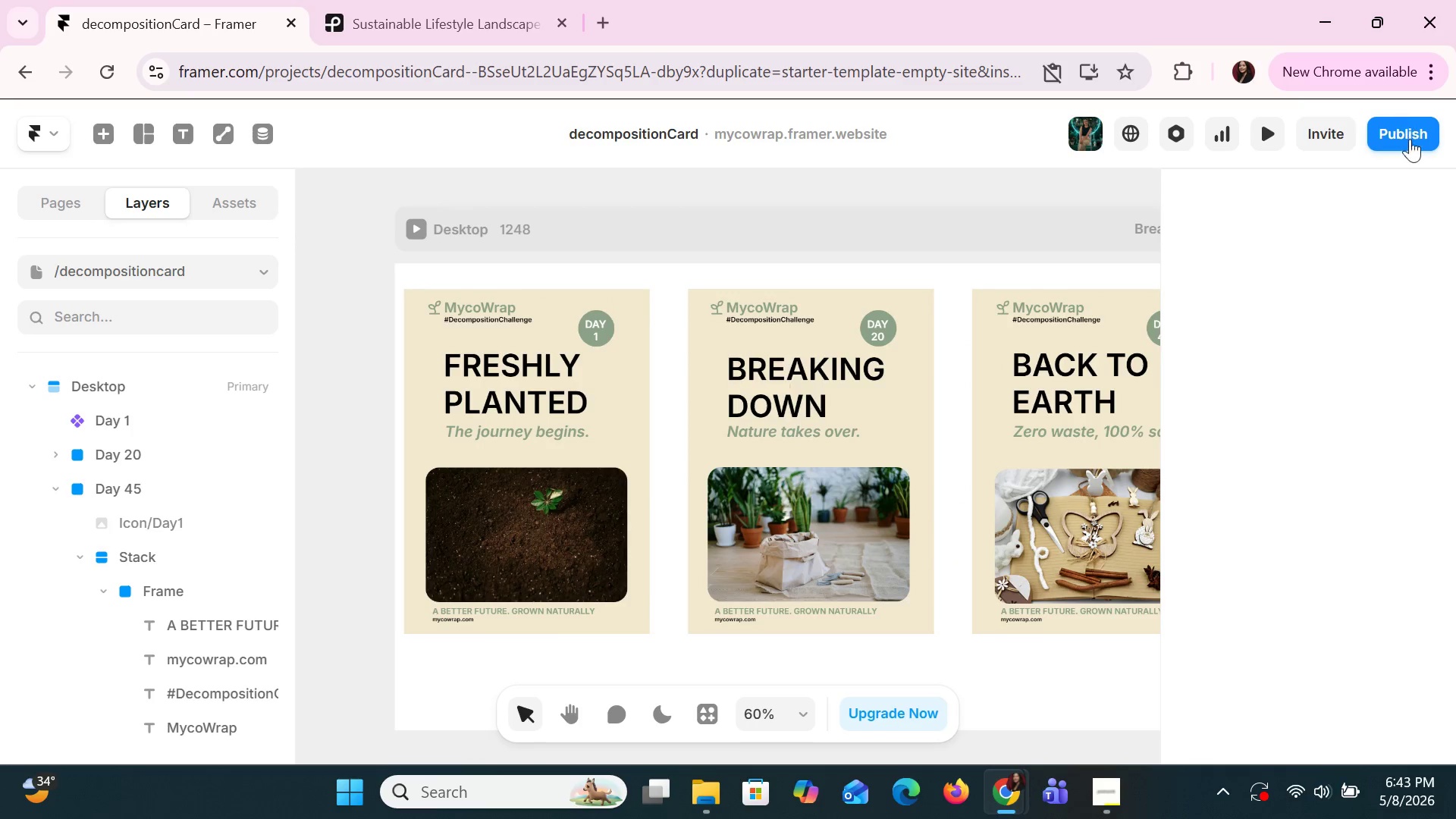 
key(Shift+ShiftLeft)
 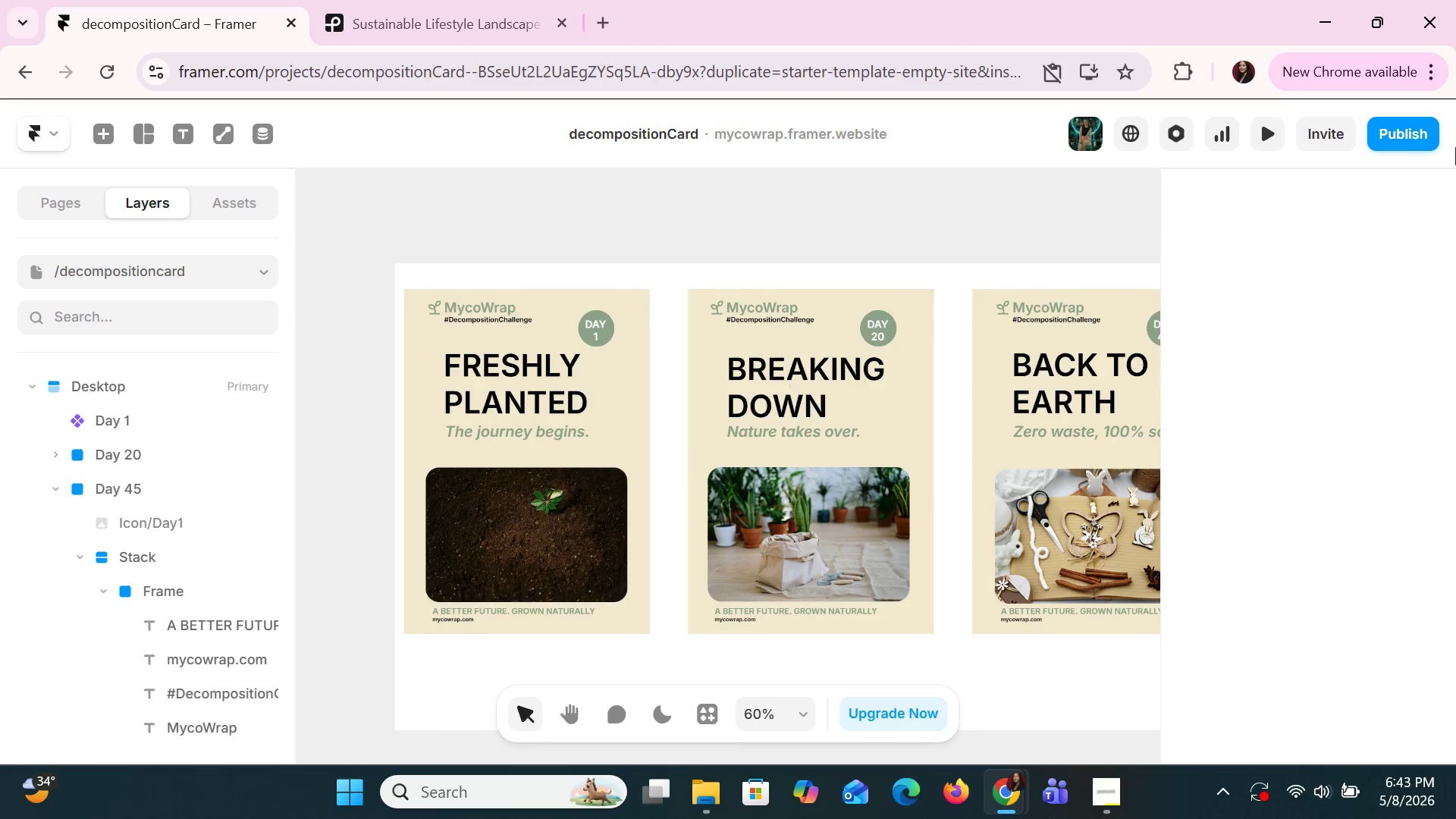 
key(Shift+ShiftLeft)
 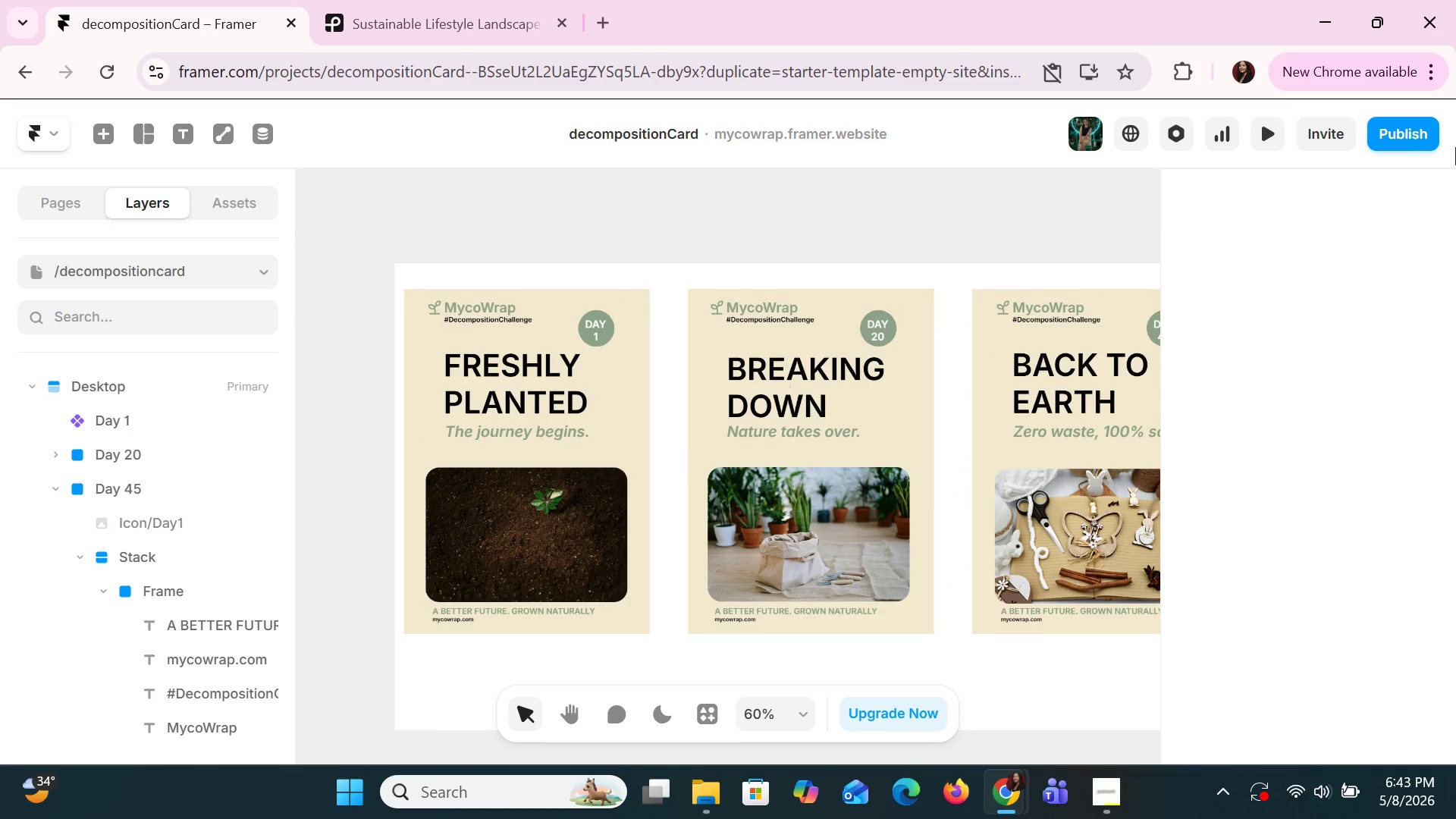 
key(Shift+ShiftLeft)
 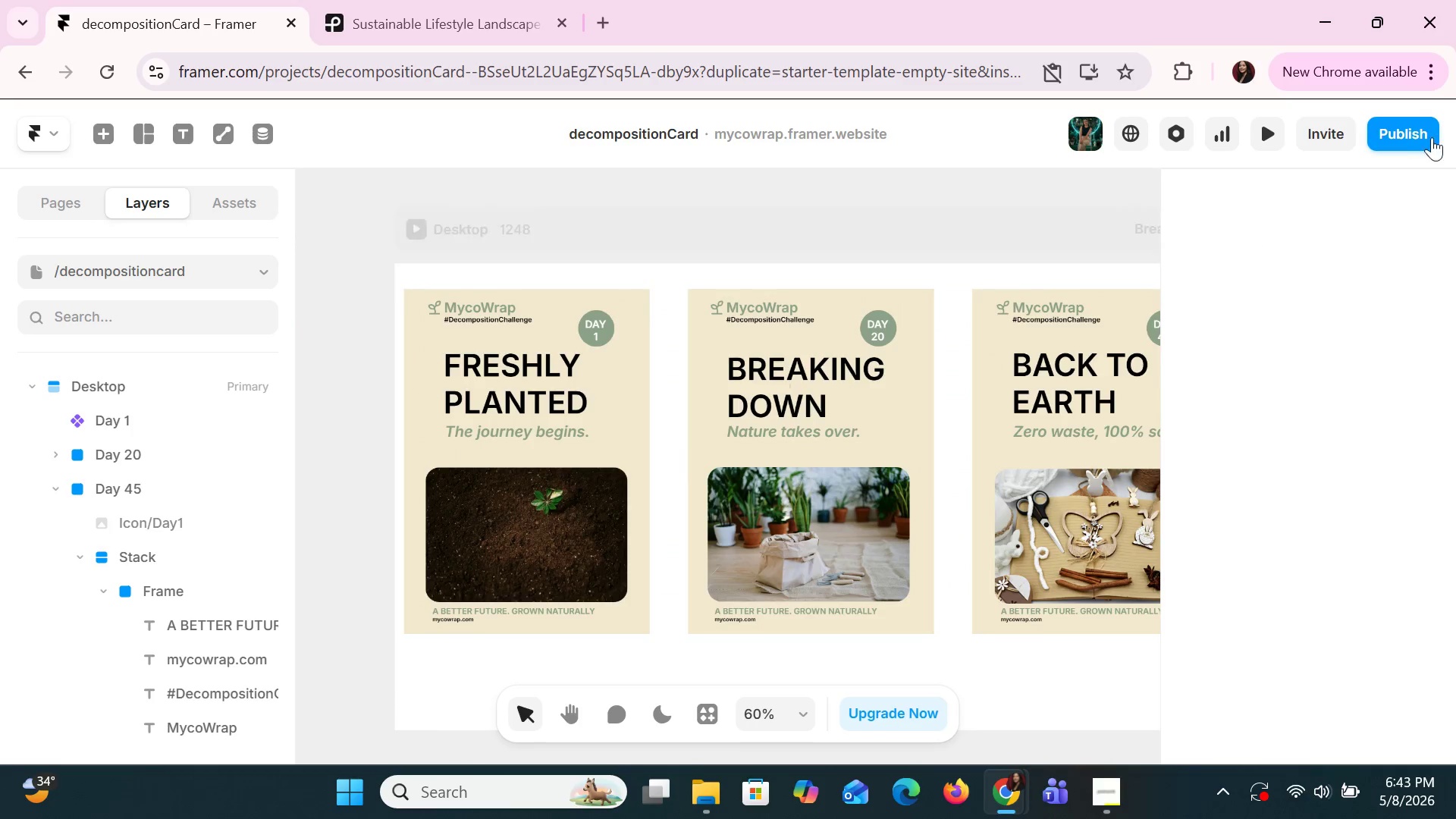 
key(Shift+ShiftLeft)
 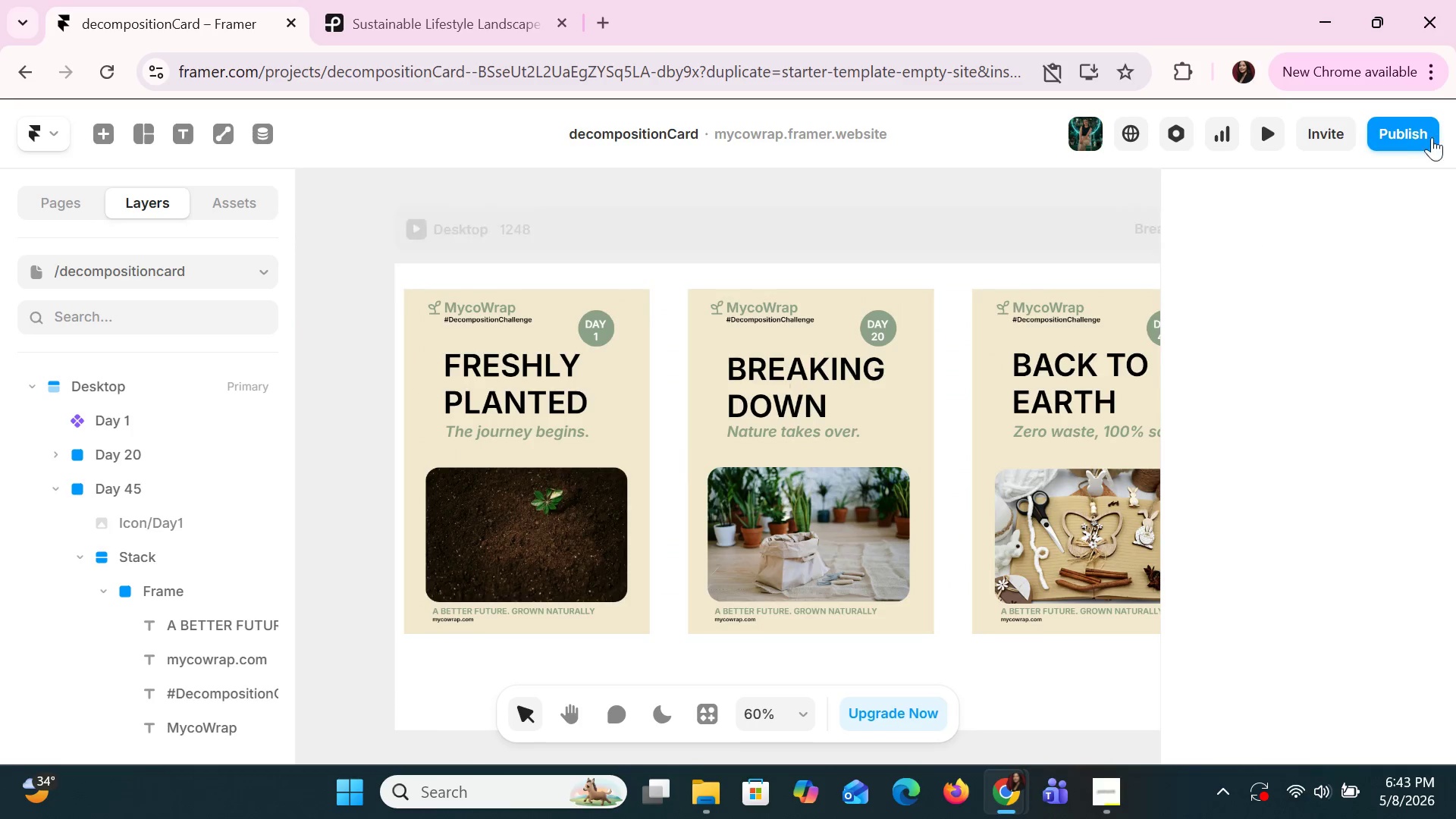 
key(Shift+ShiftLeft)
 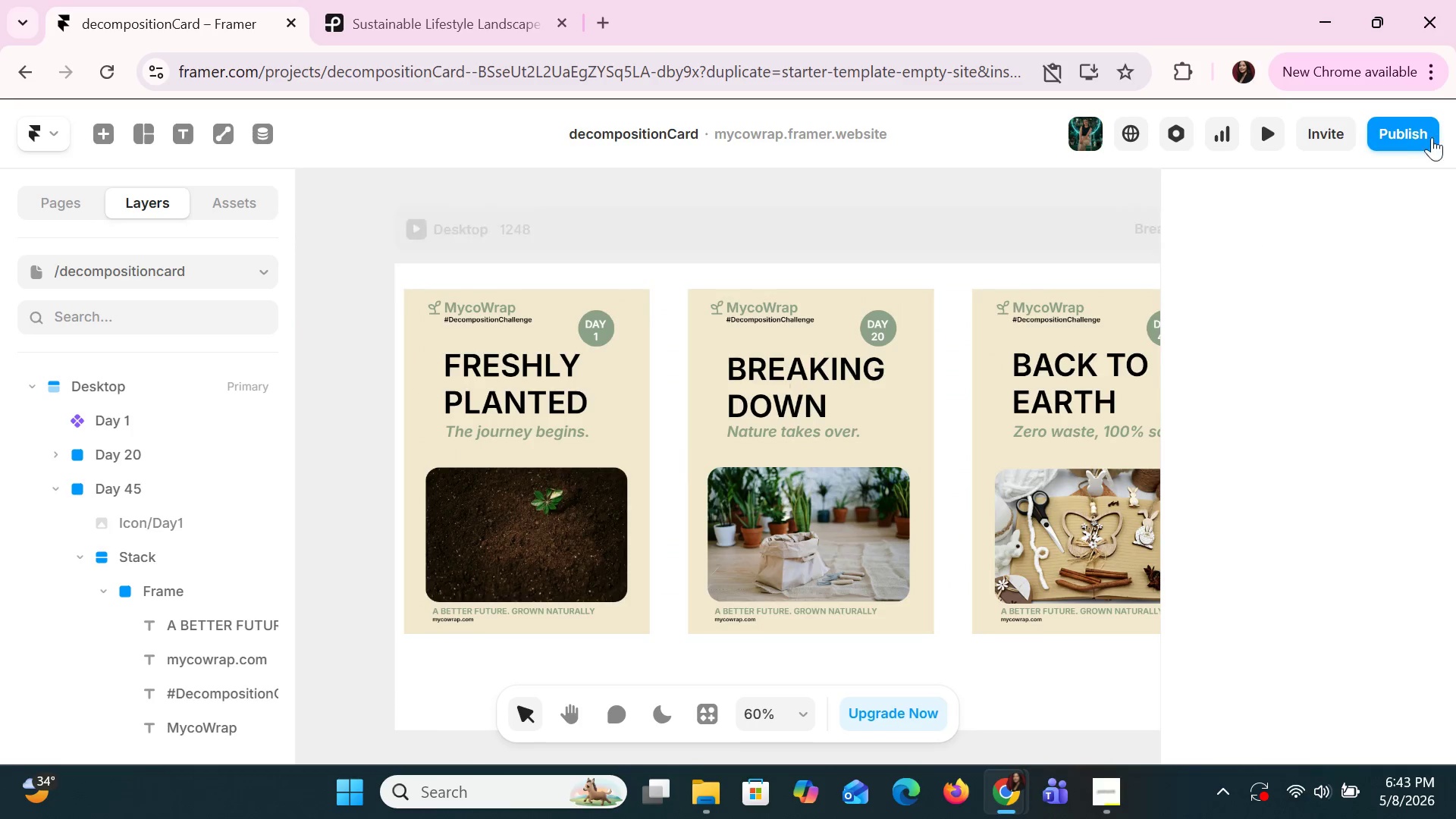 
key(Shift+ShiftLeft)
 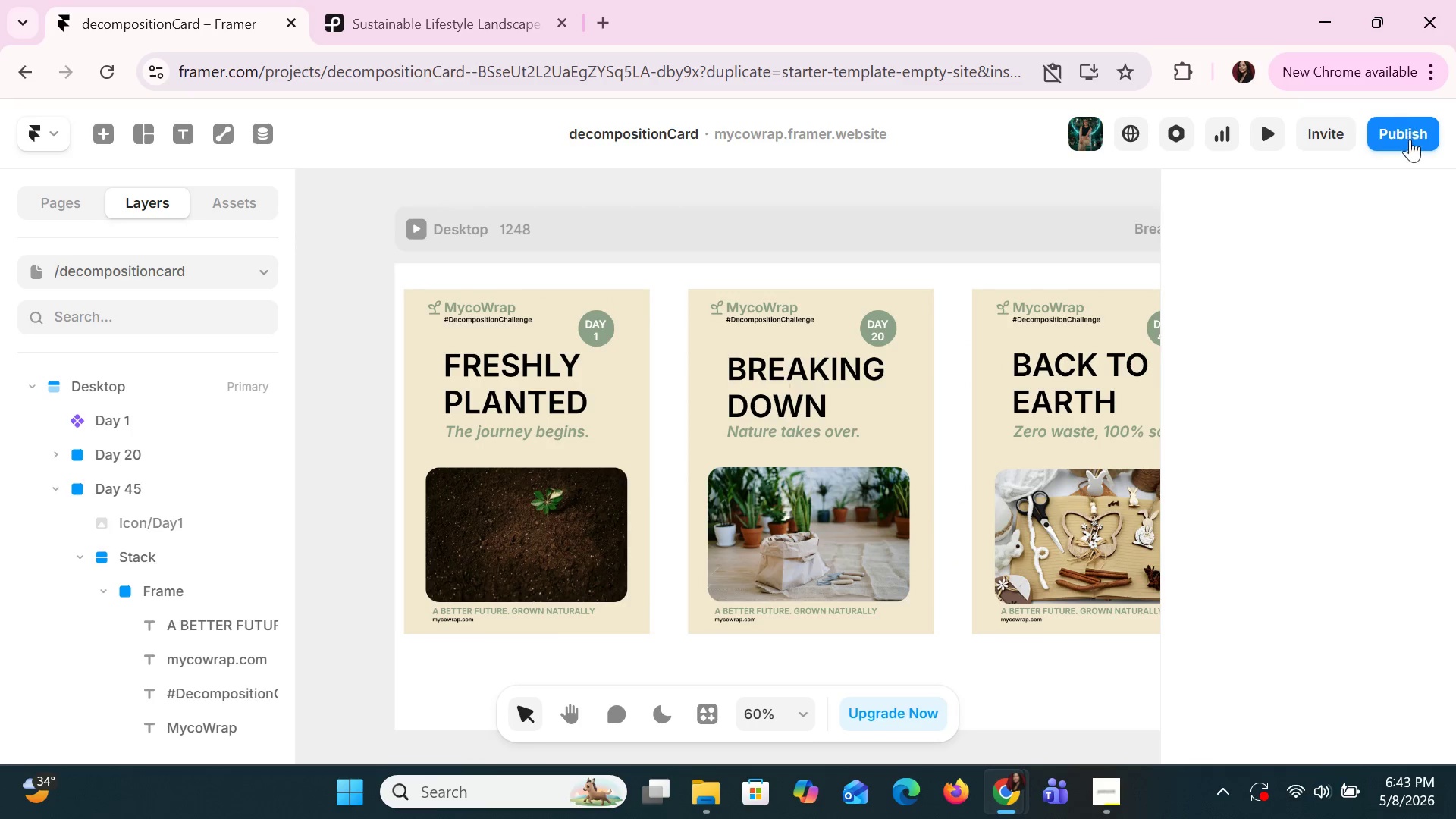 
scroll: coordinate [1016, 290], scroll_direction: up, amount: 5.0
 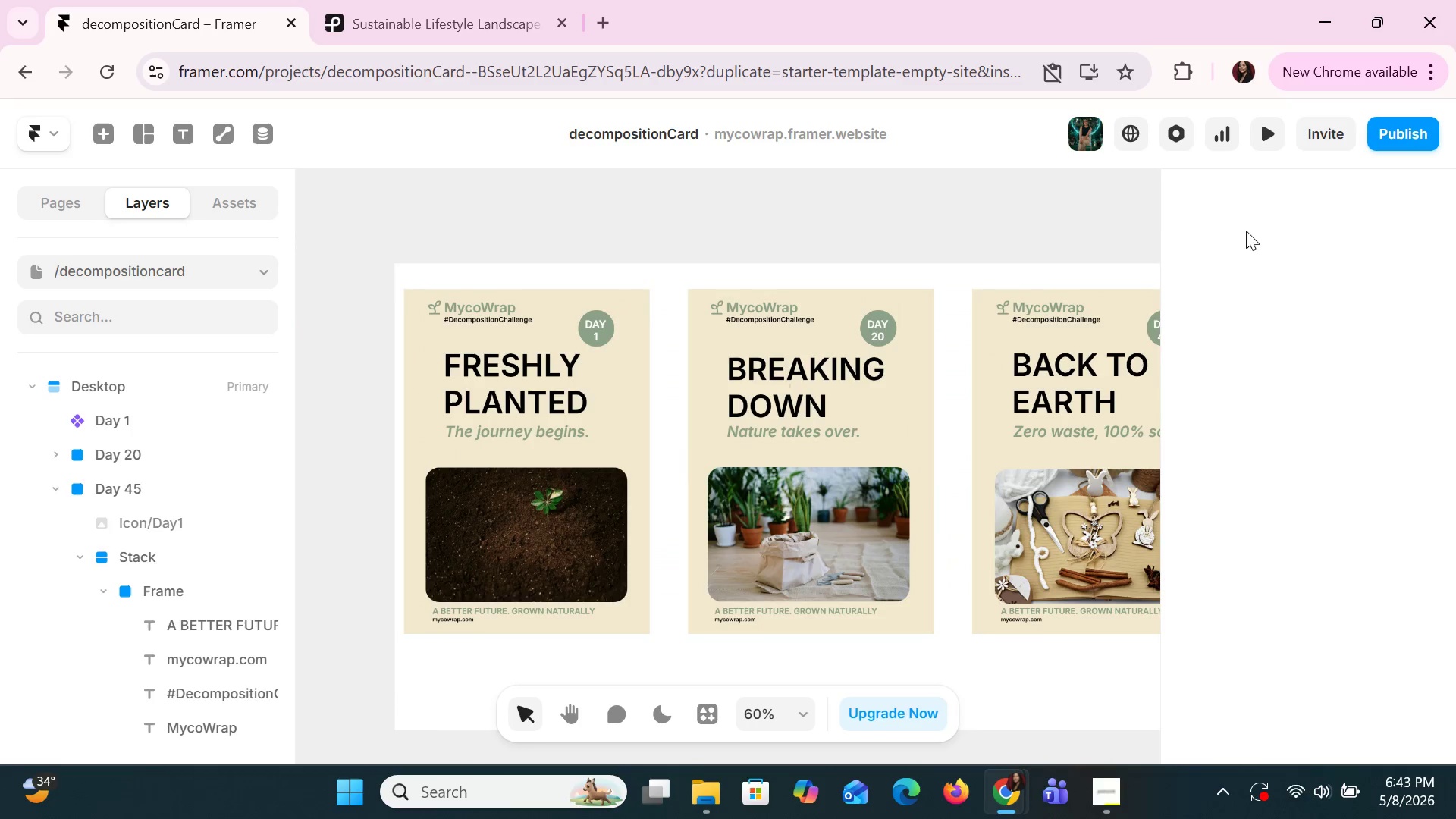 
left_click([1410, 139])
 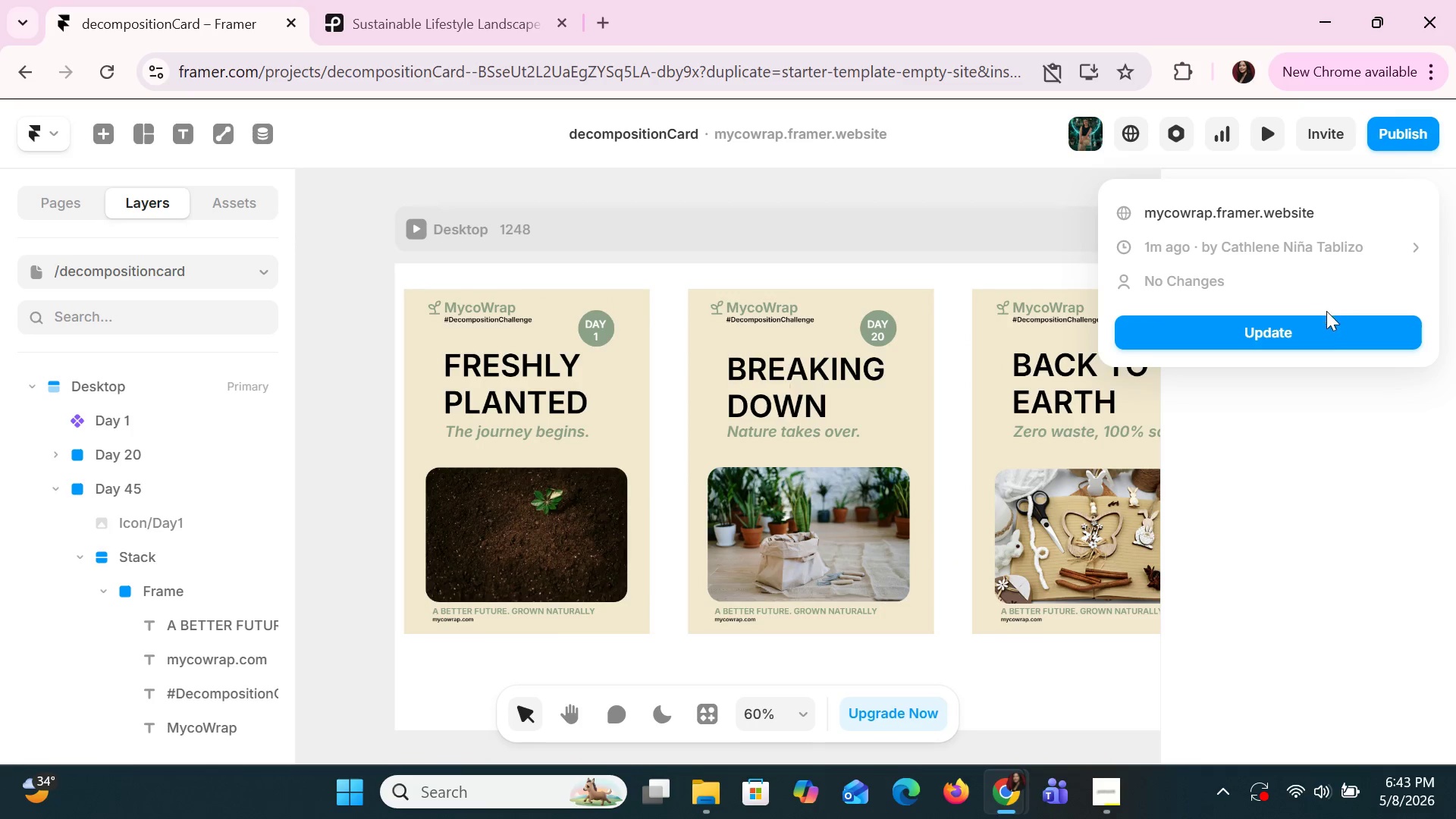 
left_click([1326, 328])
 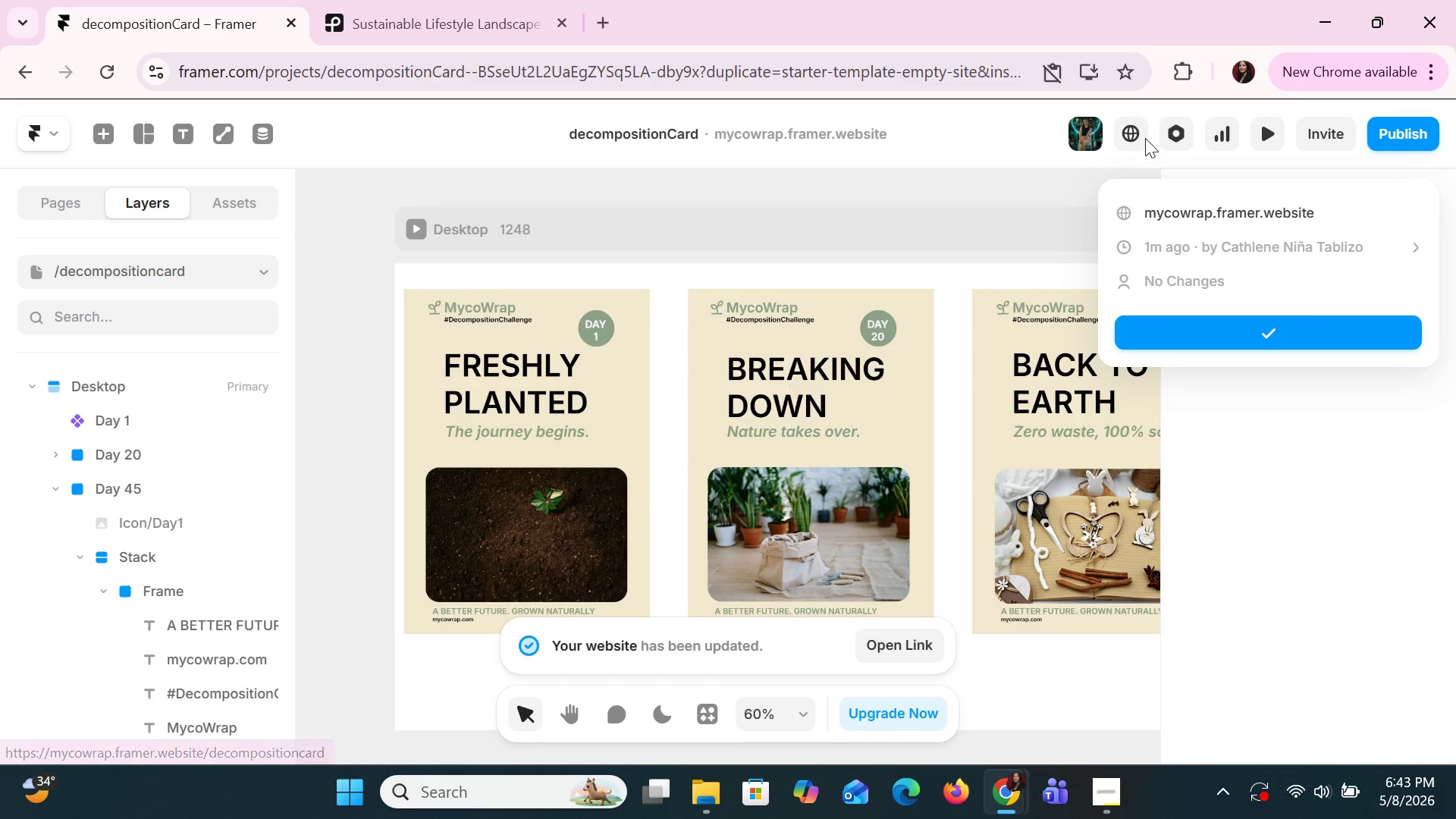 
double_click([1134, 130])
 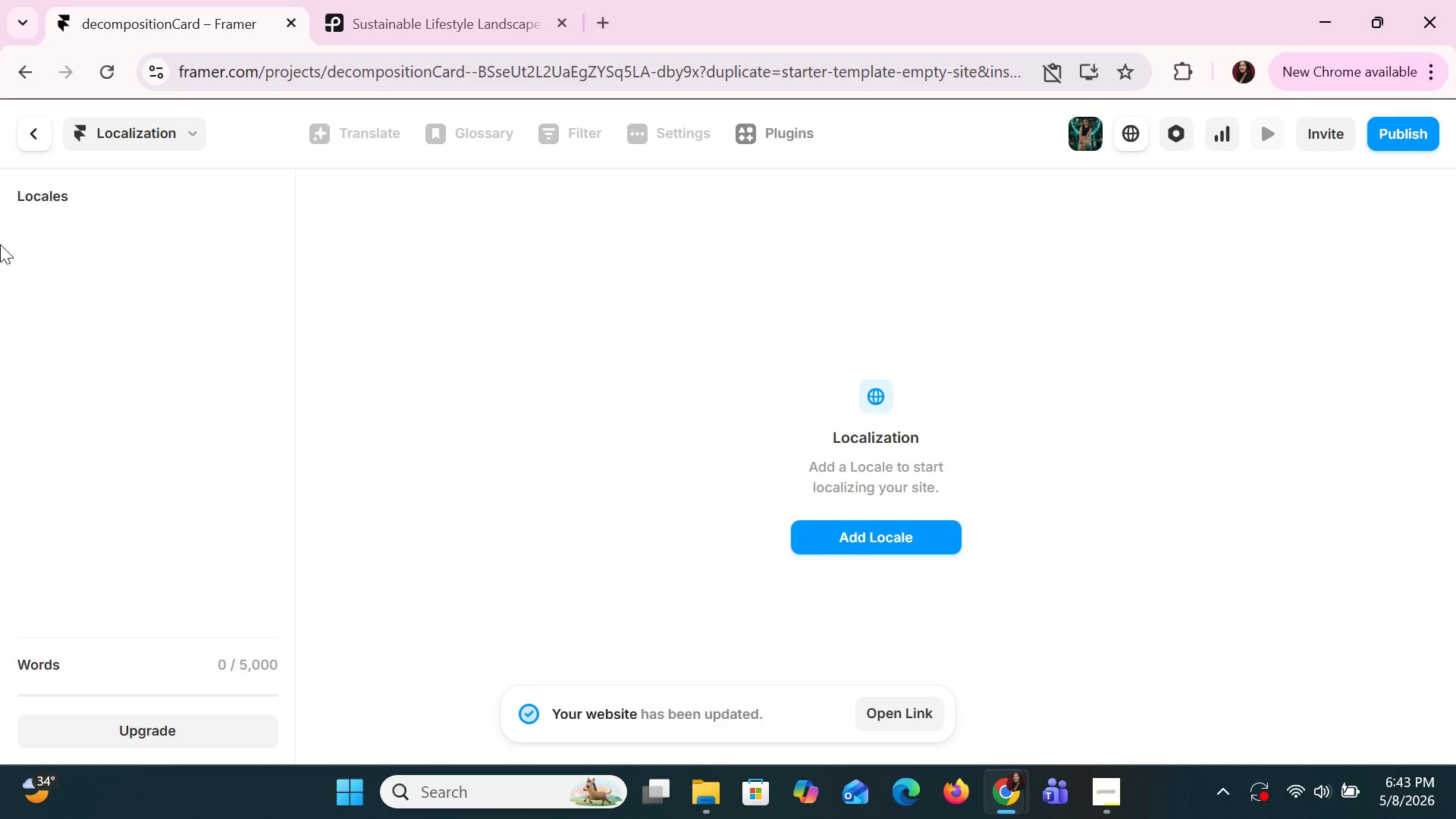 
left_click([42, 135])
 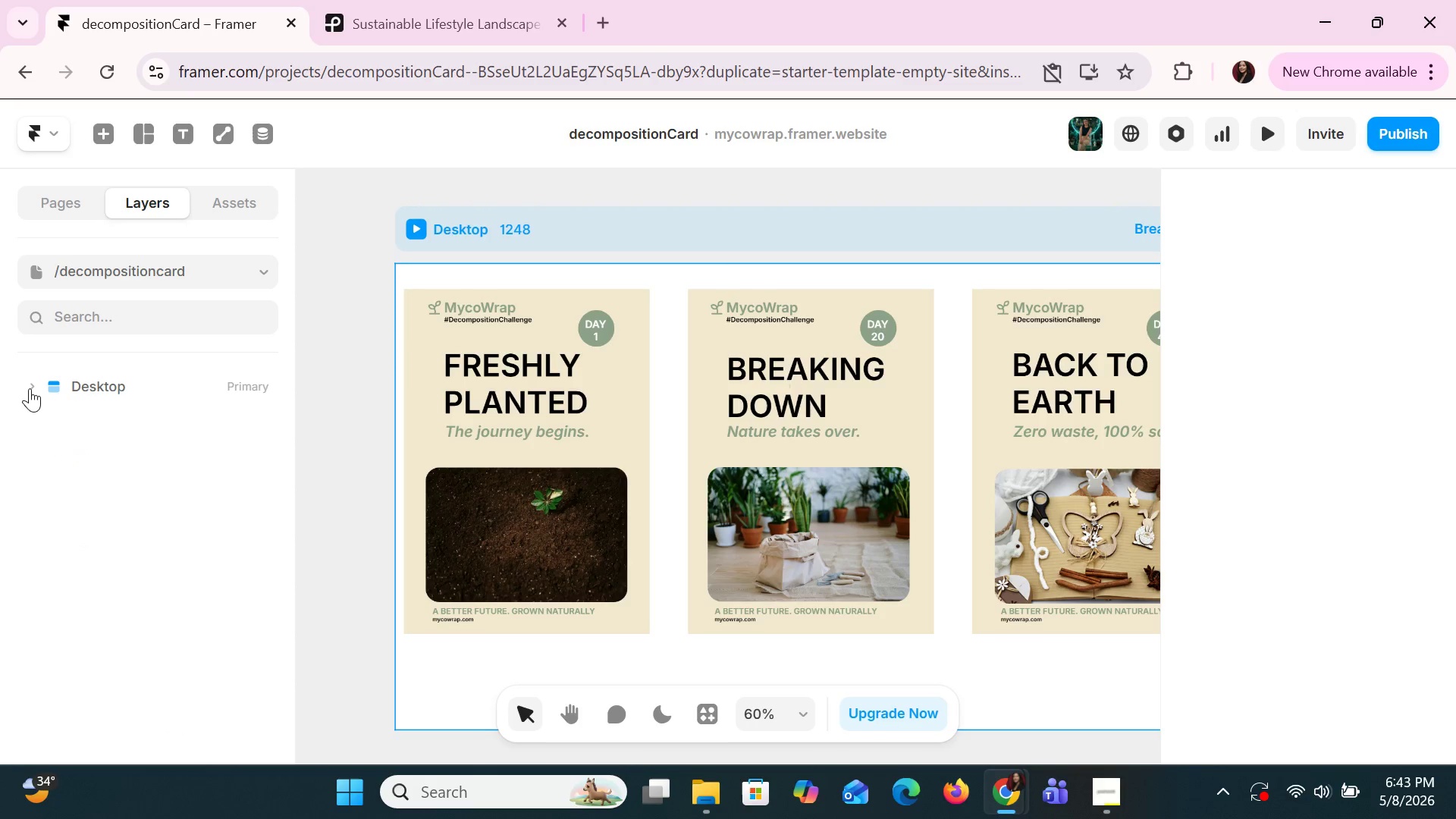 
left_click([30, 388])
 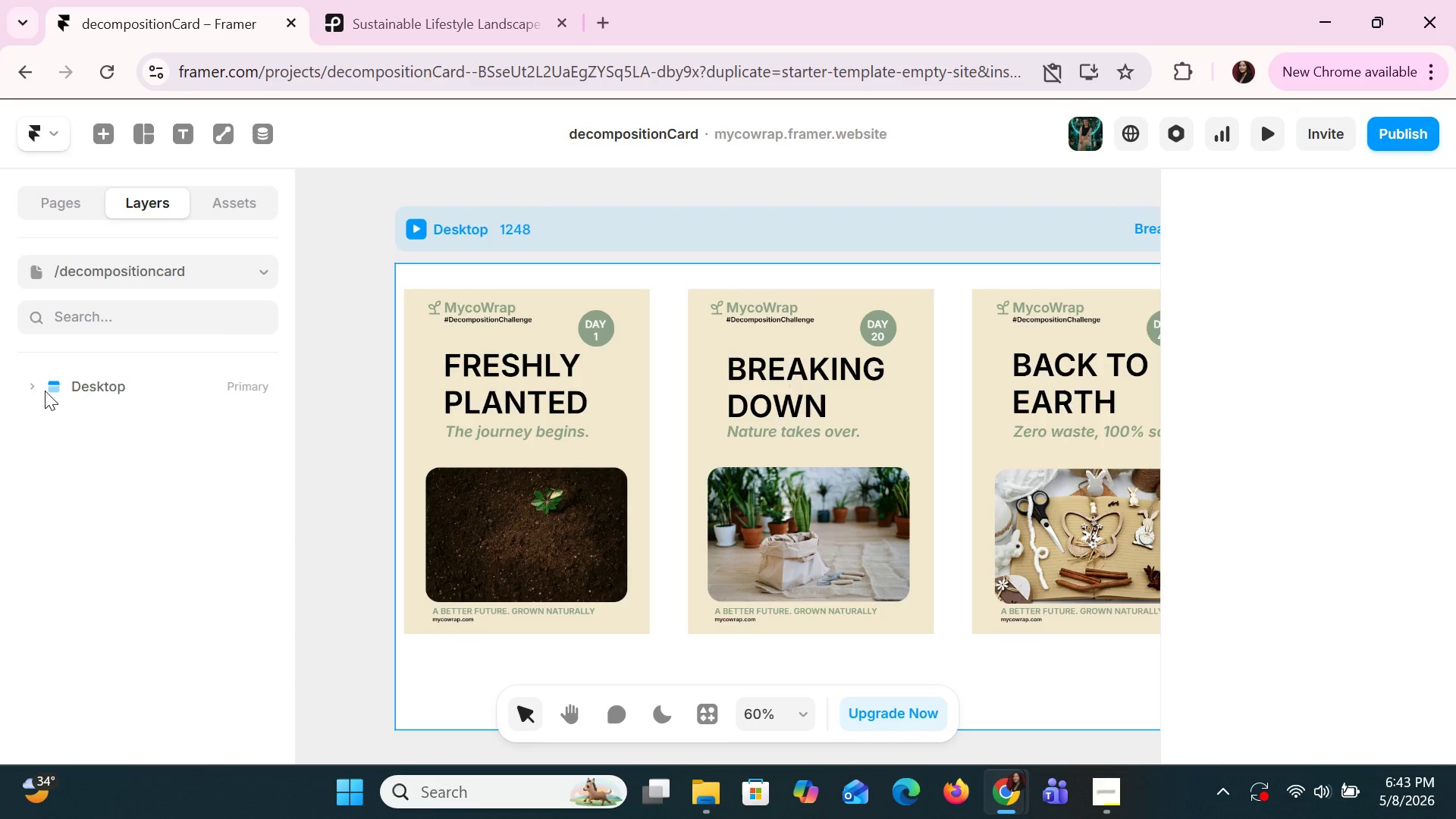 
left_click([45, 391])
 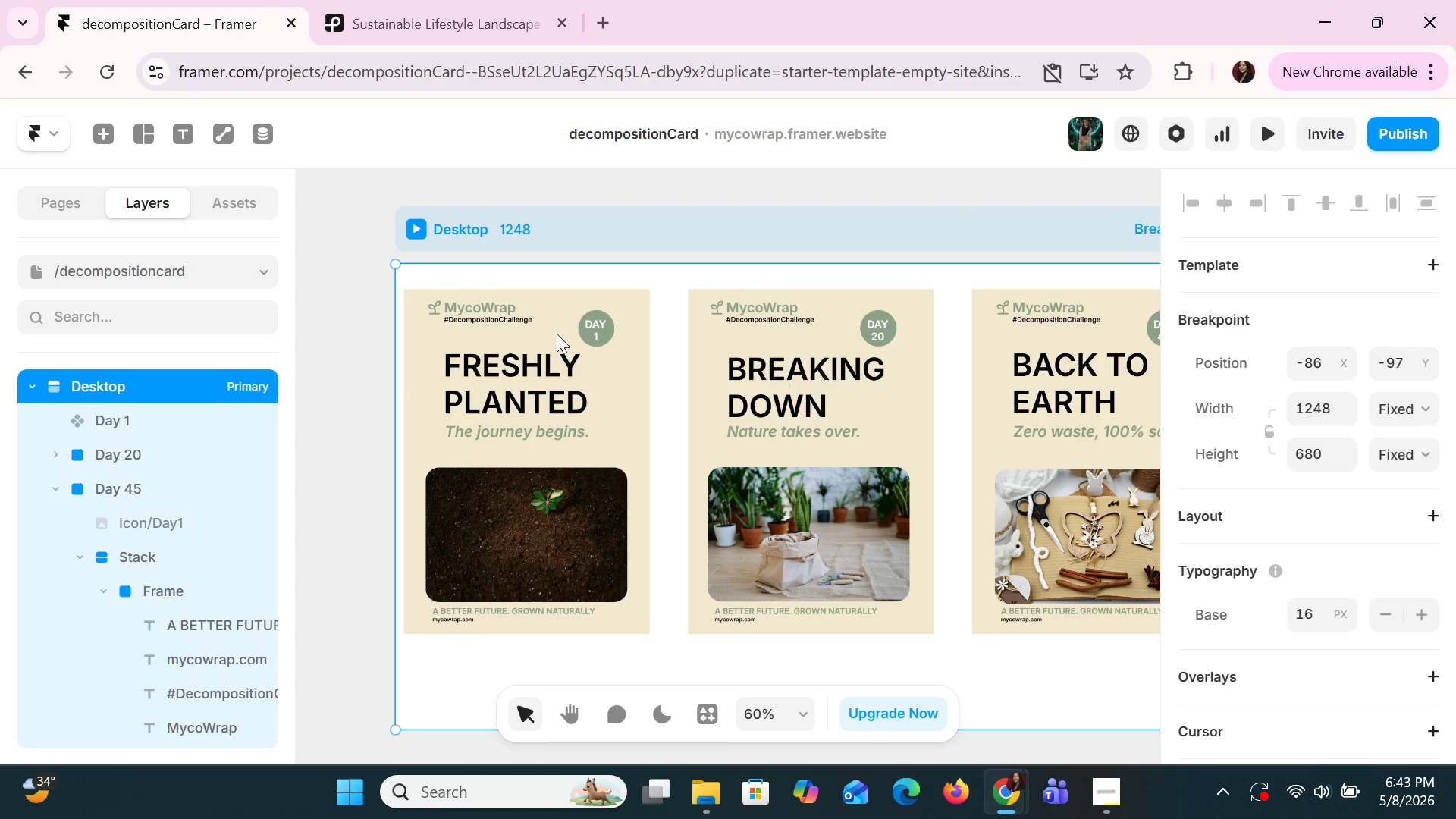 
left_click([679, 136])
 